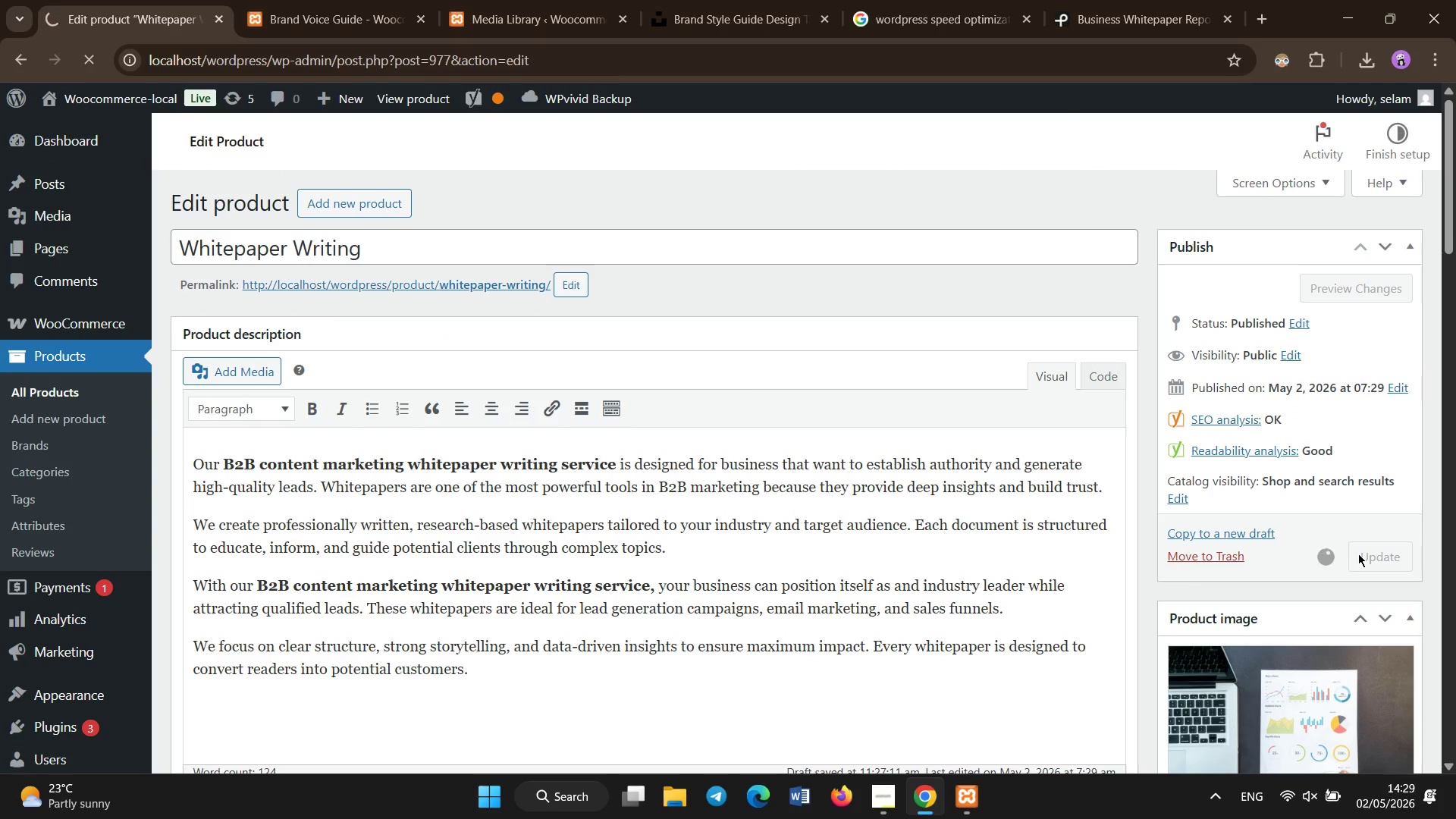 
scroll: coordinate [657, 215], scroll_direction: up, amount: 4.0
 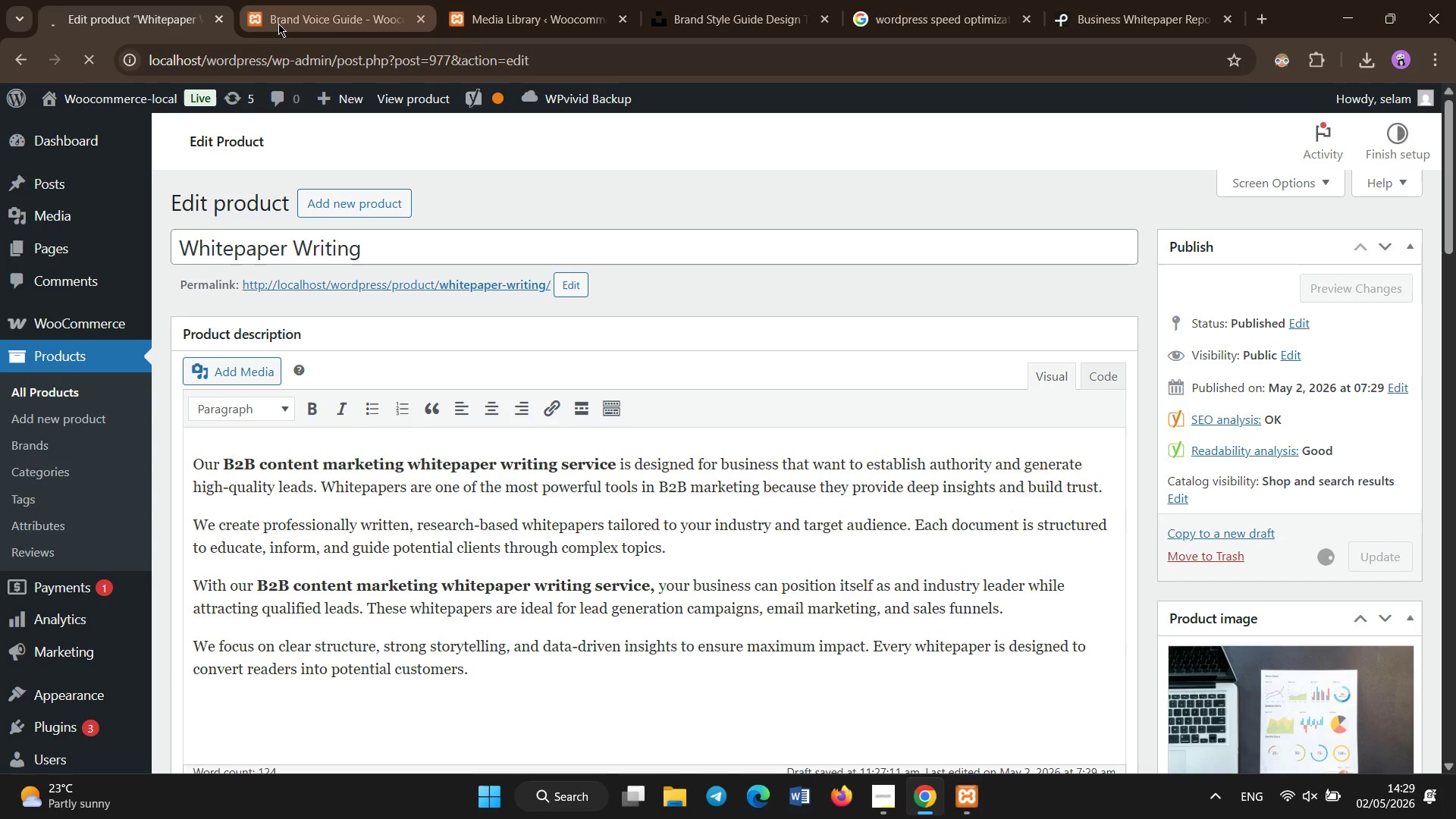 
left_click([278, 22])
 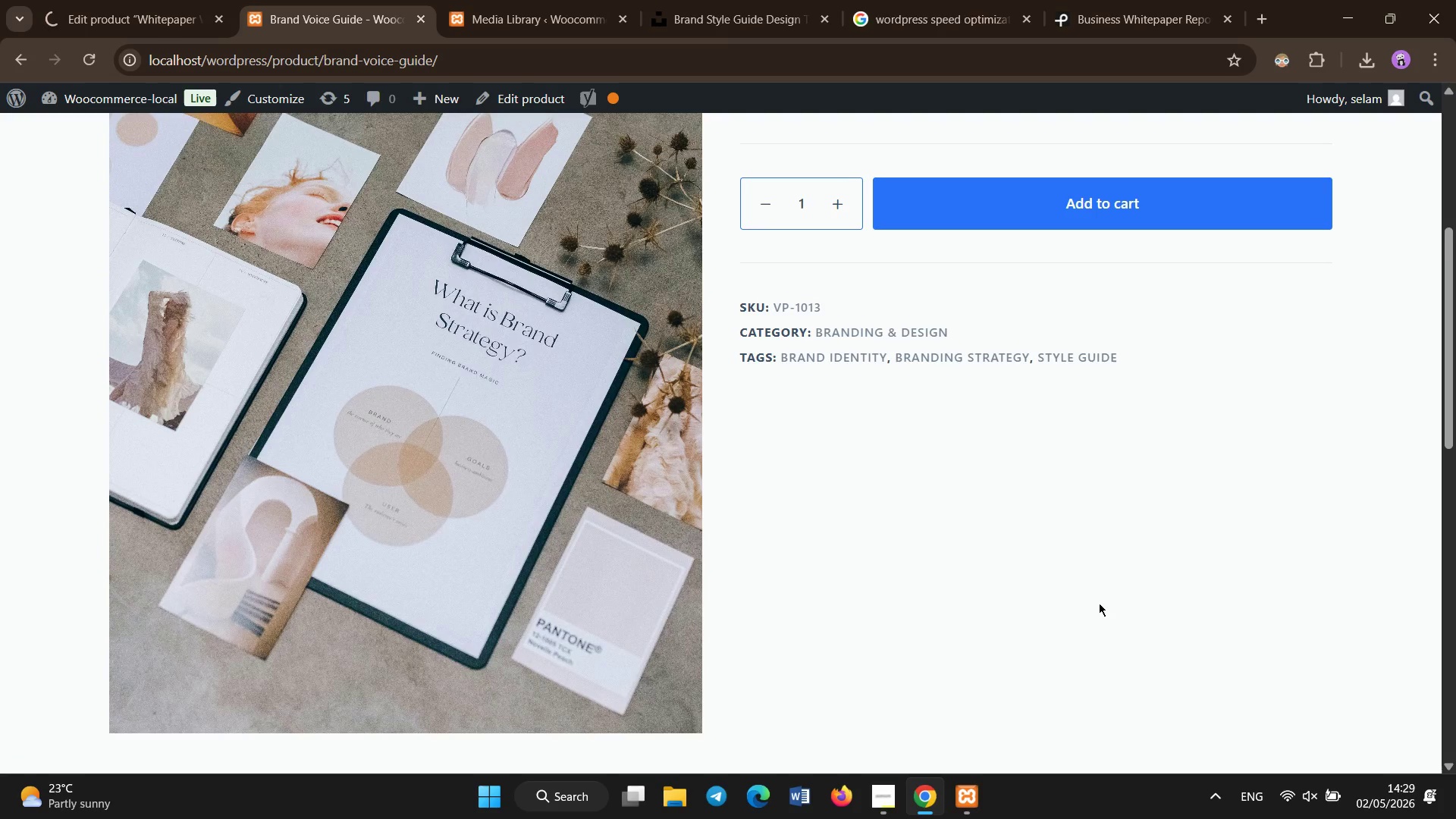 
left_click_drag(start_coordinate=[1455, 451], to_coordinate=[1455, 126])
 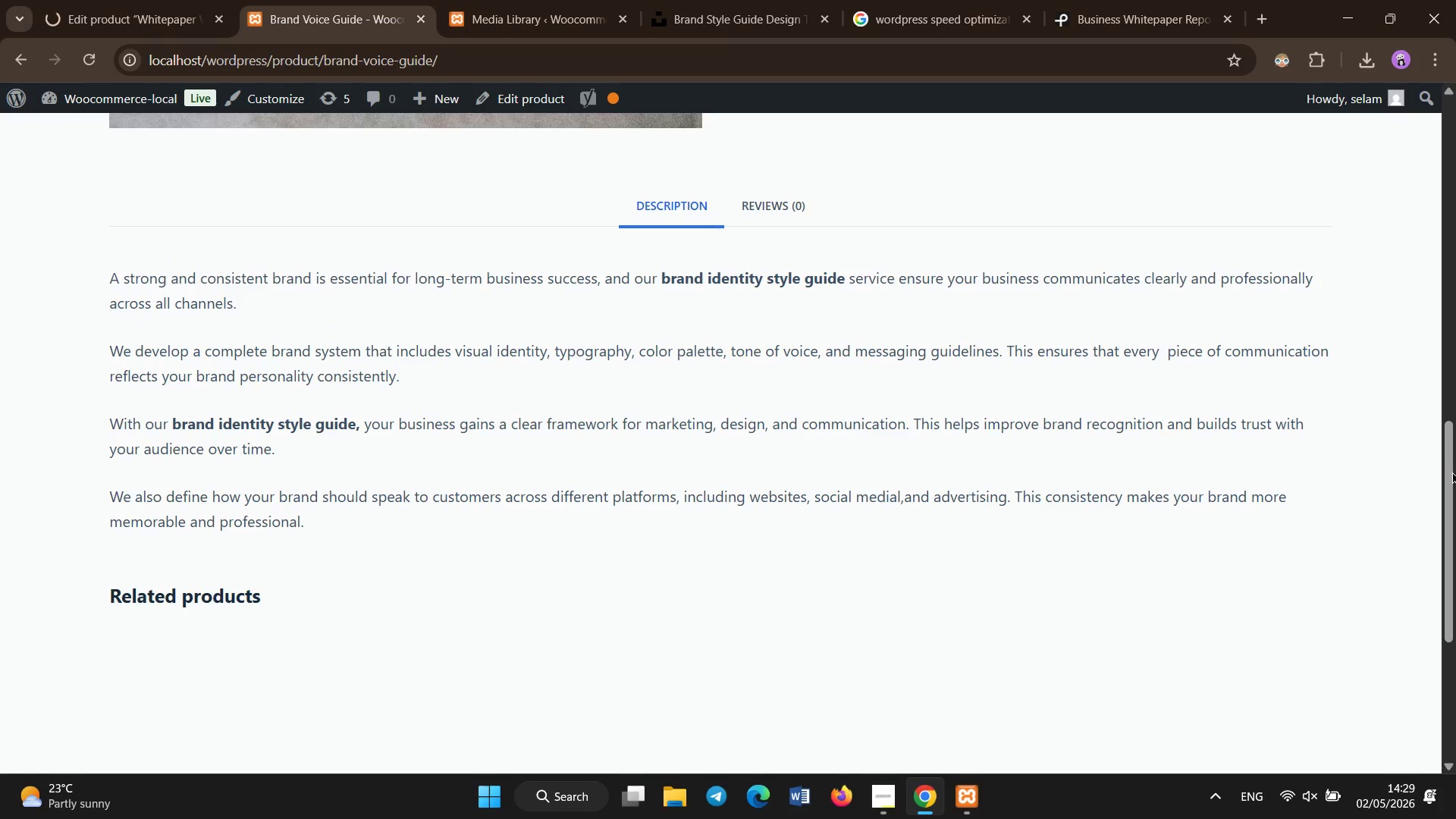 
left_click_drag(start_coordinate=[1455, 487], to_coordinate=[1455, 0])
 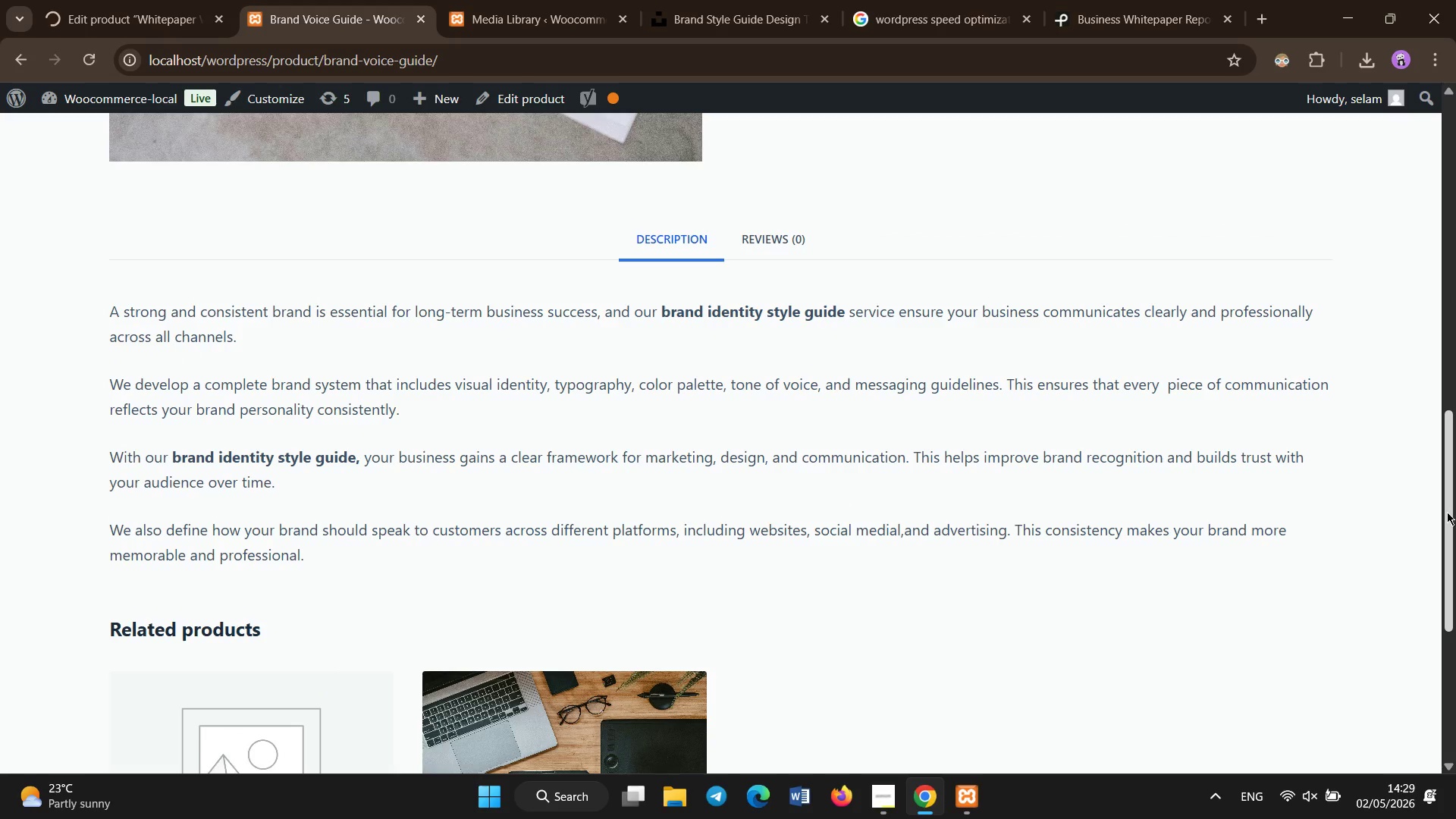 
left_click_drag(start_coordinate=[1446, 512], to_coordinate=[1455, 69])
 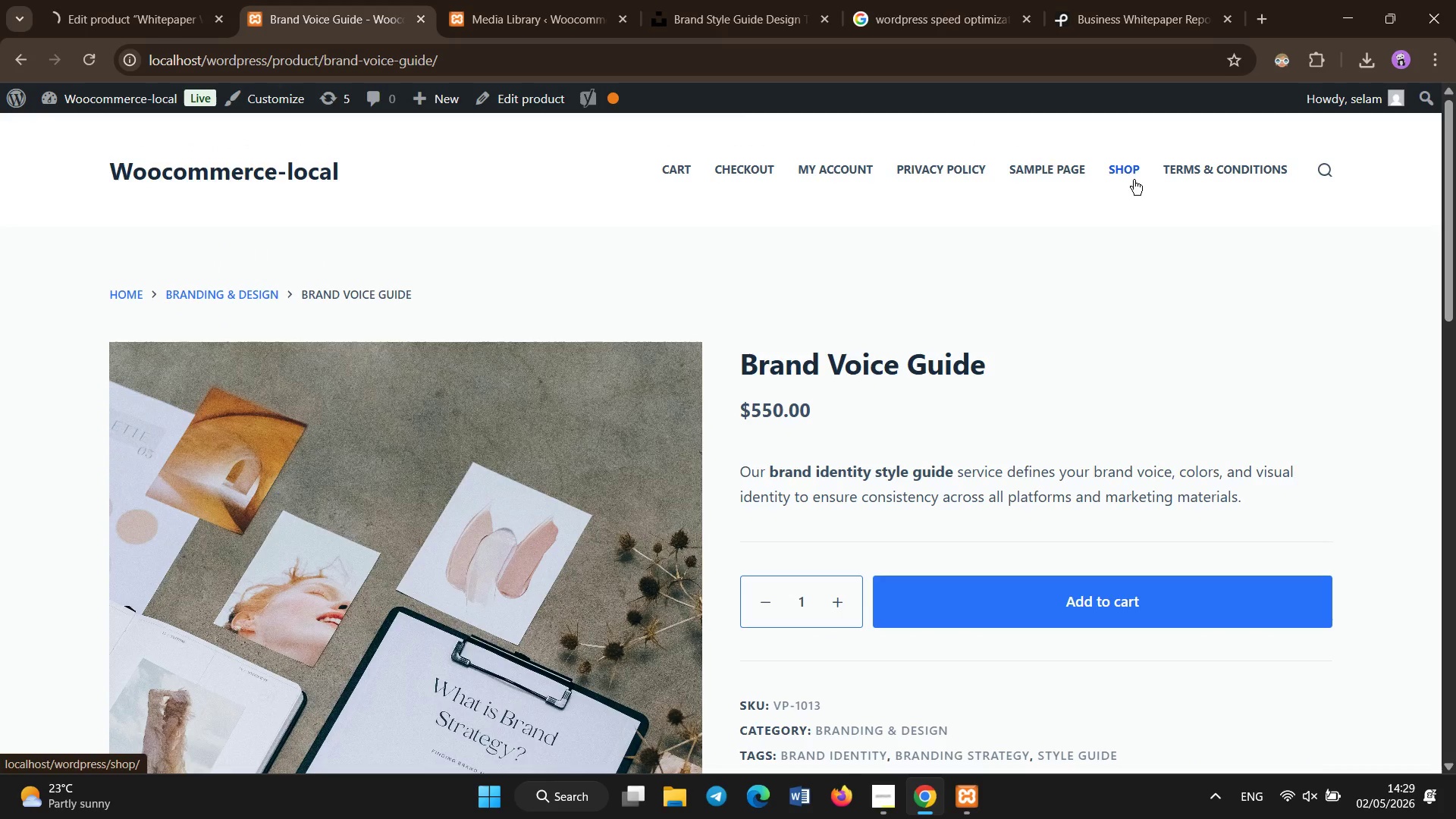 
left_click([1131, 177])
 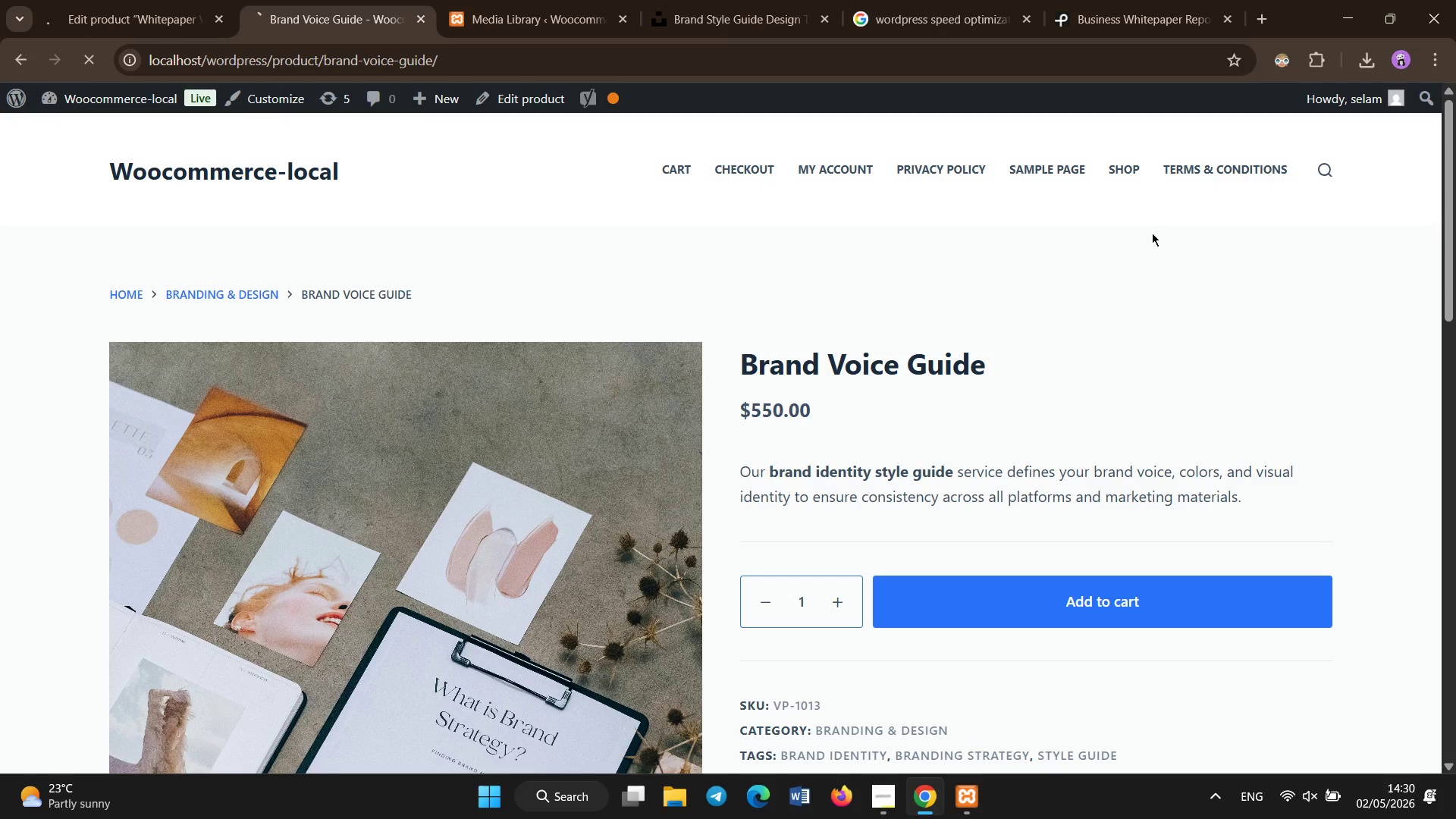 
wait(11.92)
 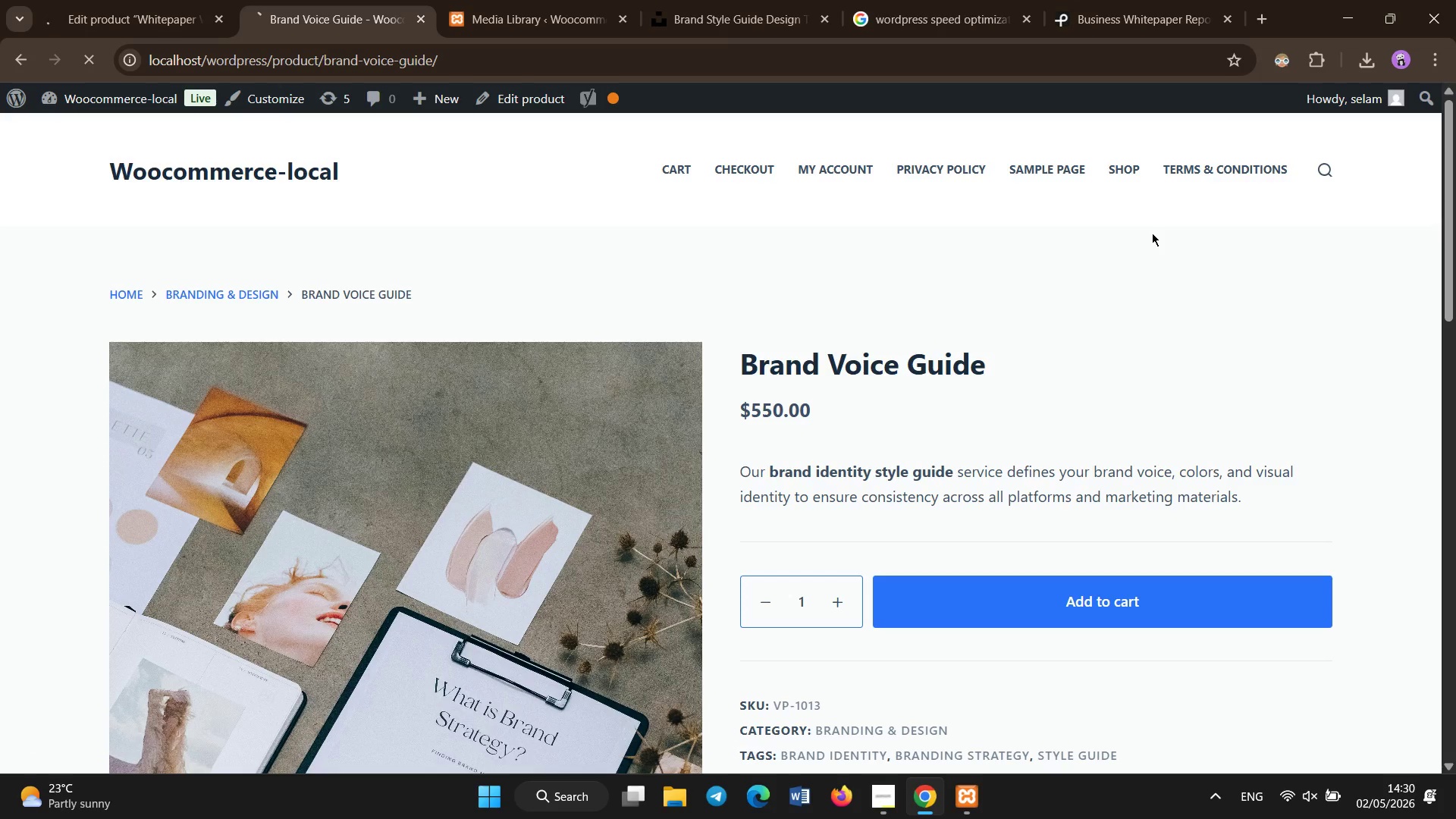 
left_click_drag(start_coordinate=[1455, 146], to_coordinate=[1455, 403])
 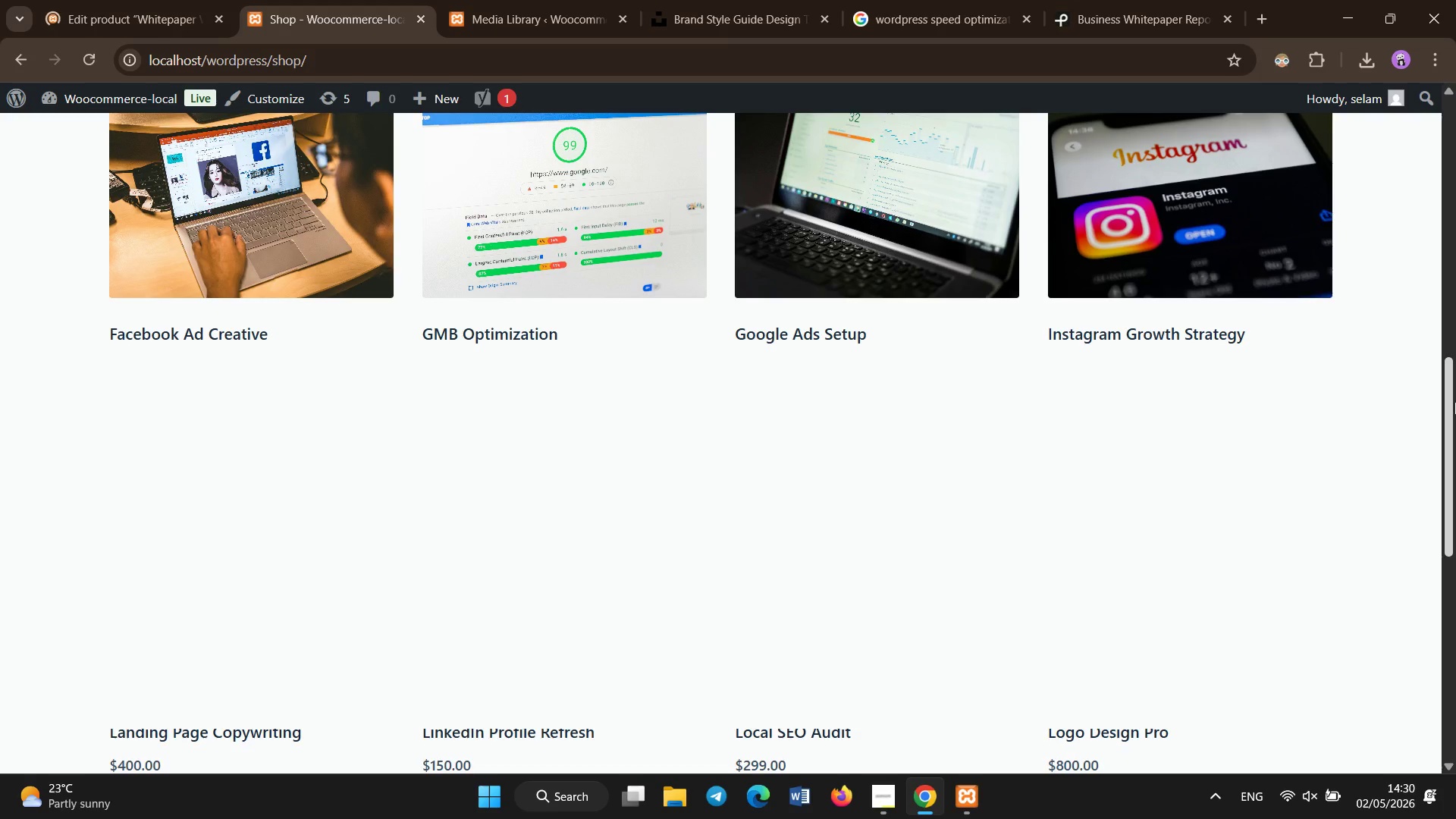 
left_click_drag(start_coordinate=[1455, 403], to_coordinate=[1446, 375])
 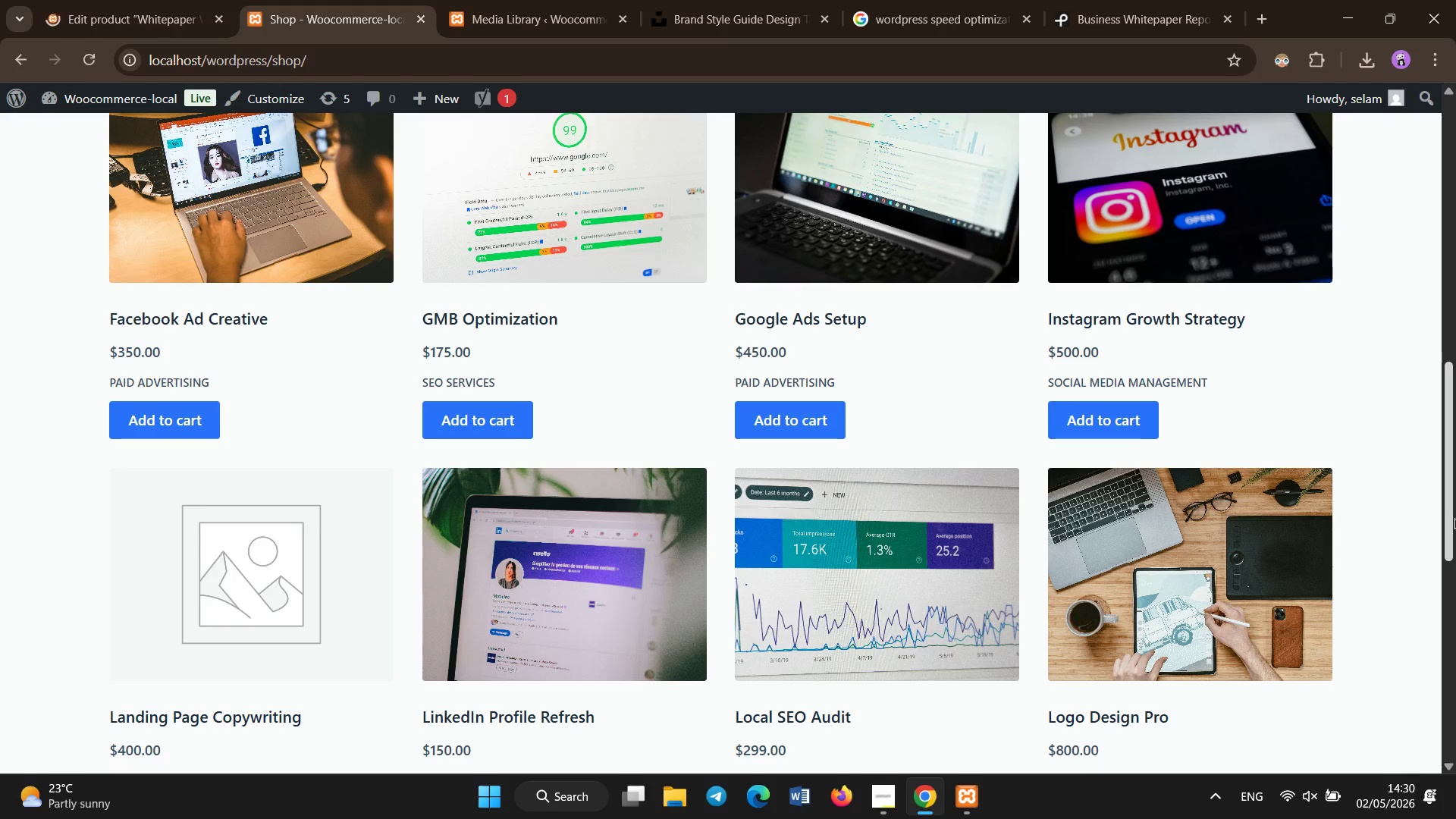 
left_click_drag(start_coordinate=[1450, 517], to_coordinate=[1454, 451])
 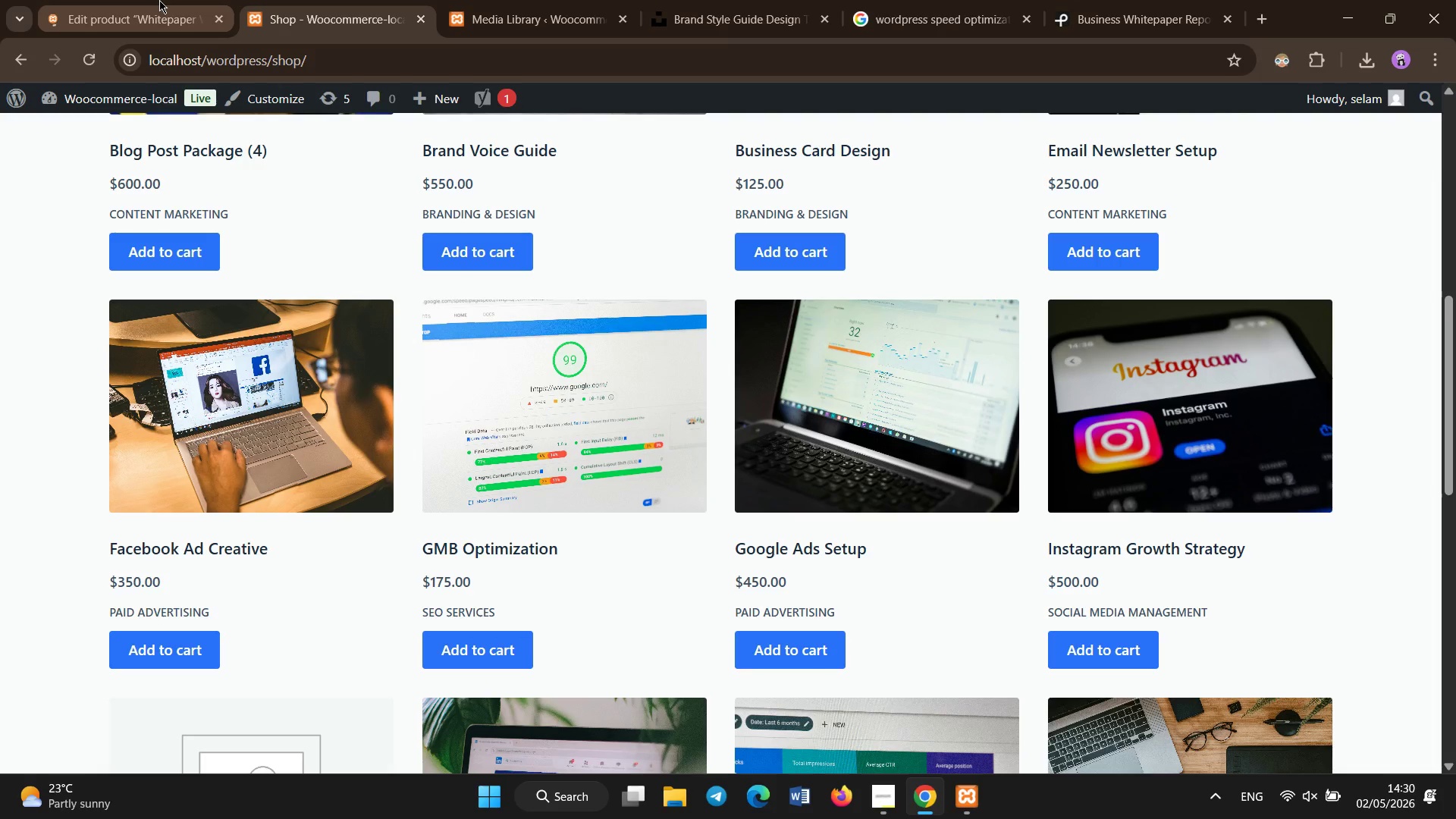 
left_click([159, 0])
 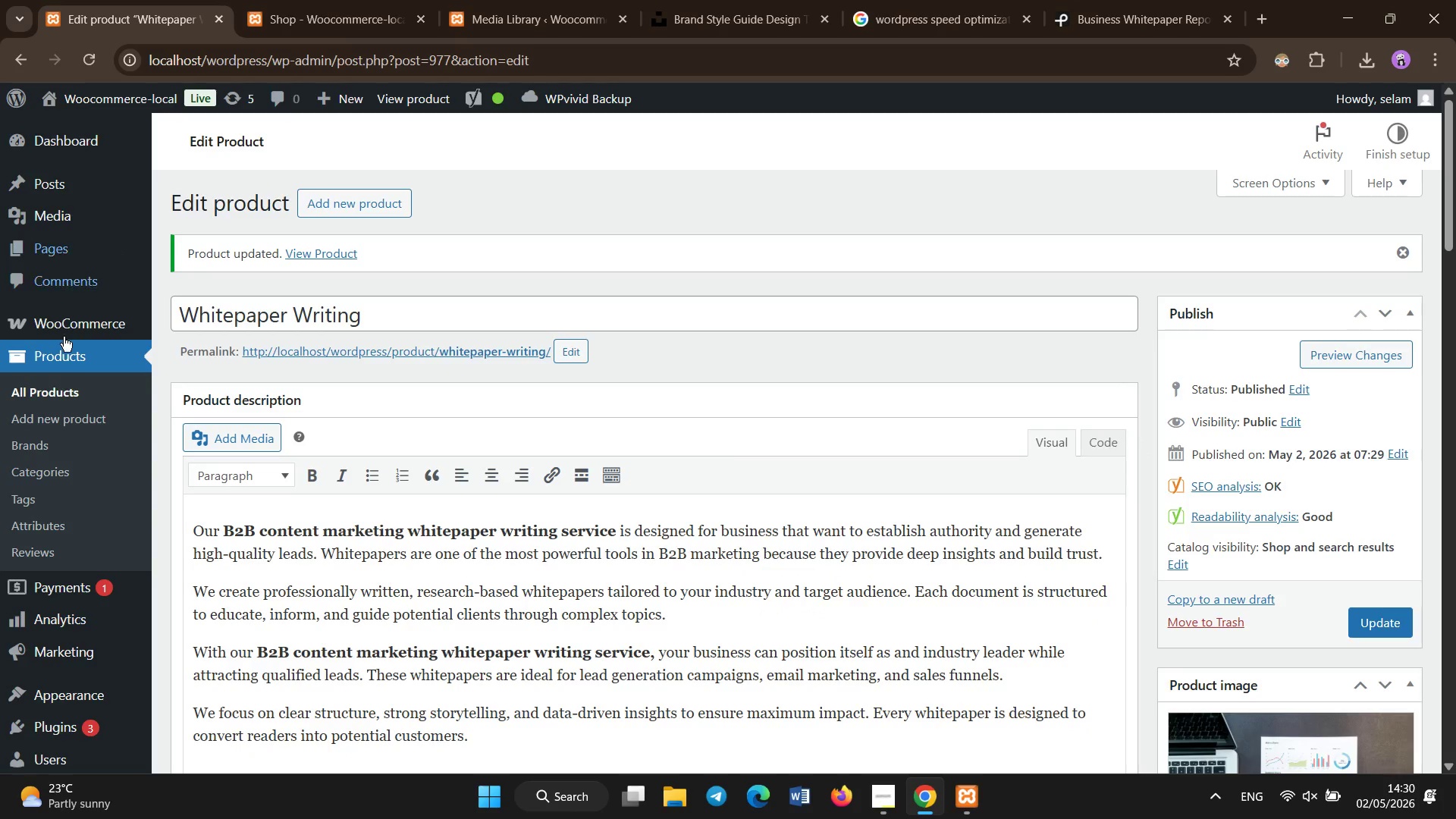 
left_click([75, 391])
 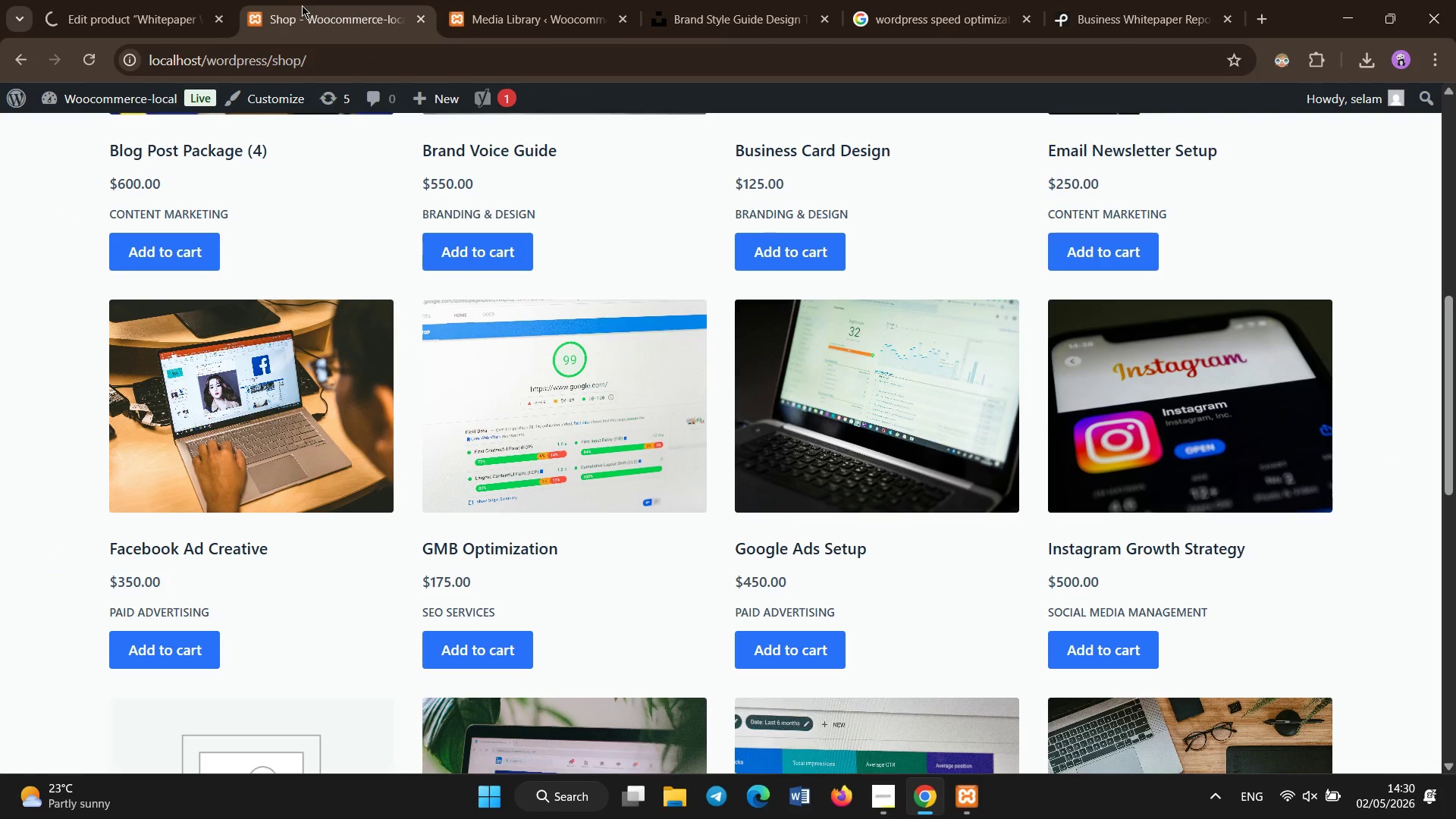 
left_click_drag(start_coordinate=[1445, 366], to_coordinate=[1452, 212])
 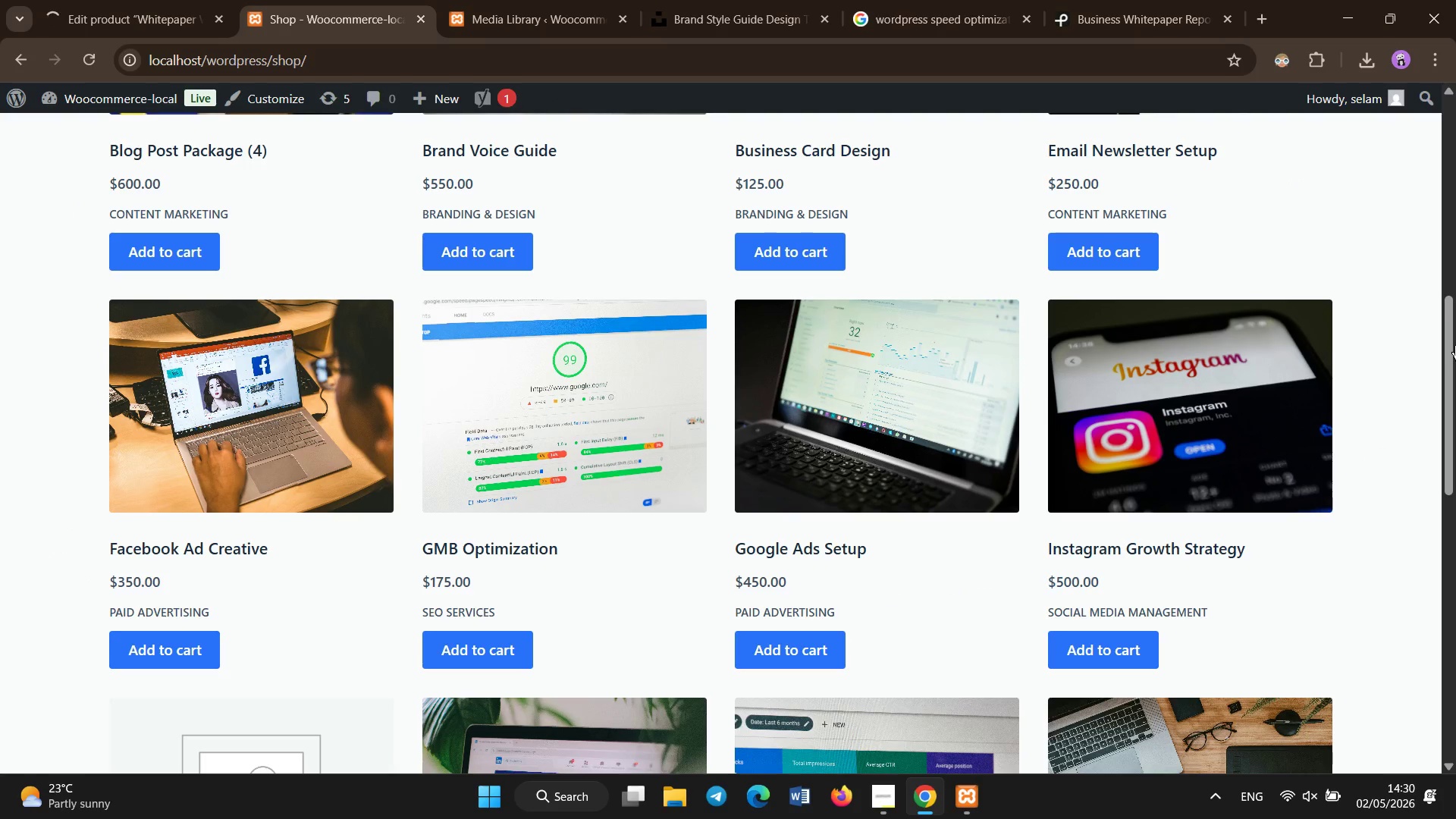 
left_click_drag(start_coordinate=[1455, 346], to_coordinate=[1454, 288])
 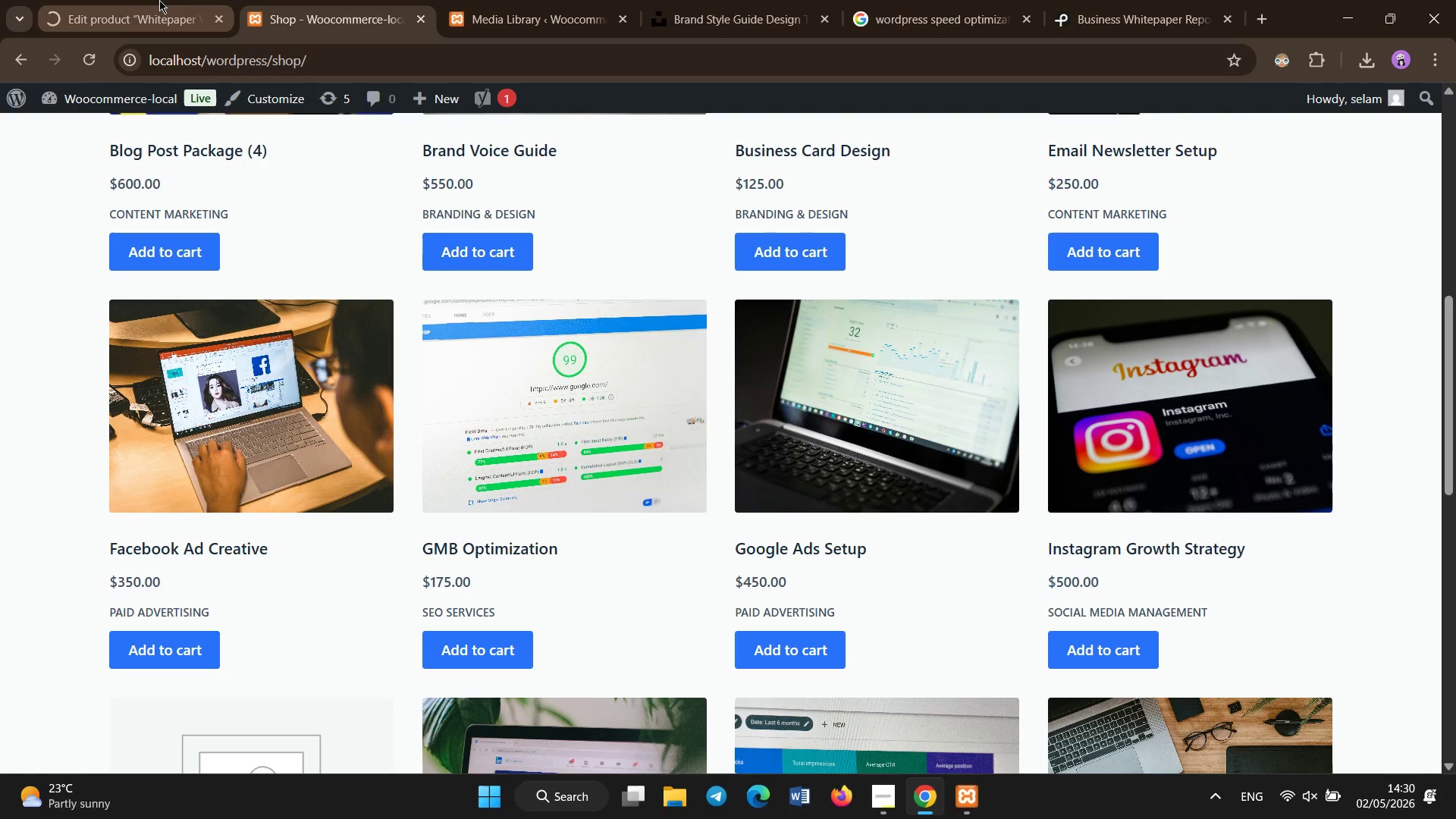 
left_click([159, 0])
 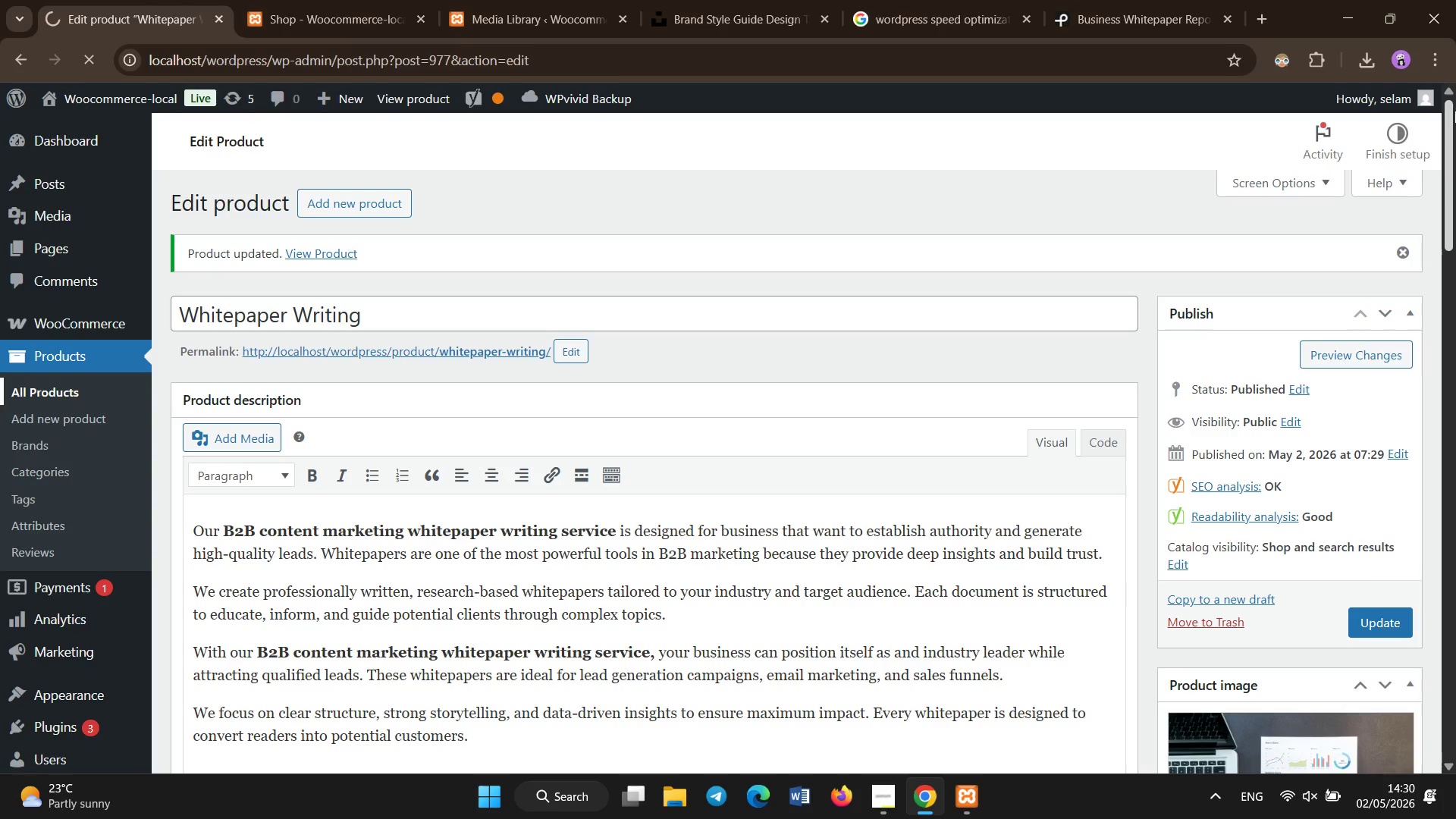 
left_click_drag(start_coordinate=[1455, 146], to_coordinate=[1455, 3])
 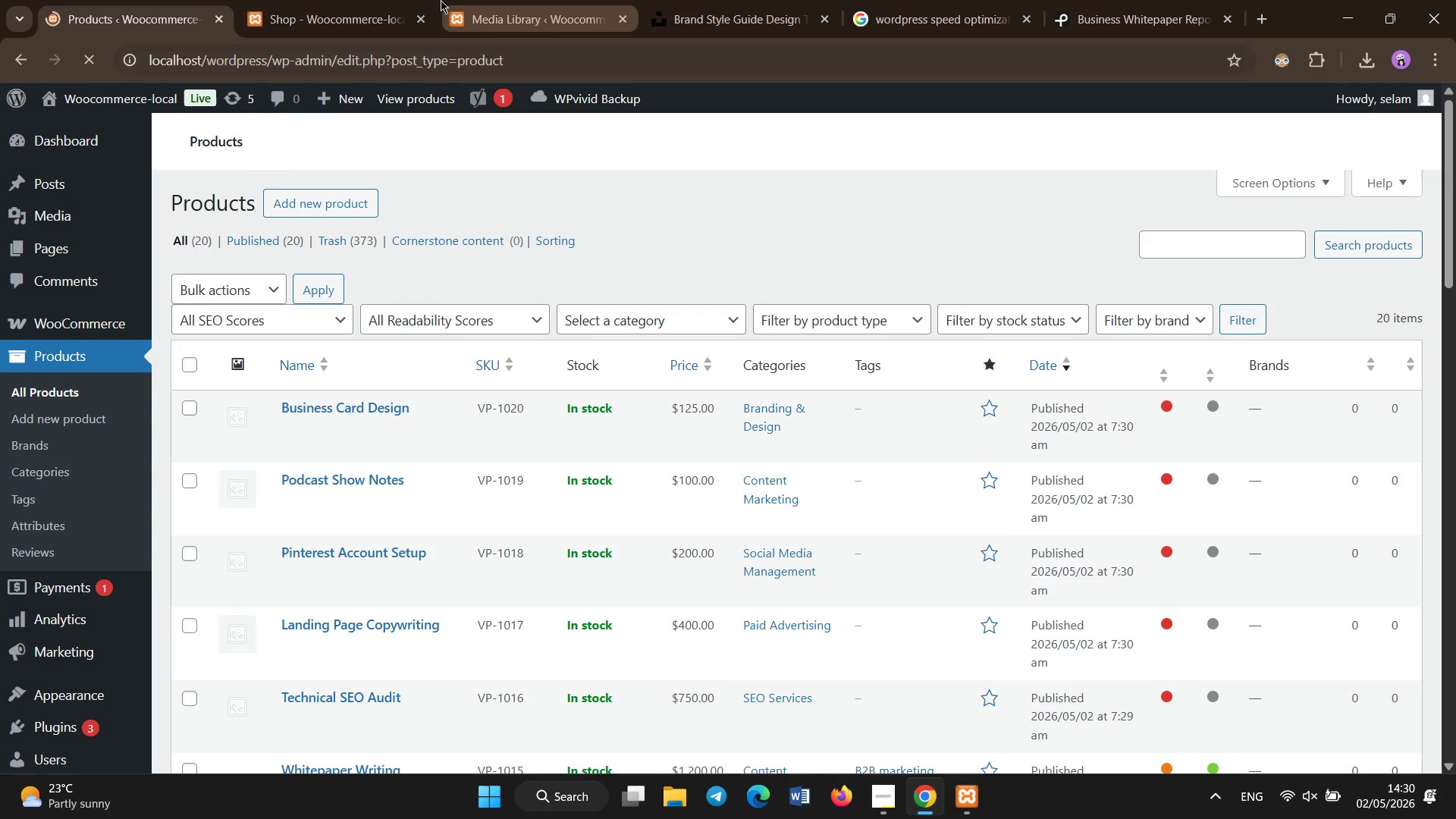 
left_click([391, 0])
 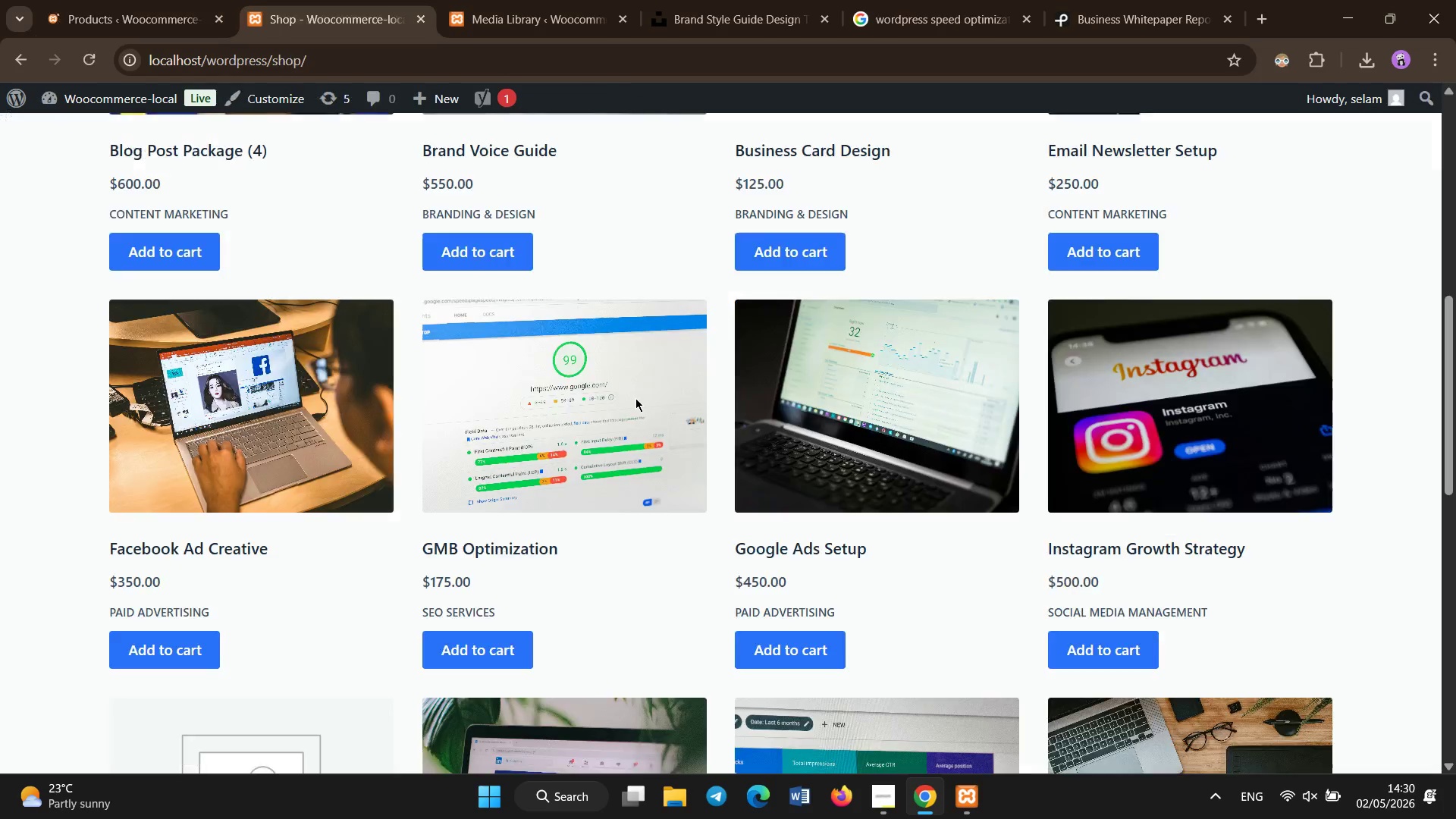 
left_click([635, 398])
 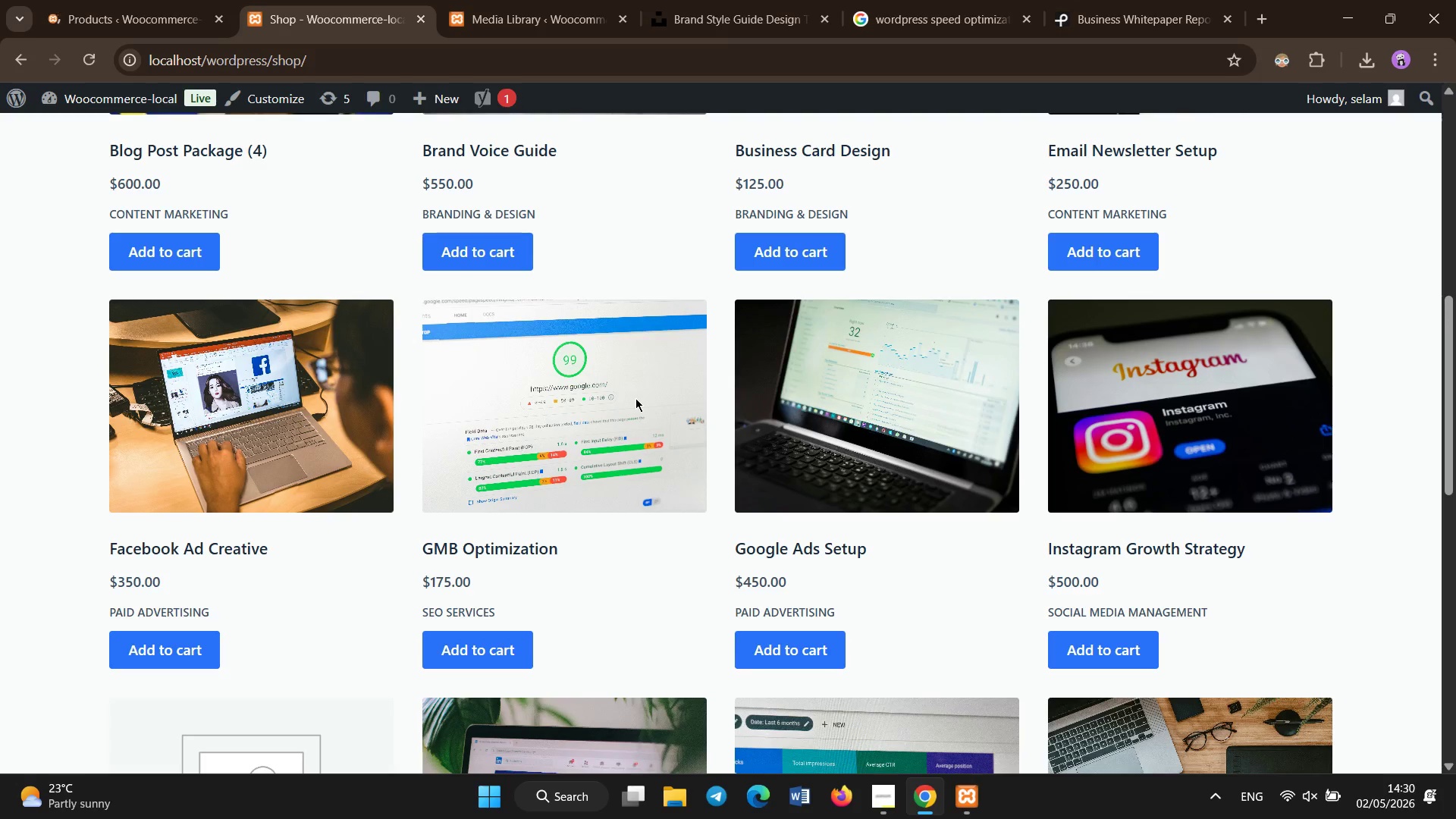 
scroll: coordinate [517, 290], scroll_direction: none, amount: 0.0
 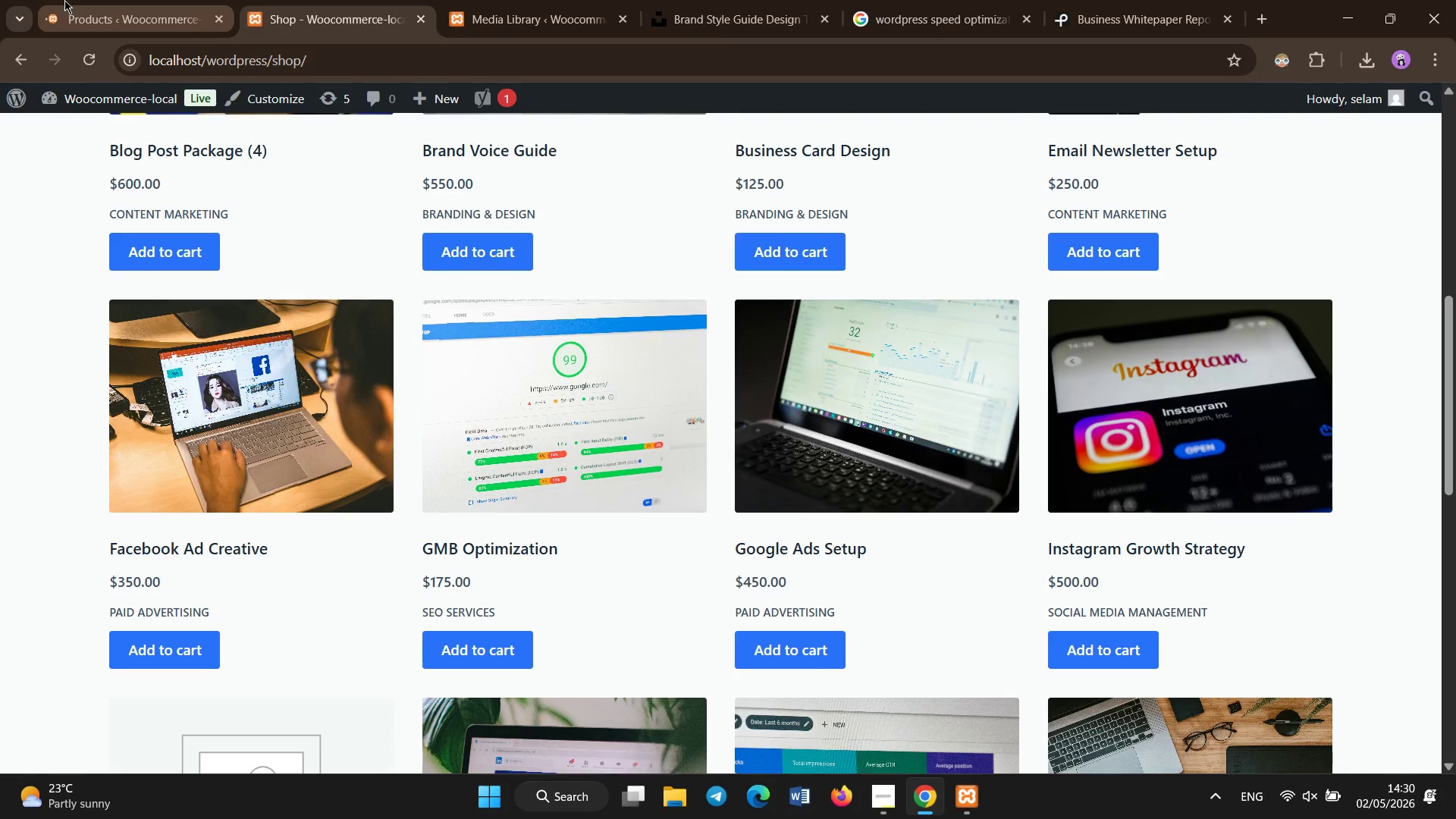 
left_click([64, 0])
 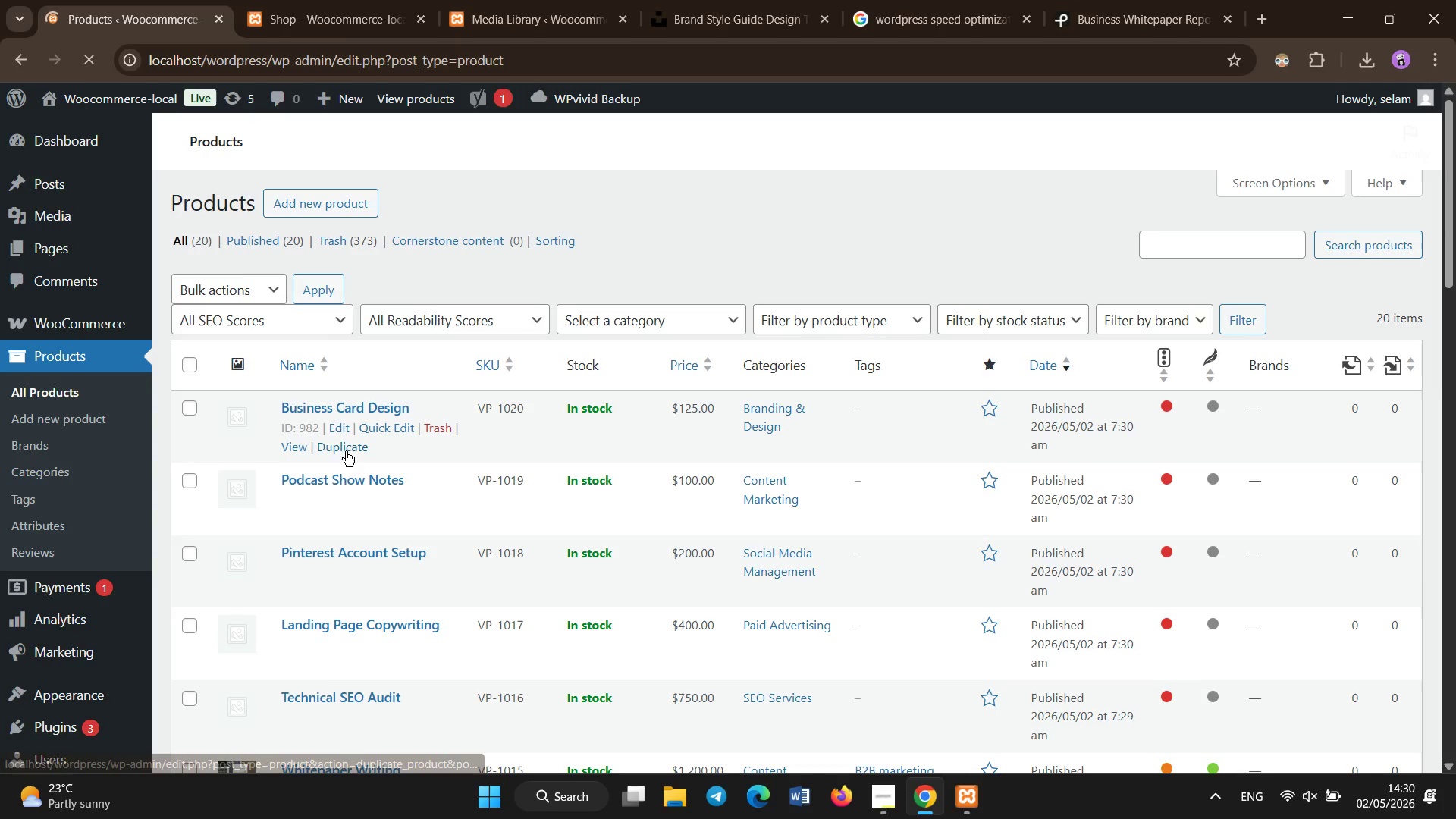 
scroll: coordinate [346, 451], scroll_direction: down, amount: 3.0
 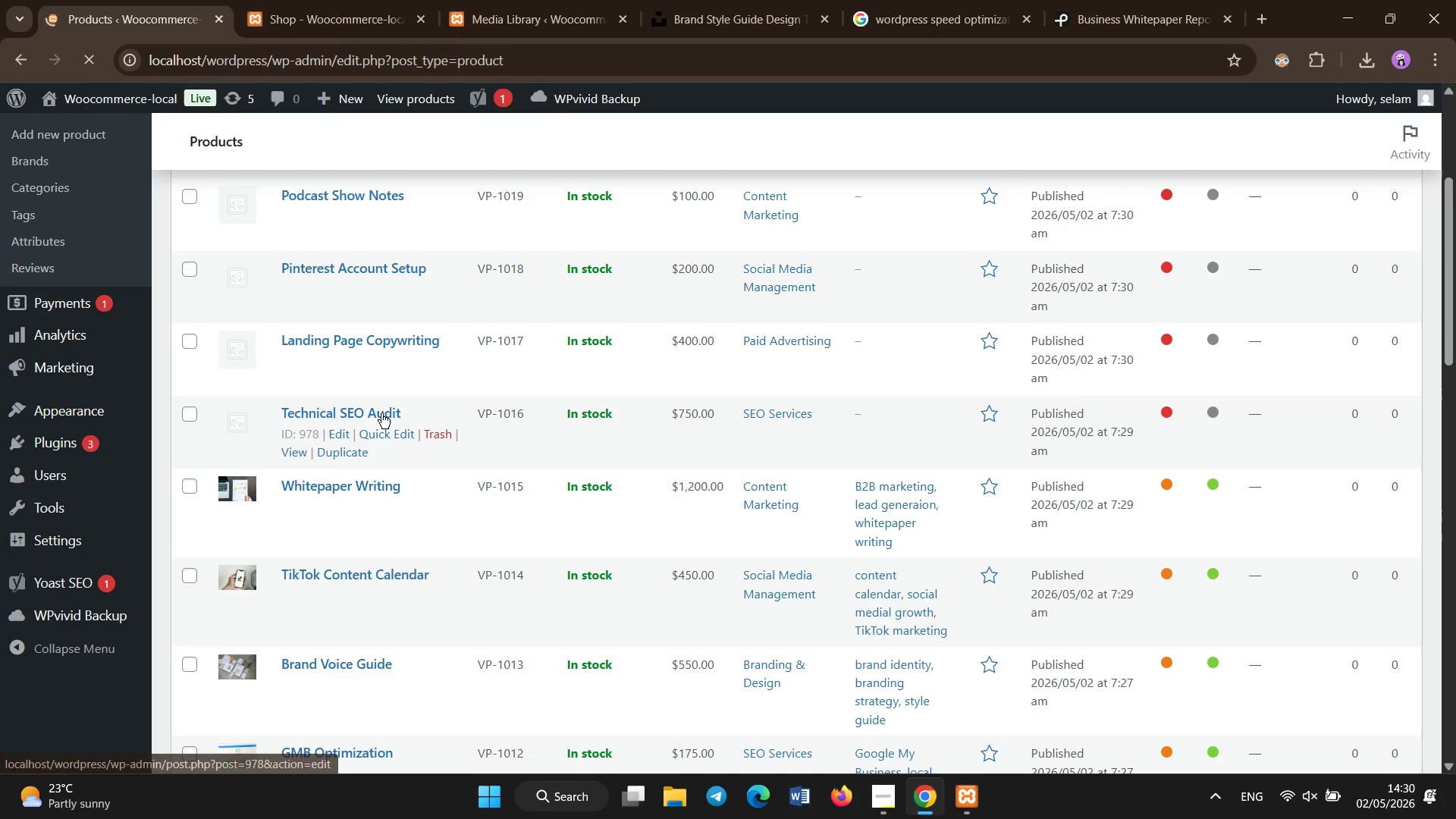 
left_click([381, 413])
 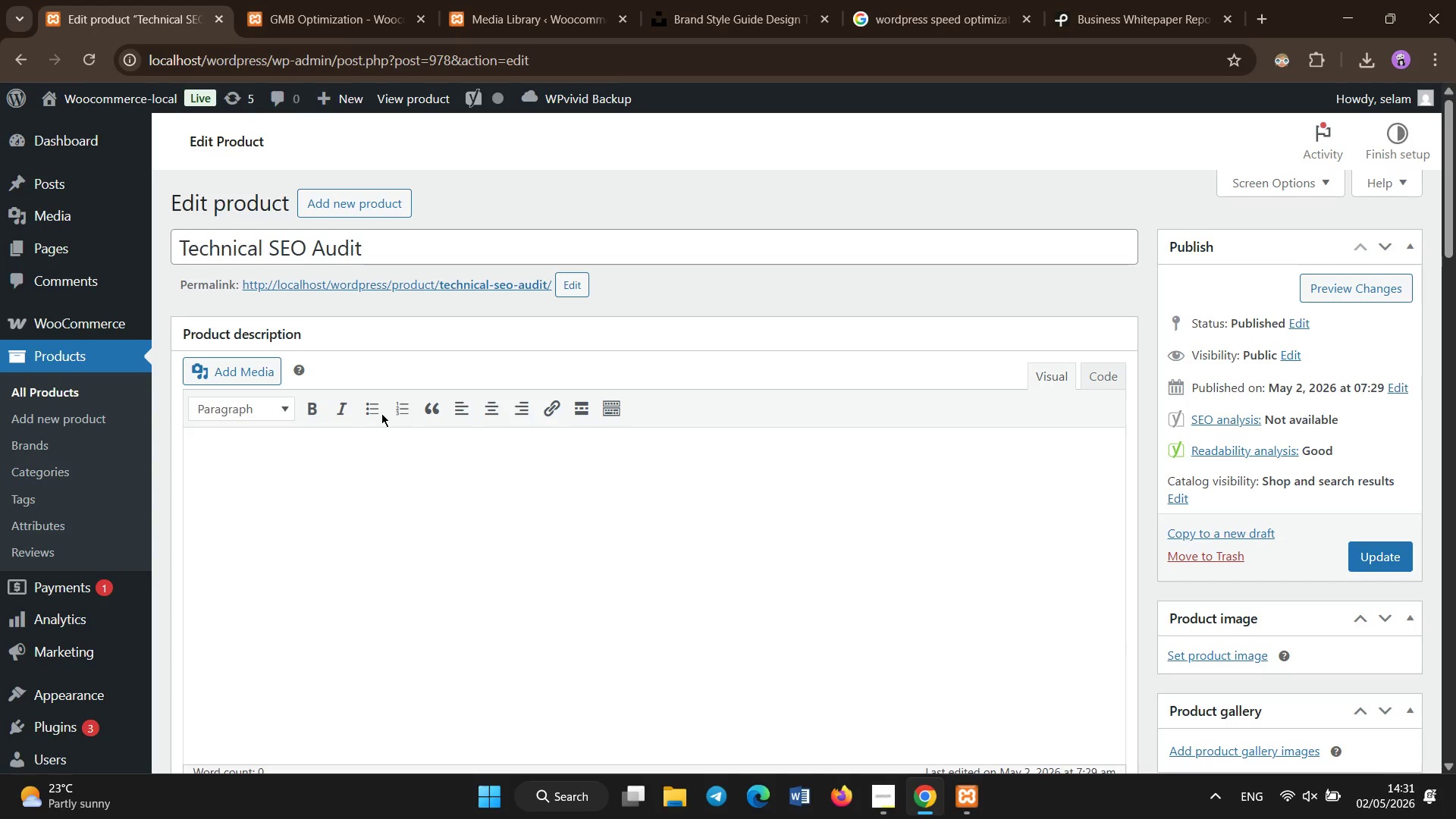 
wait(29.7)
 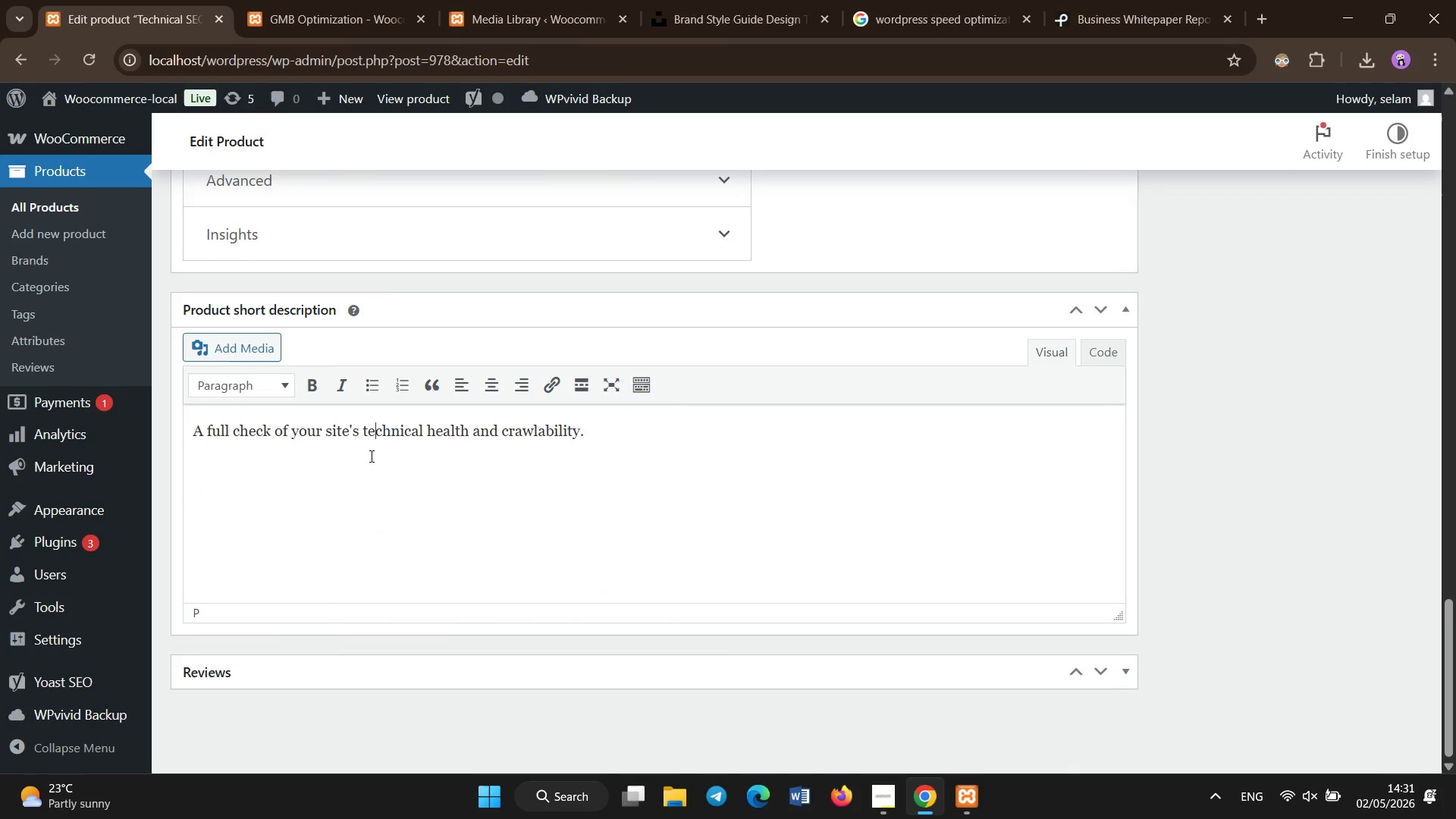 
left_click([372, 457])
 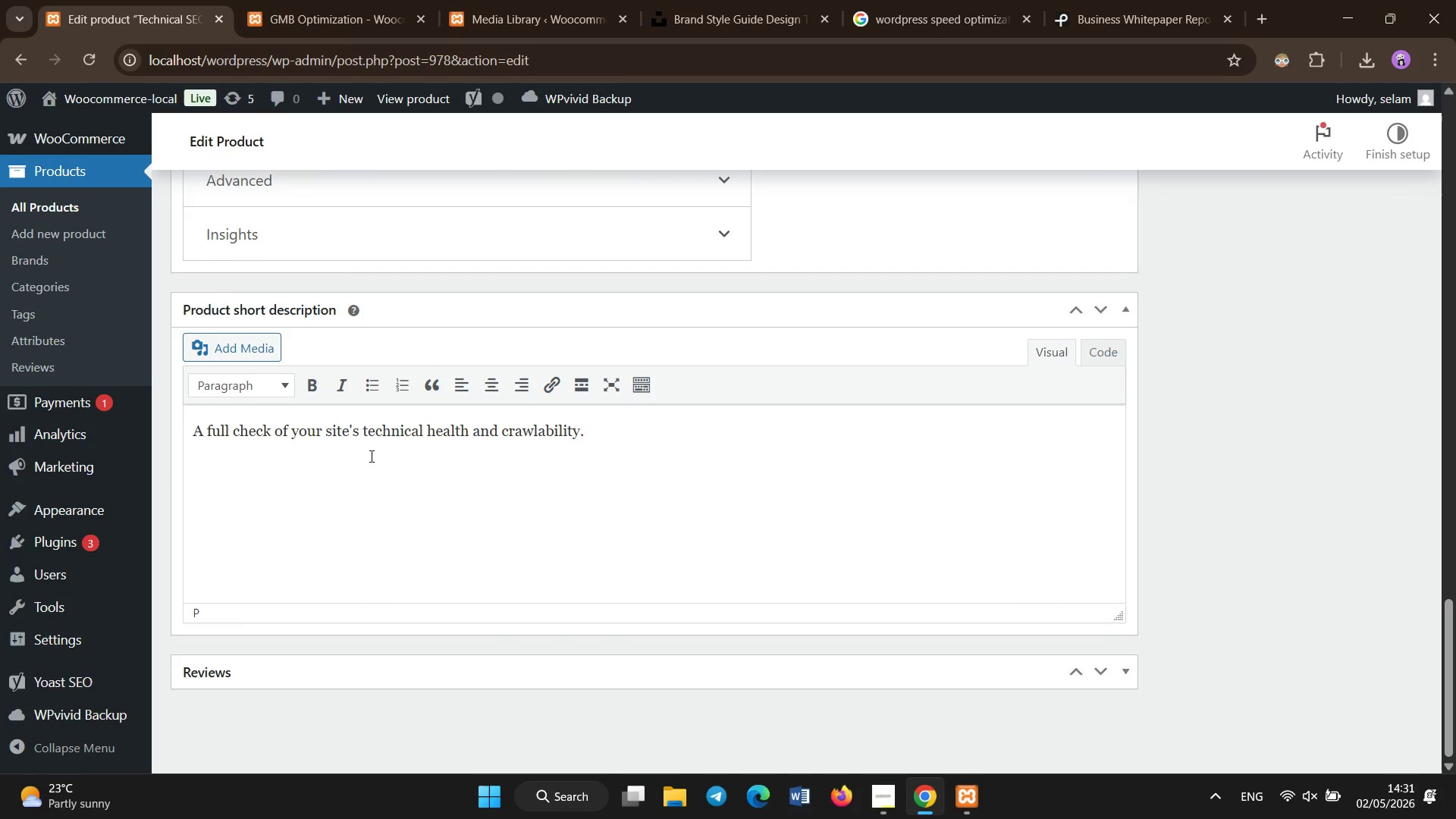 
scroll: coordinate [377, 436], scroll_direction: down, amount: 27.0
 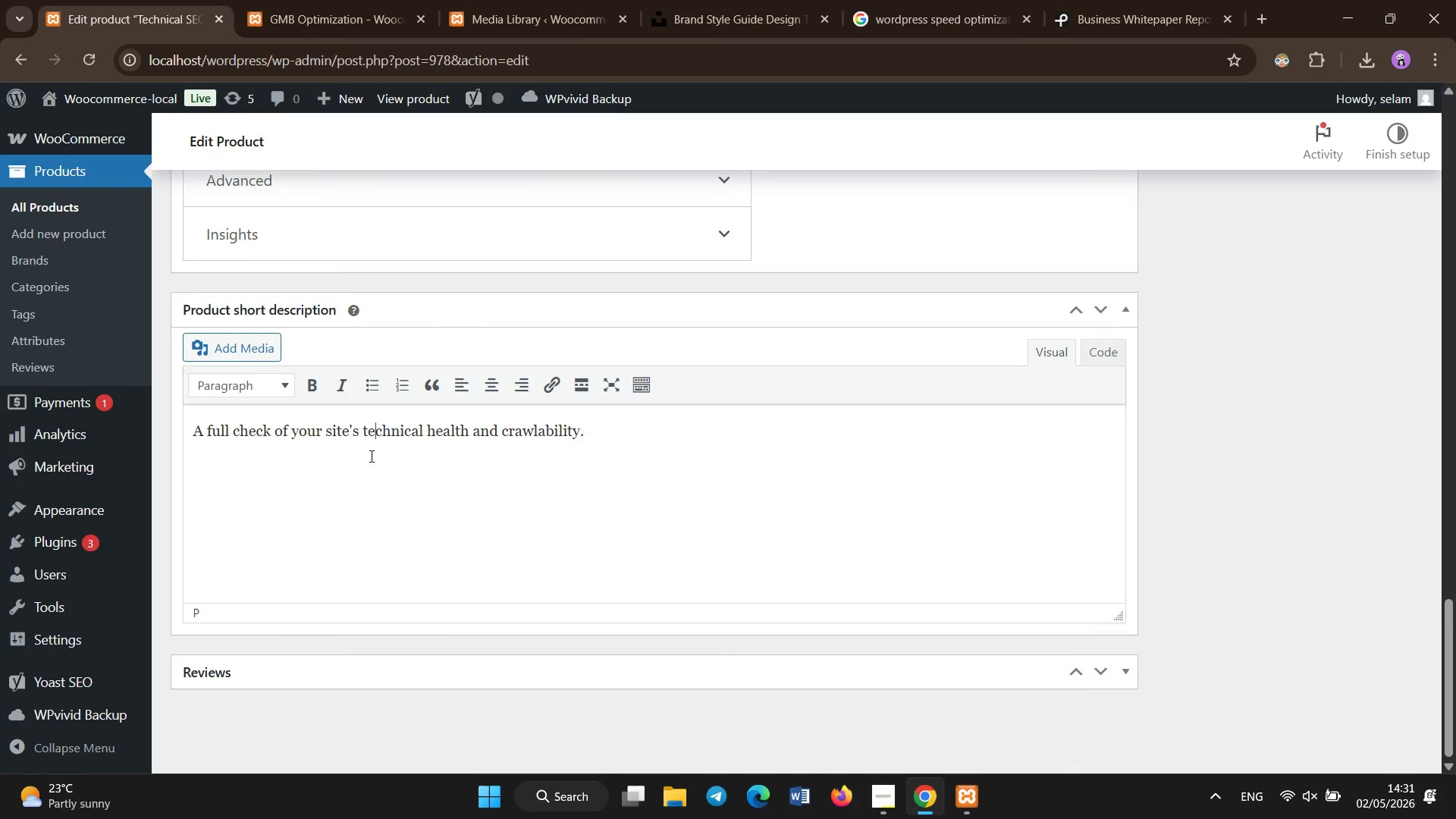 
key(Control+A)
 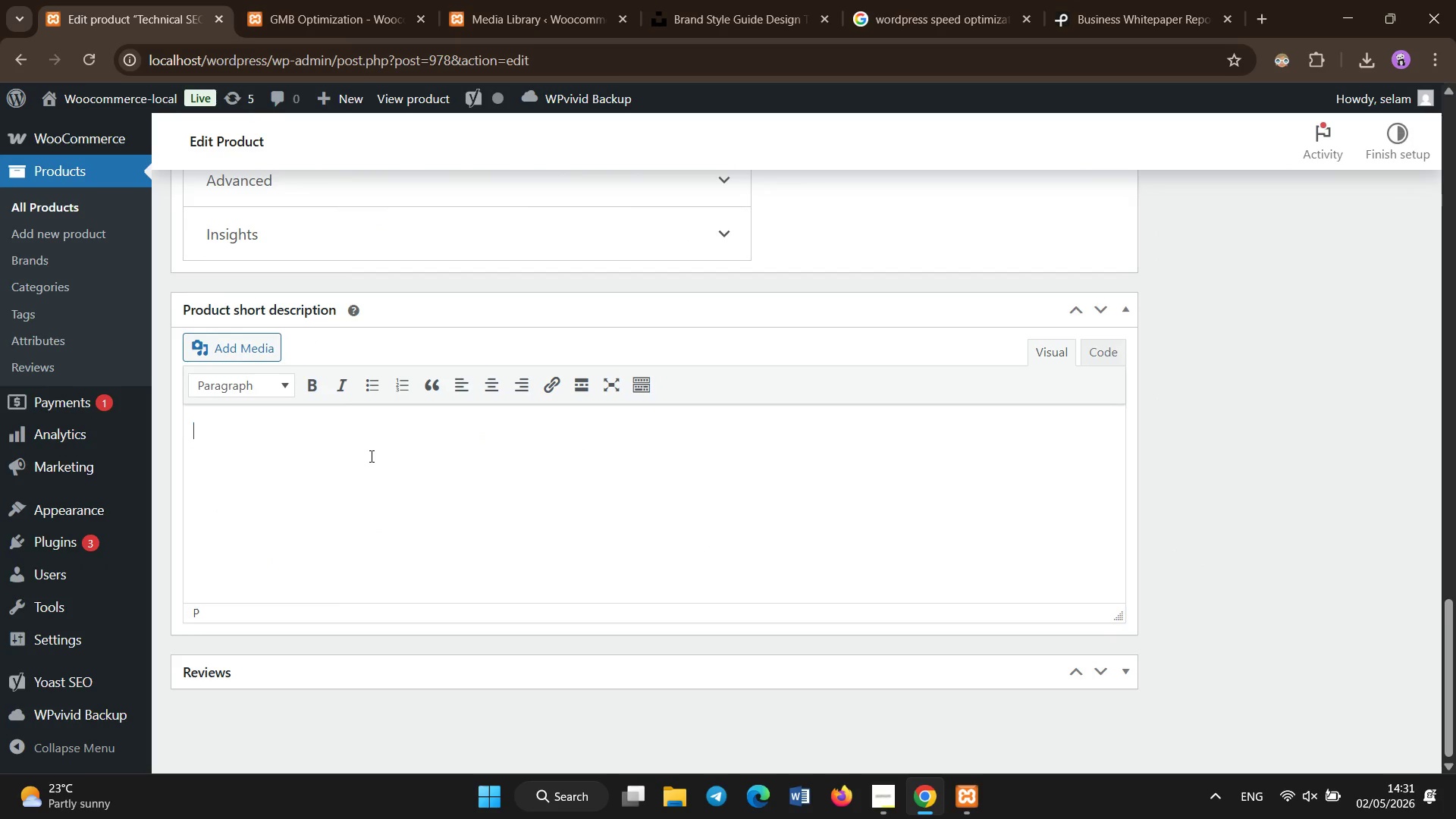 
key(Backspace)
type(Our technical SEO audig)
key(Backspace)
type(t service identifies and fixes critical website issues affecting your search rankings. c)
key(Backspace)
key(Backspace)
key(Backspace)
type(, crawlability, and ecommerce performance.)
 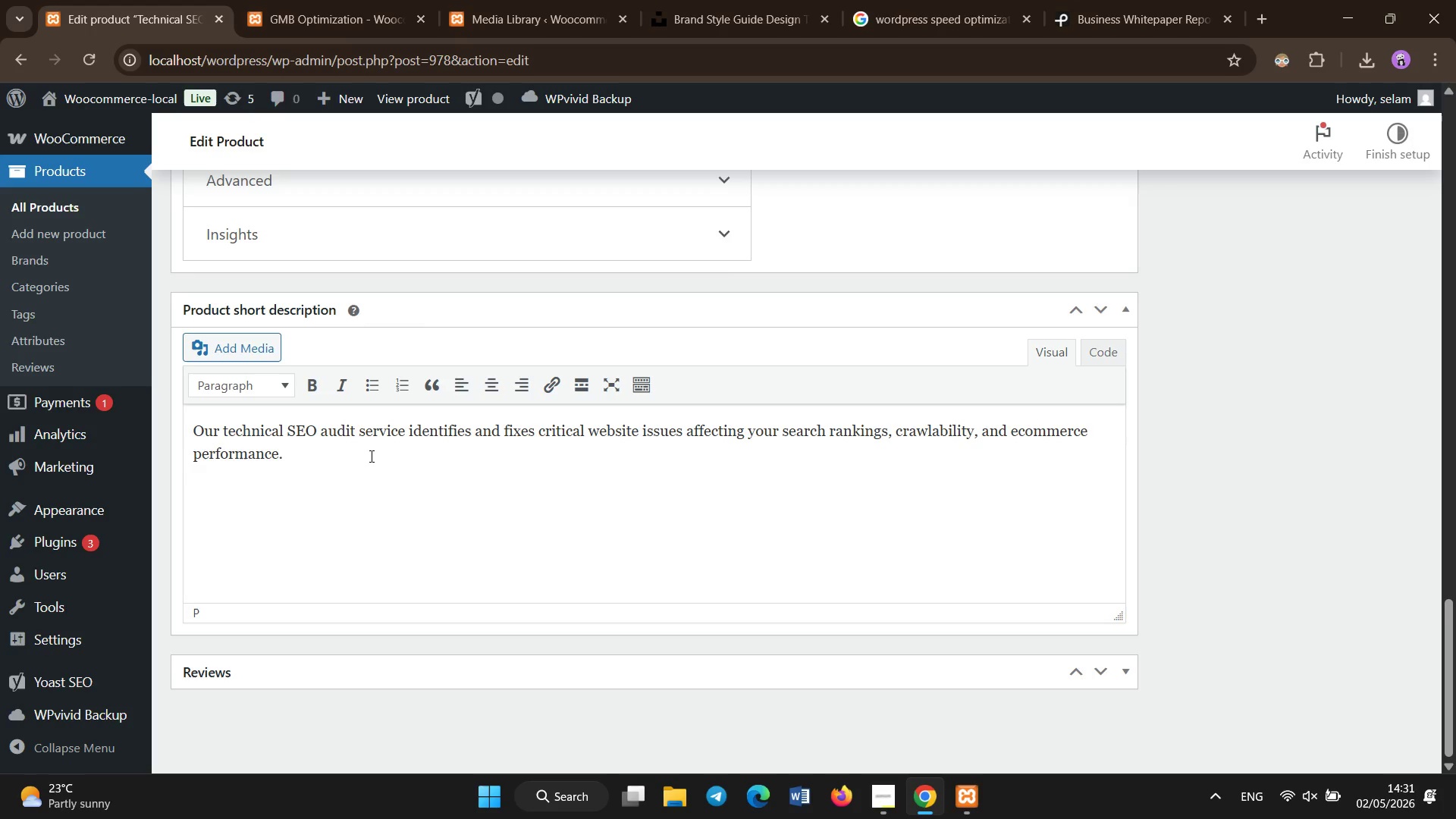 
wait(6.05)
 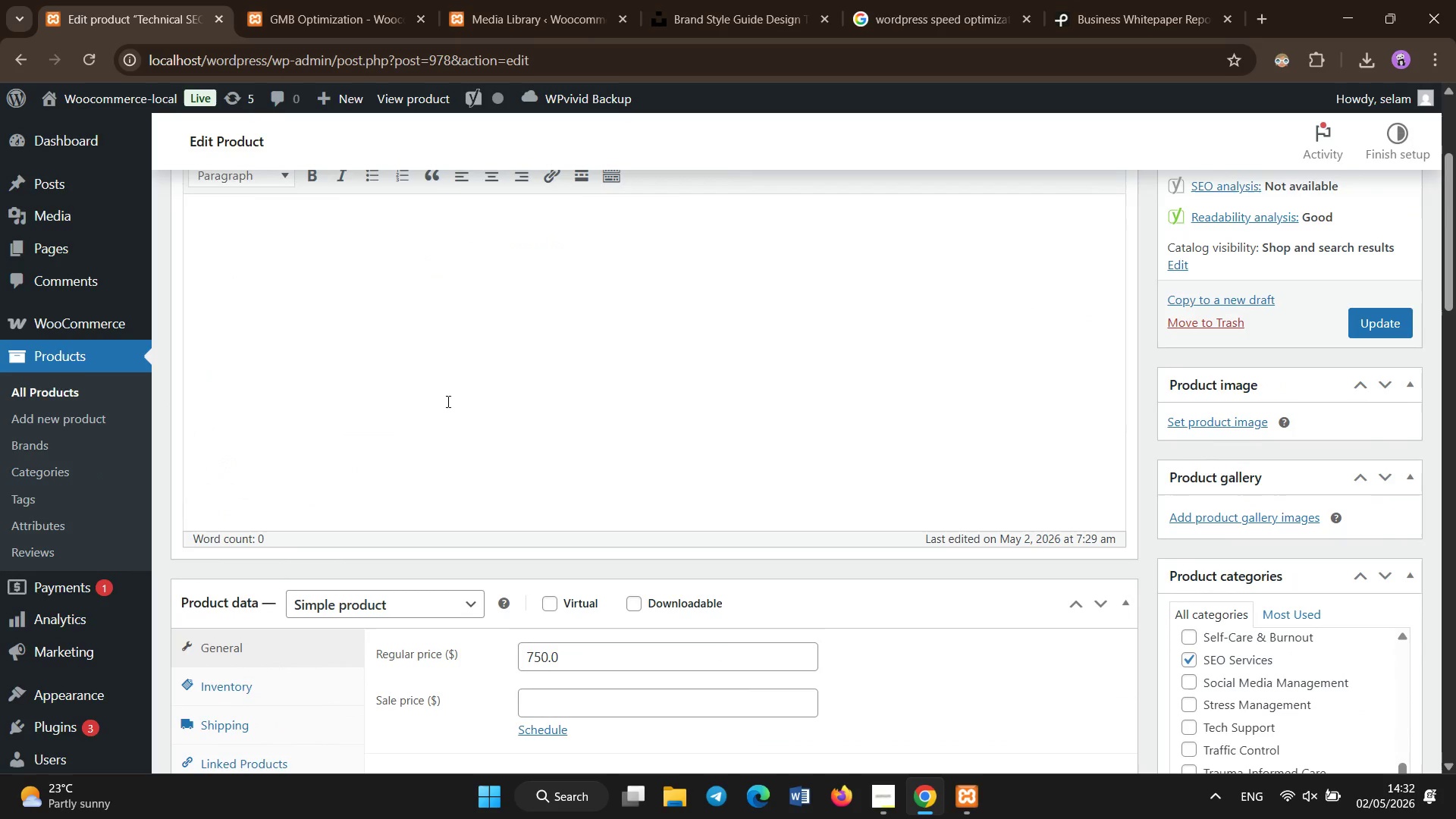 
left_click([468, 337])
 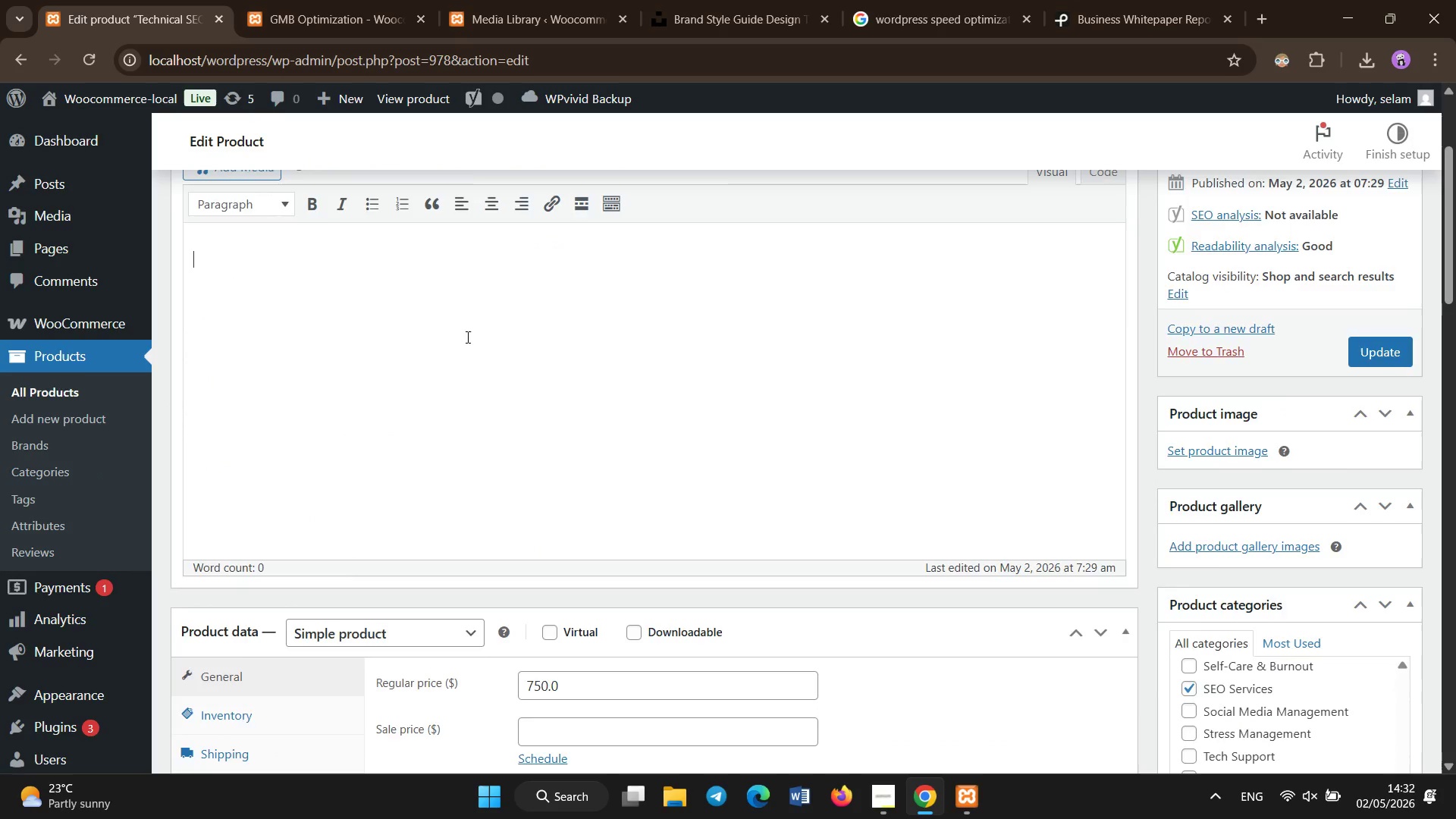 
scroll: coordinate [388, 455], scroll_direction: up, amount: 20.0
 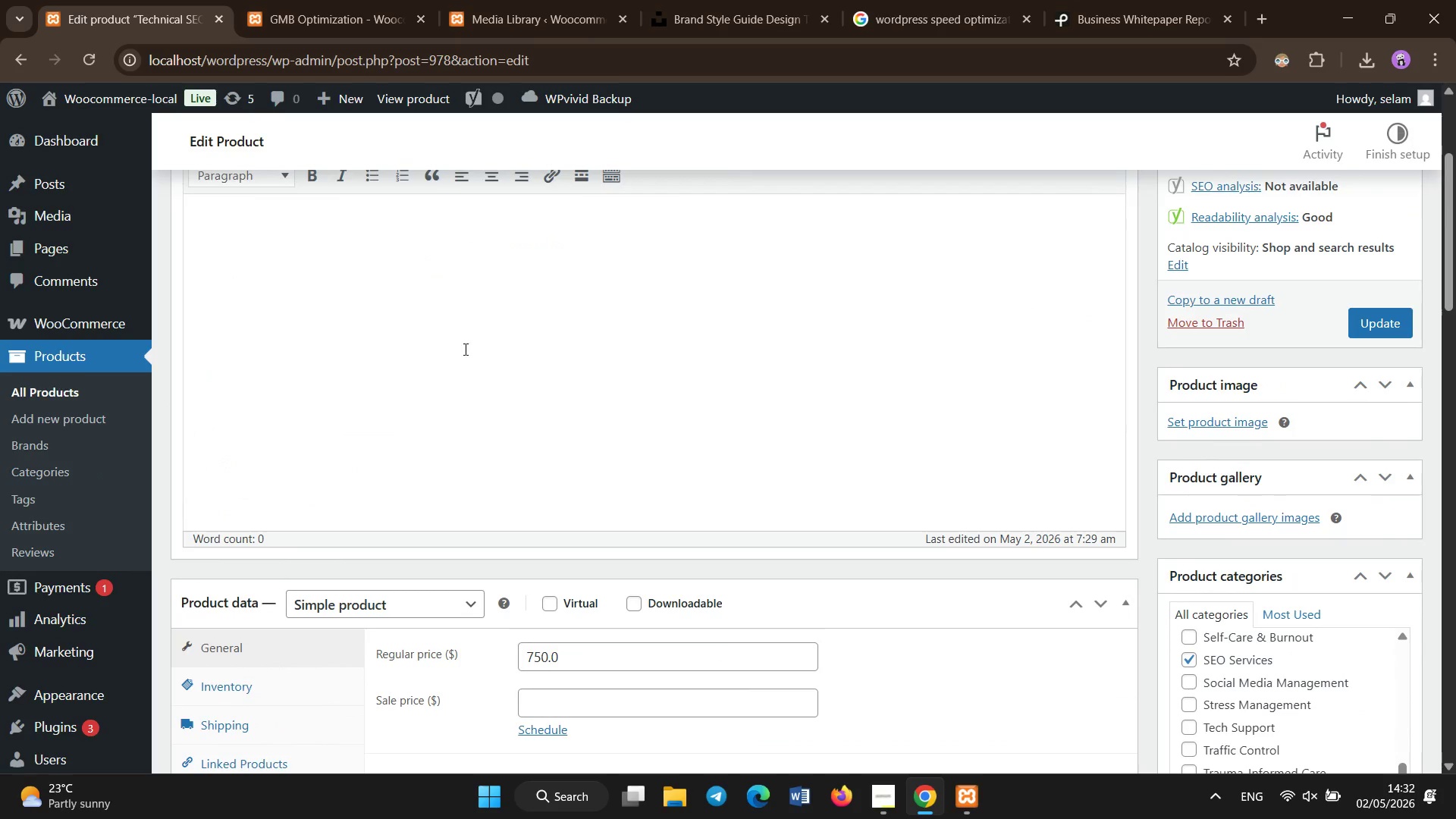 
key(Shift+O)
 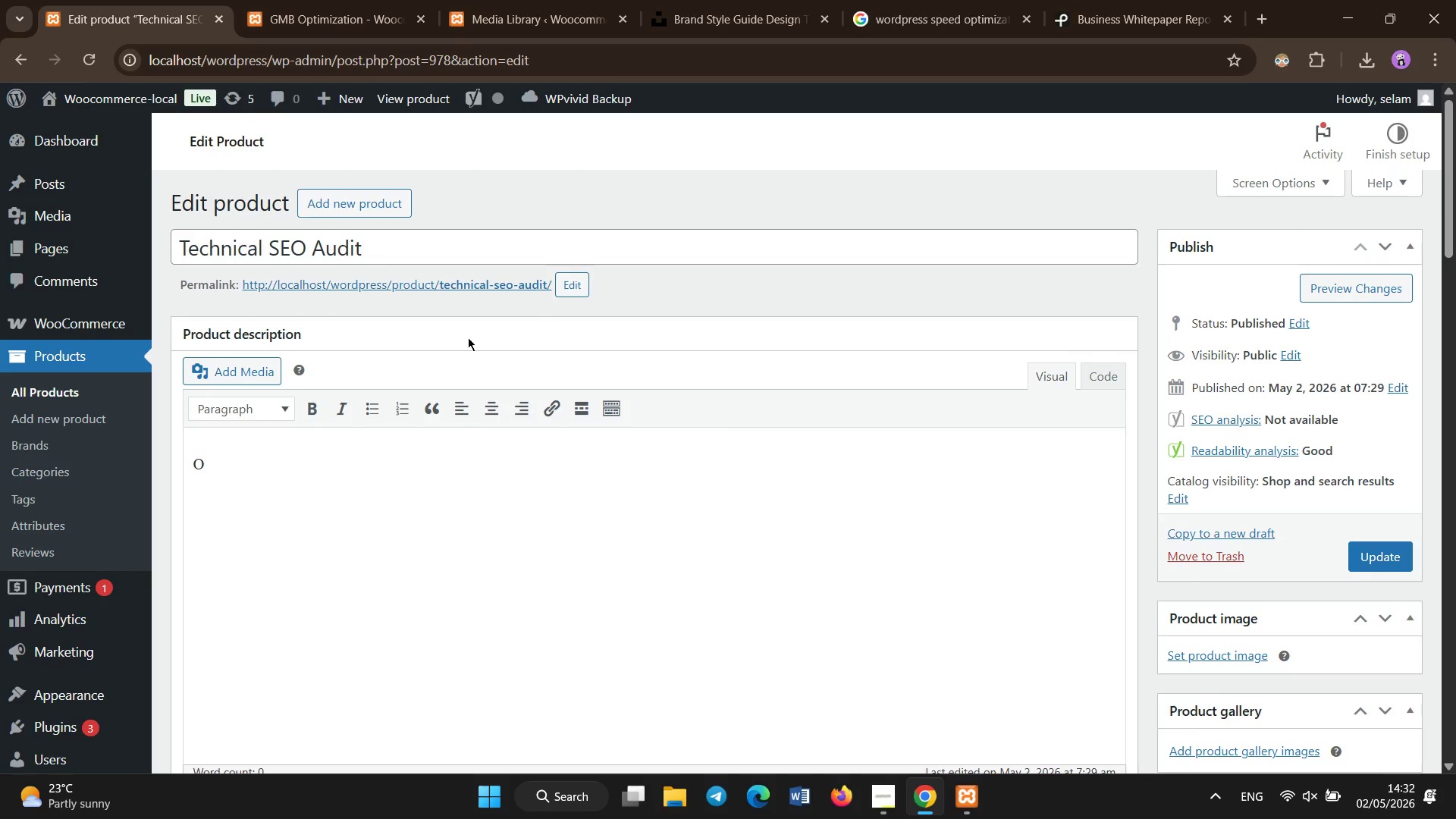 
scroll: coordinate [468, 337], scroll_direction: up, amount: 2.0
 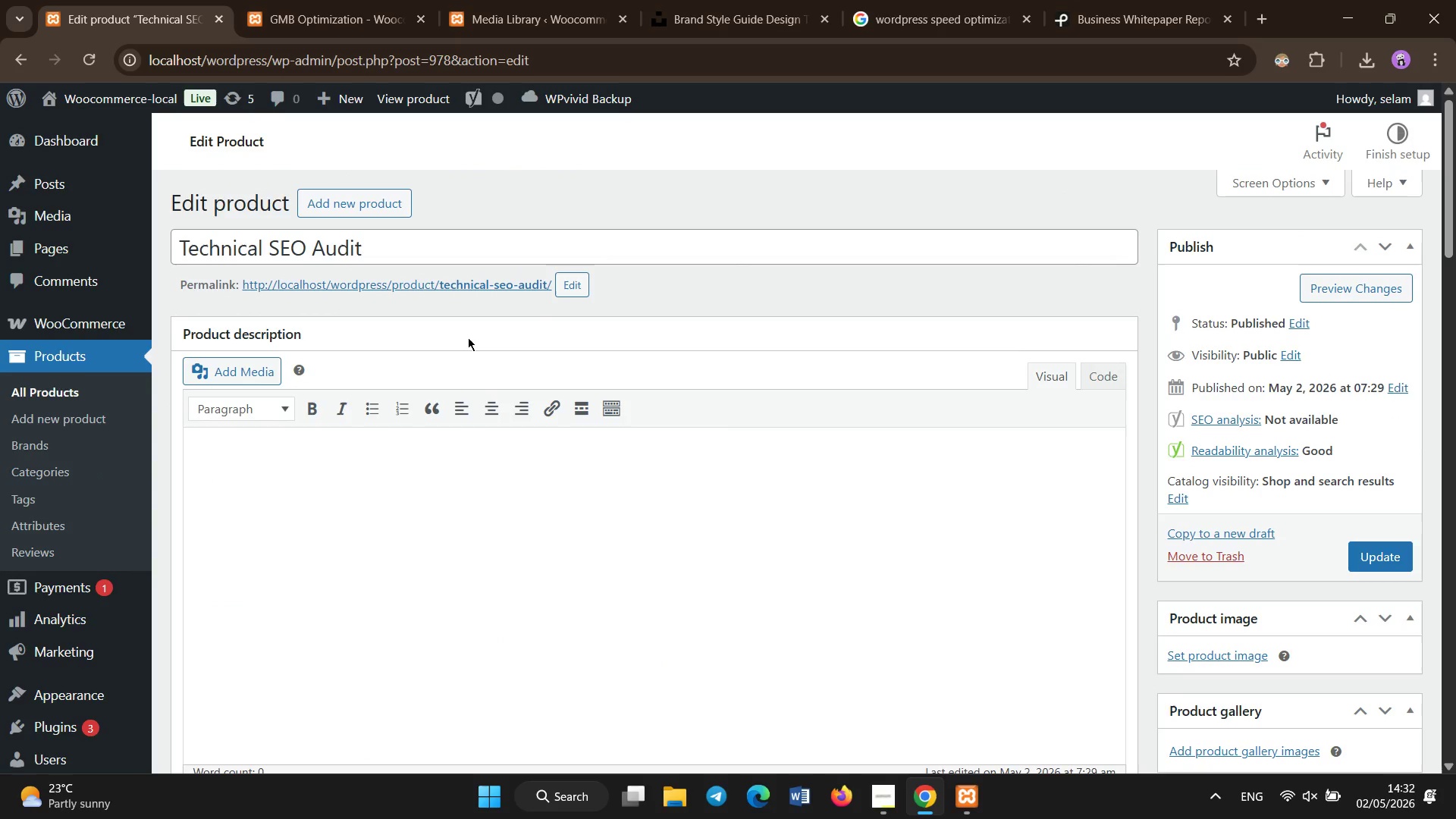 
scroll: coordinate [468, 337], scroll_direction: down, amount: 22.0
 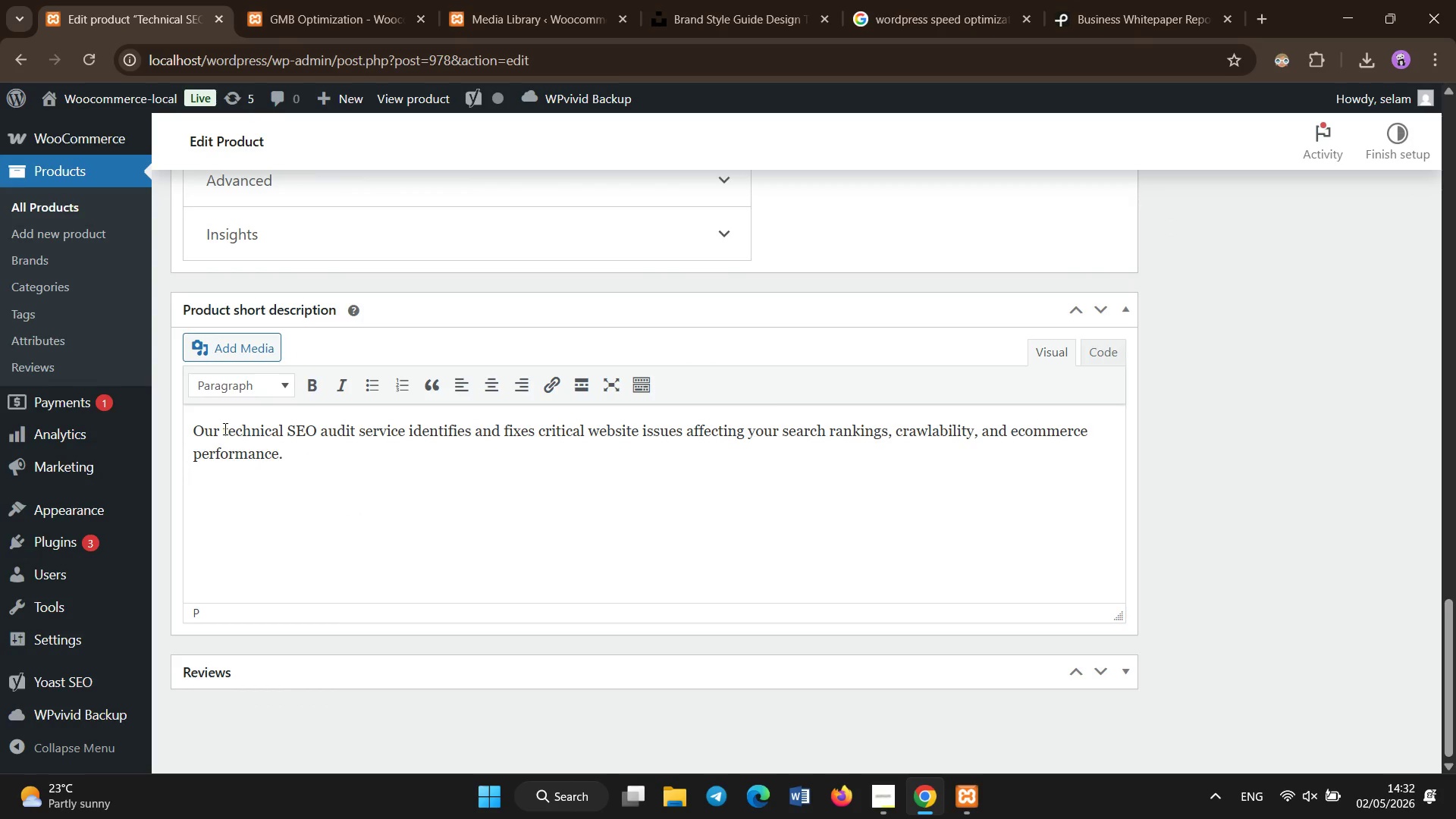 
left_click_drag(start_coordinate=[224, 428], to_coordinate=[403, 439])
 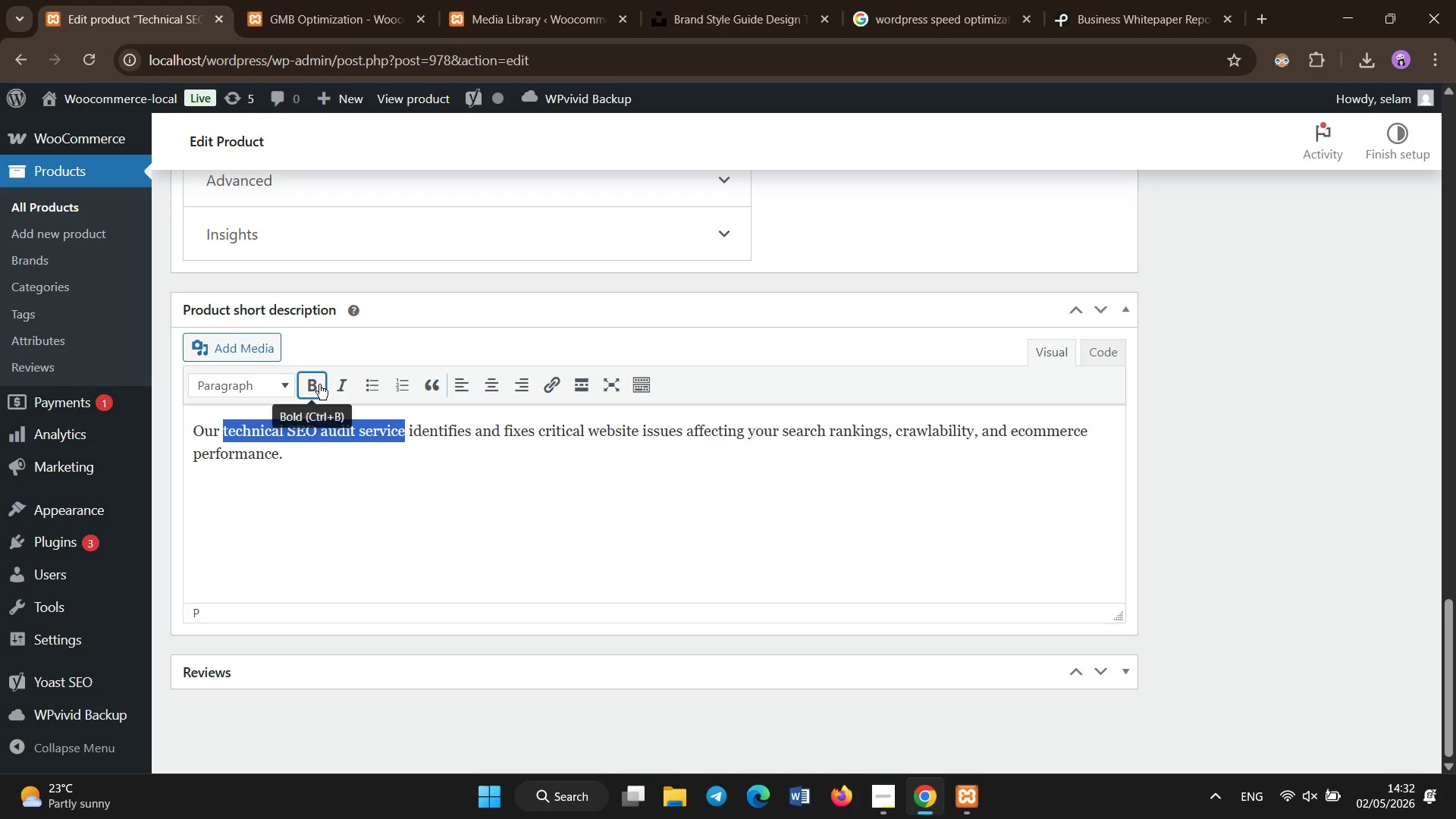 
left_click([317, 384])
 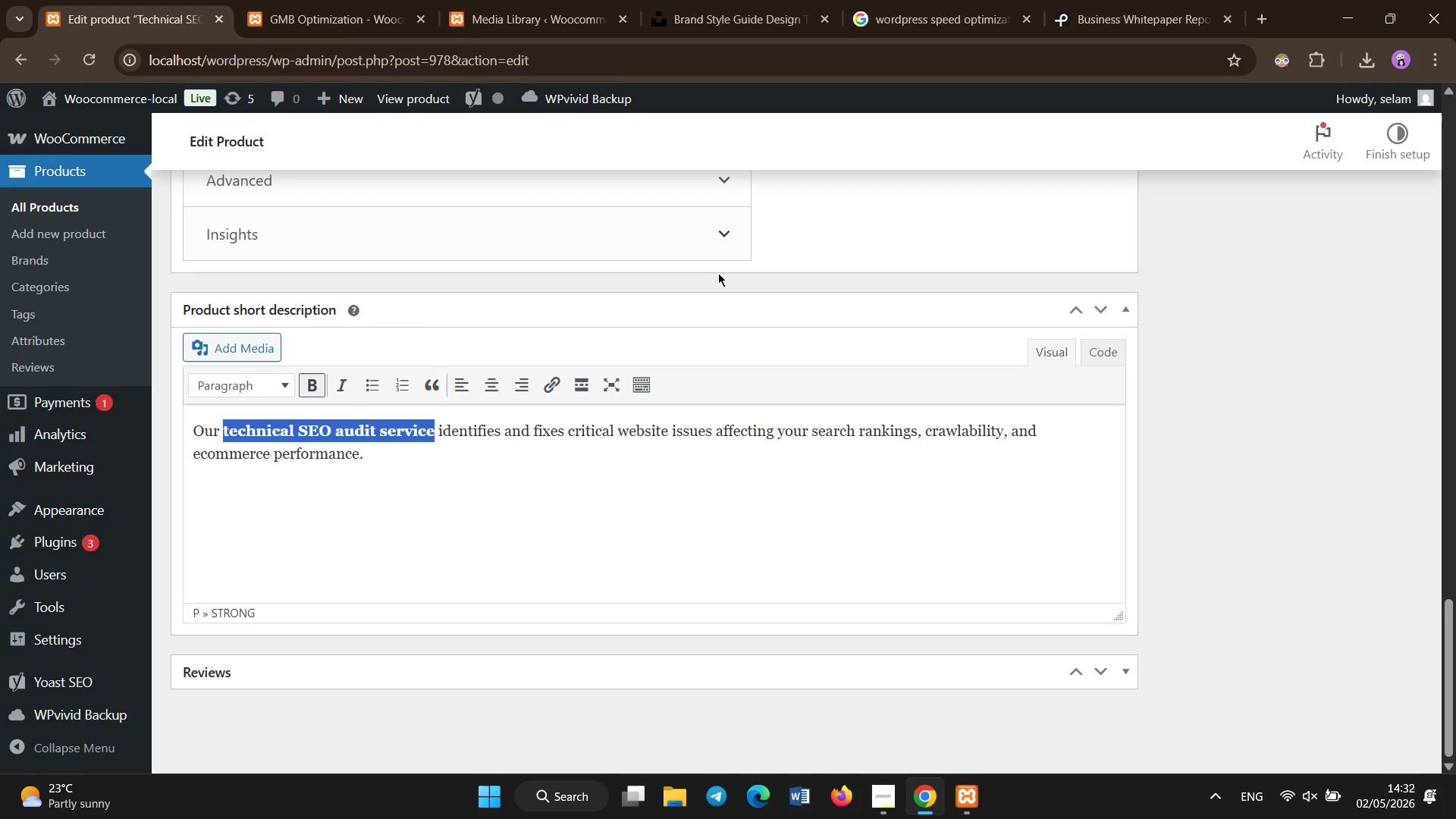 
left_click([740, 476])
 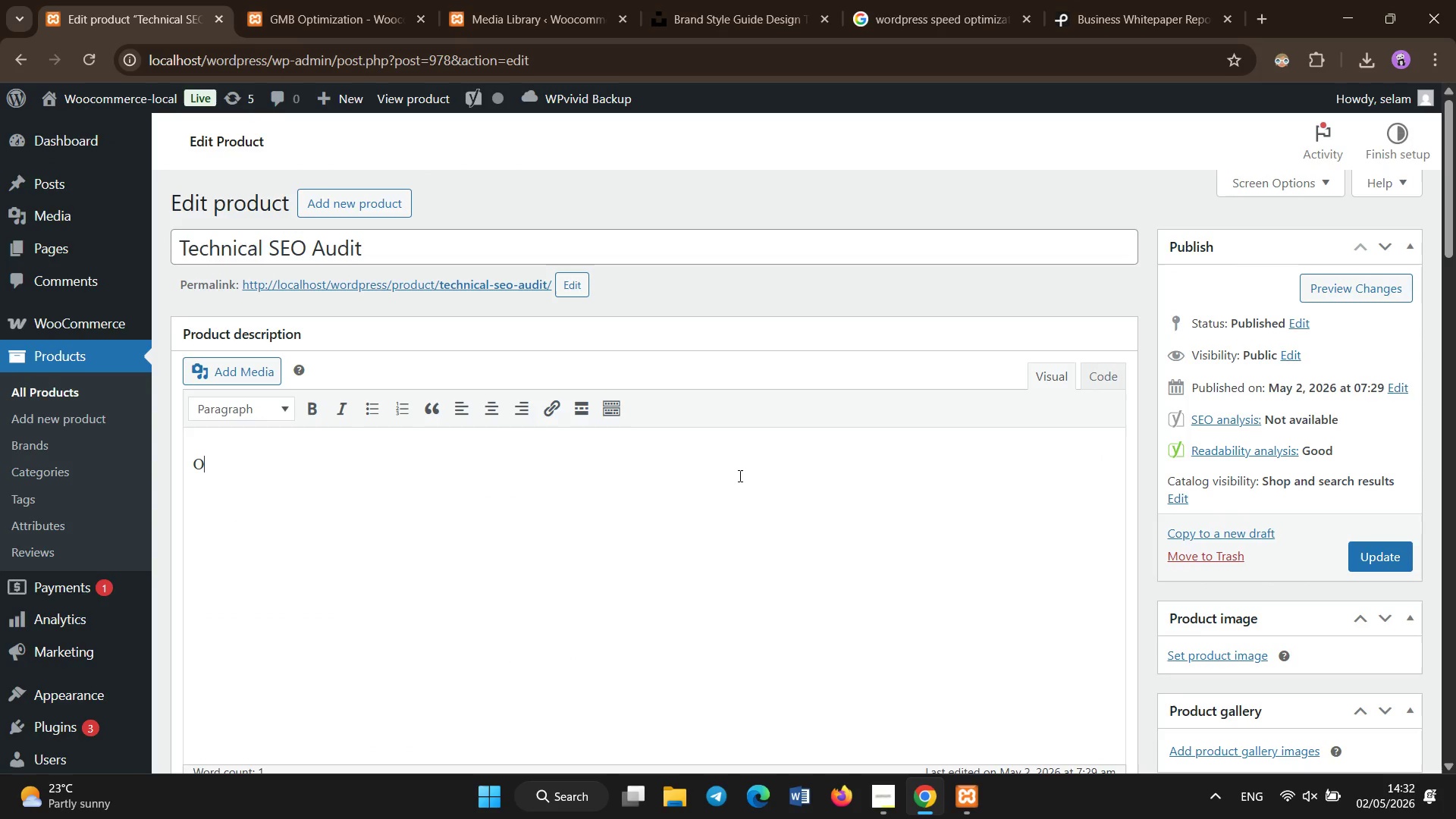 
scroll: coordinate [913, 377], scroll_direction: up, amount: 23.0
 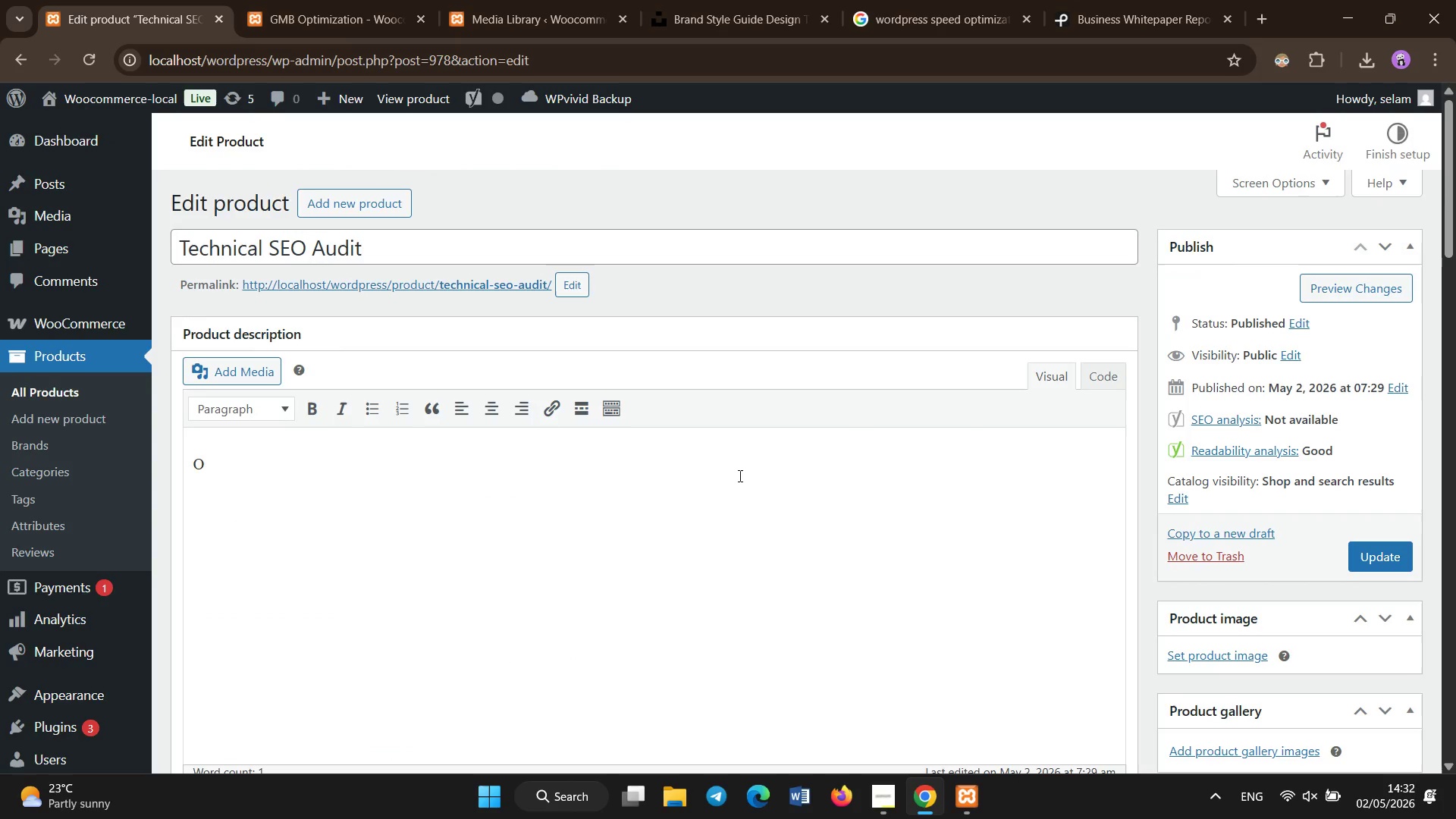 
type(ur techincal )
 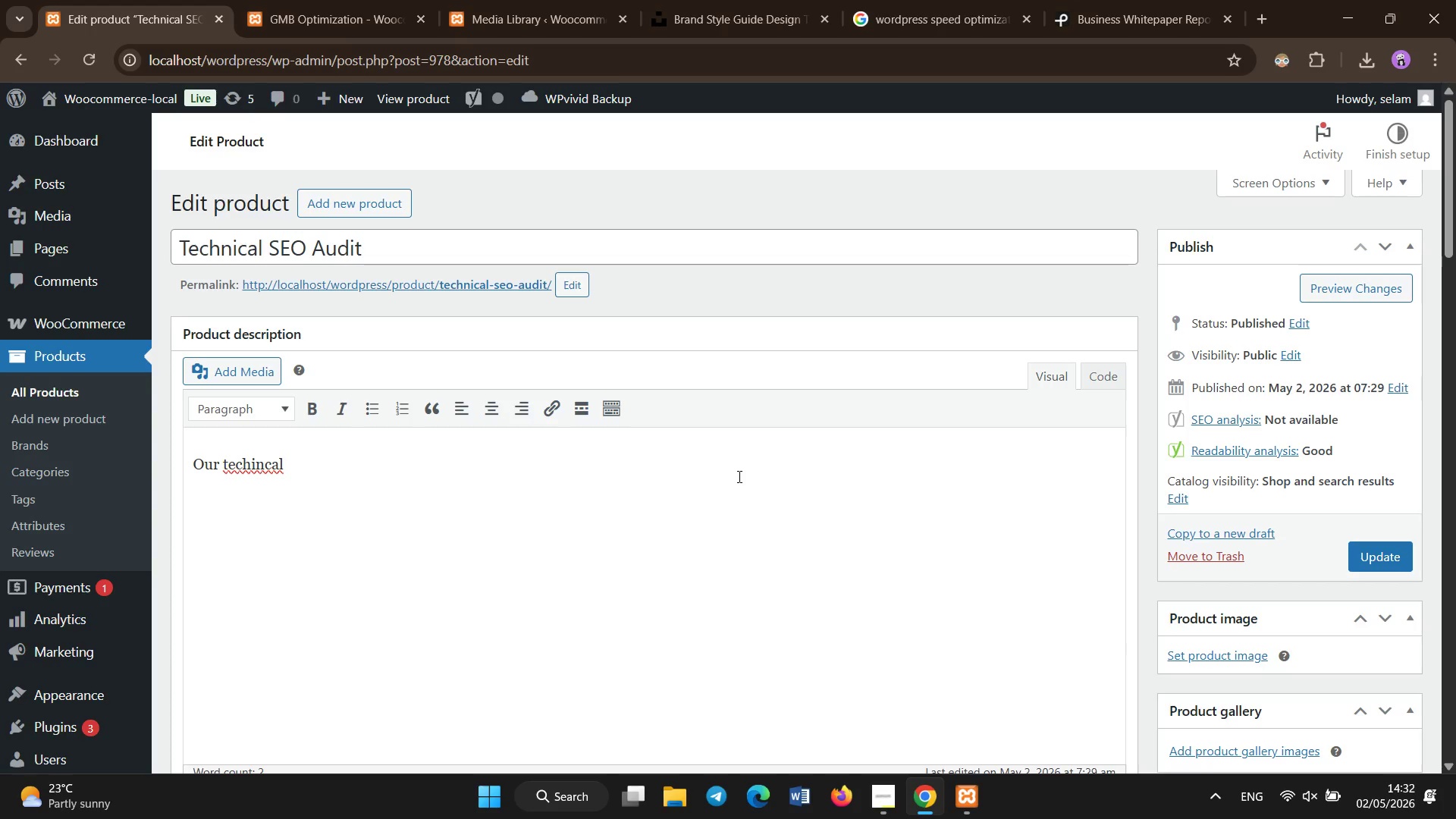 
key(Backspace)
key(Backspace)
key(Backspace)
key(Backspace)
key(Backspace)
key(Backspace)
key(Backspace)
type(hnical SEO audit service is designed to help ecommerce and buss)
key(Backspace)
type(iness websites impo)
key(Backspace)
type(roves their search engine performance by identif)
key(Backspace)
 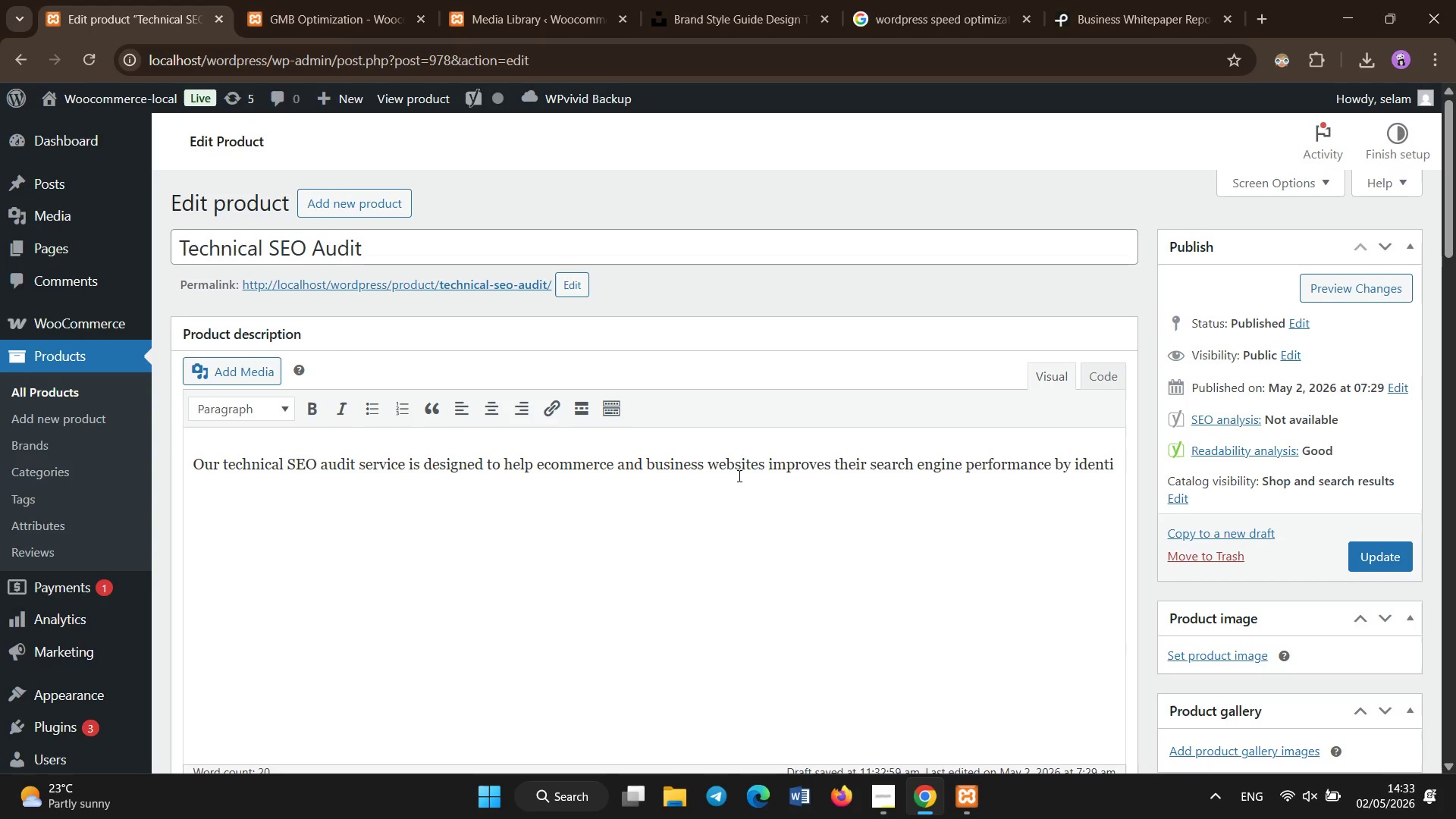 
type(fying hidden technical isssues that assues that affect rankings. Many website struggle to rank not because of content, but because of technical problems behind the scenes.)
 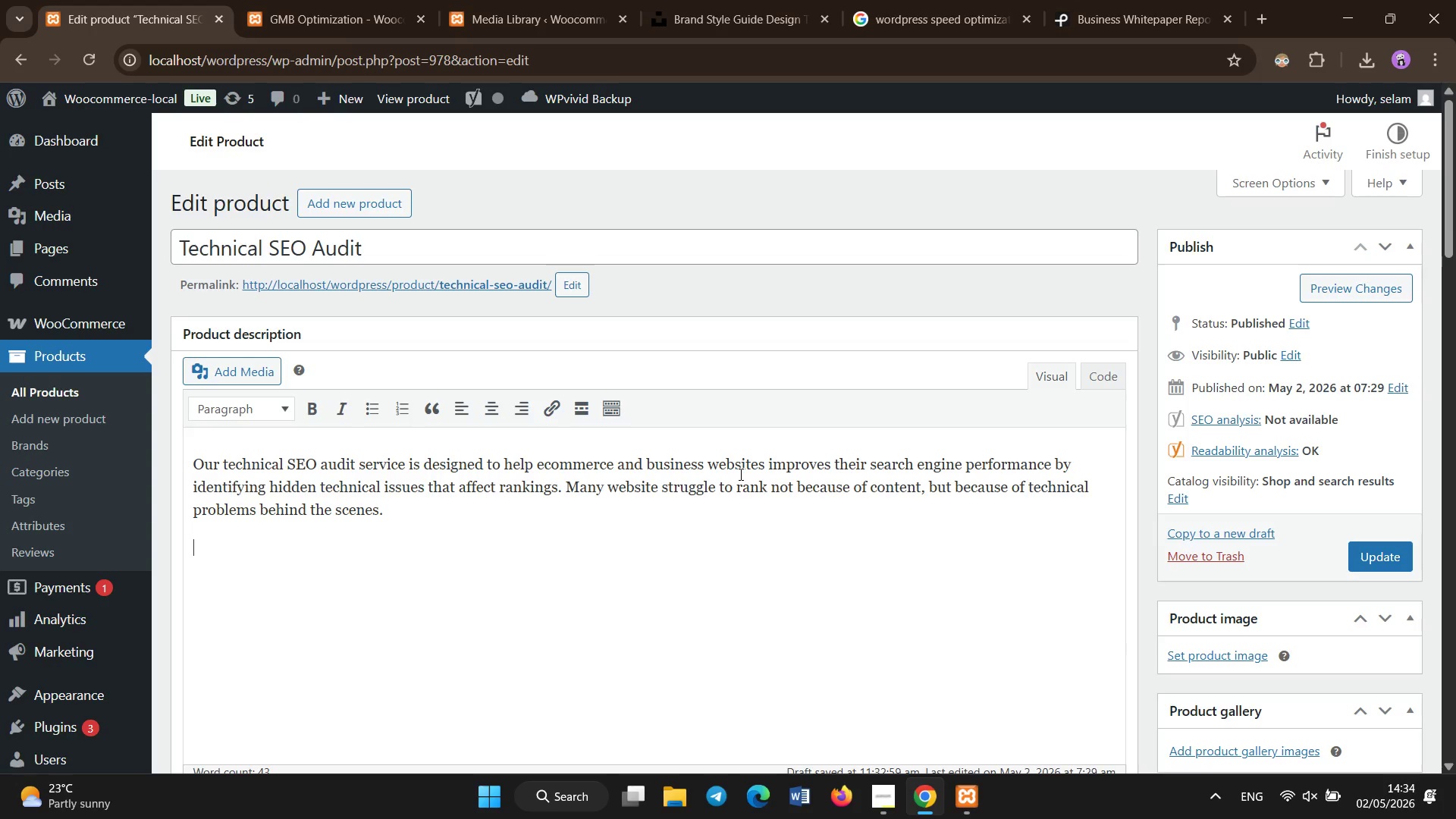 
hold_key(key=Backspace, duration=0.88)
 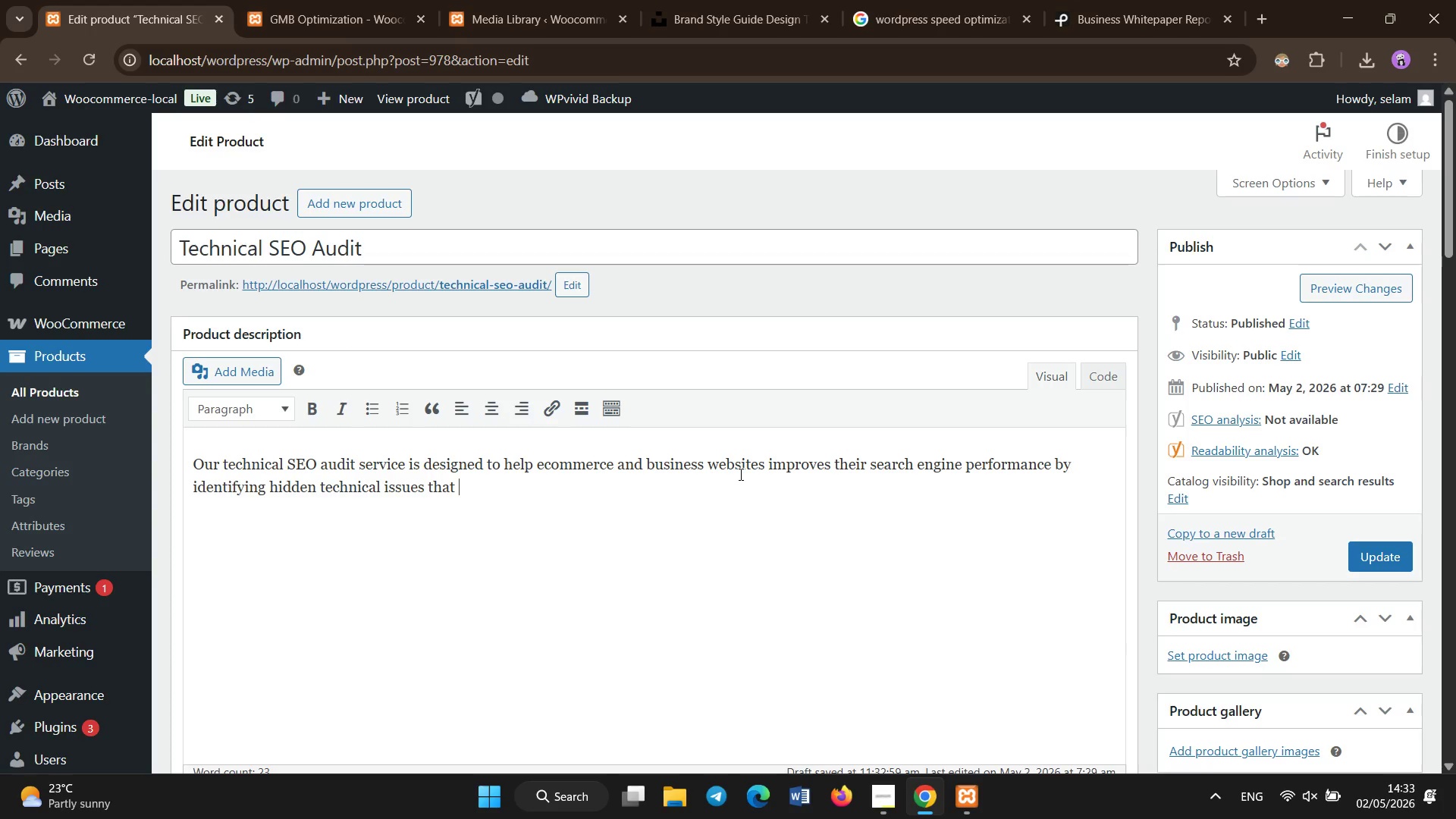 
key(Enter)
 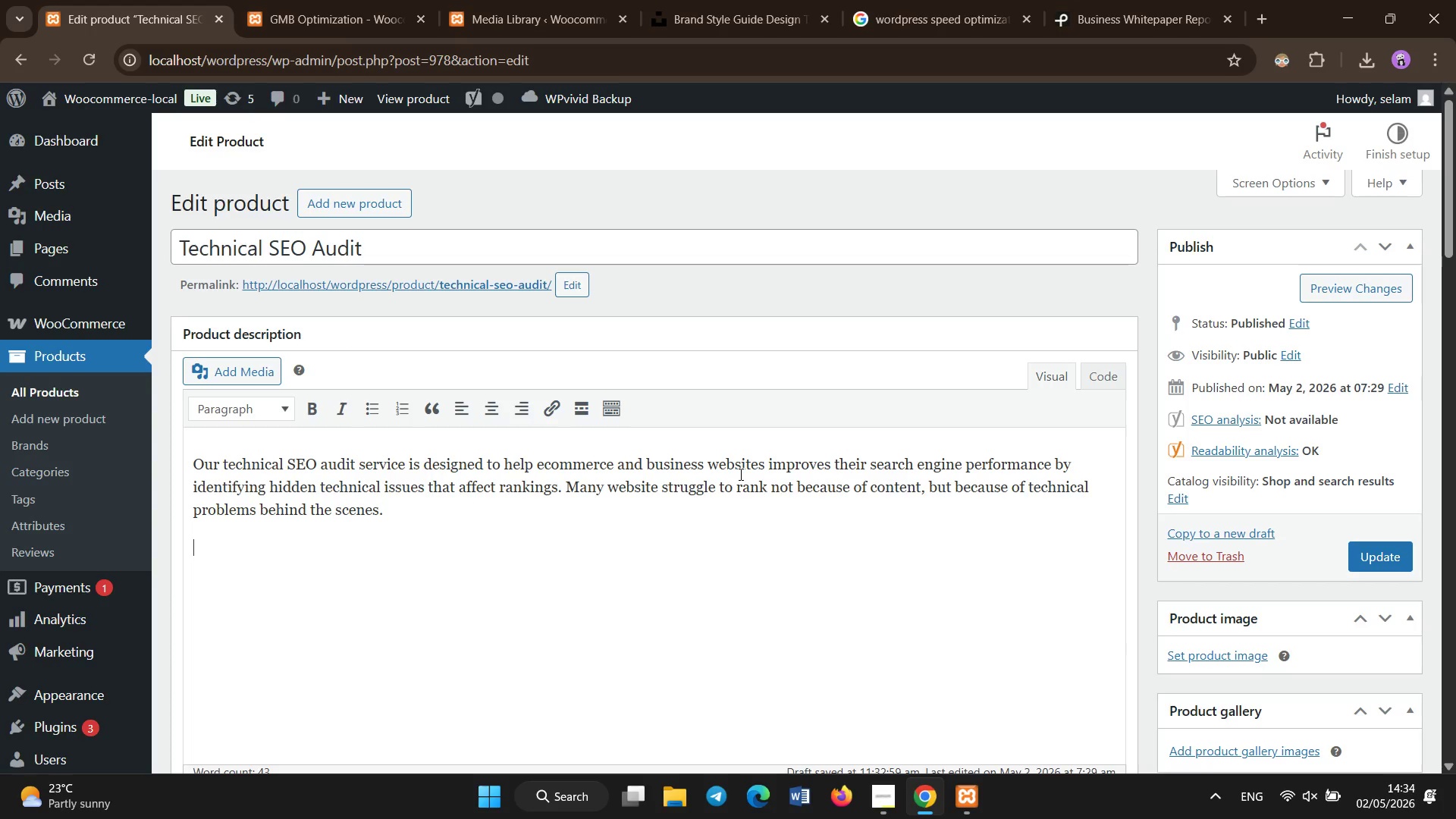 
type(Wepe)
key(Backspace)
key(Backspace)
type( perfom)
key(Backspace)
type(rm a deep analysis of your website structure, crawlability, indexing issues )
key(Backspace)
type(, site speed, mobile performance, broken links, and shcema im)
key(Backspace)
 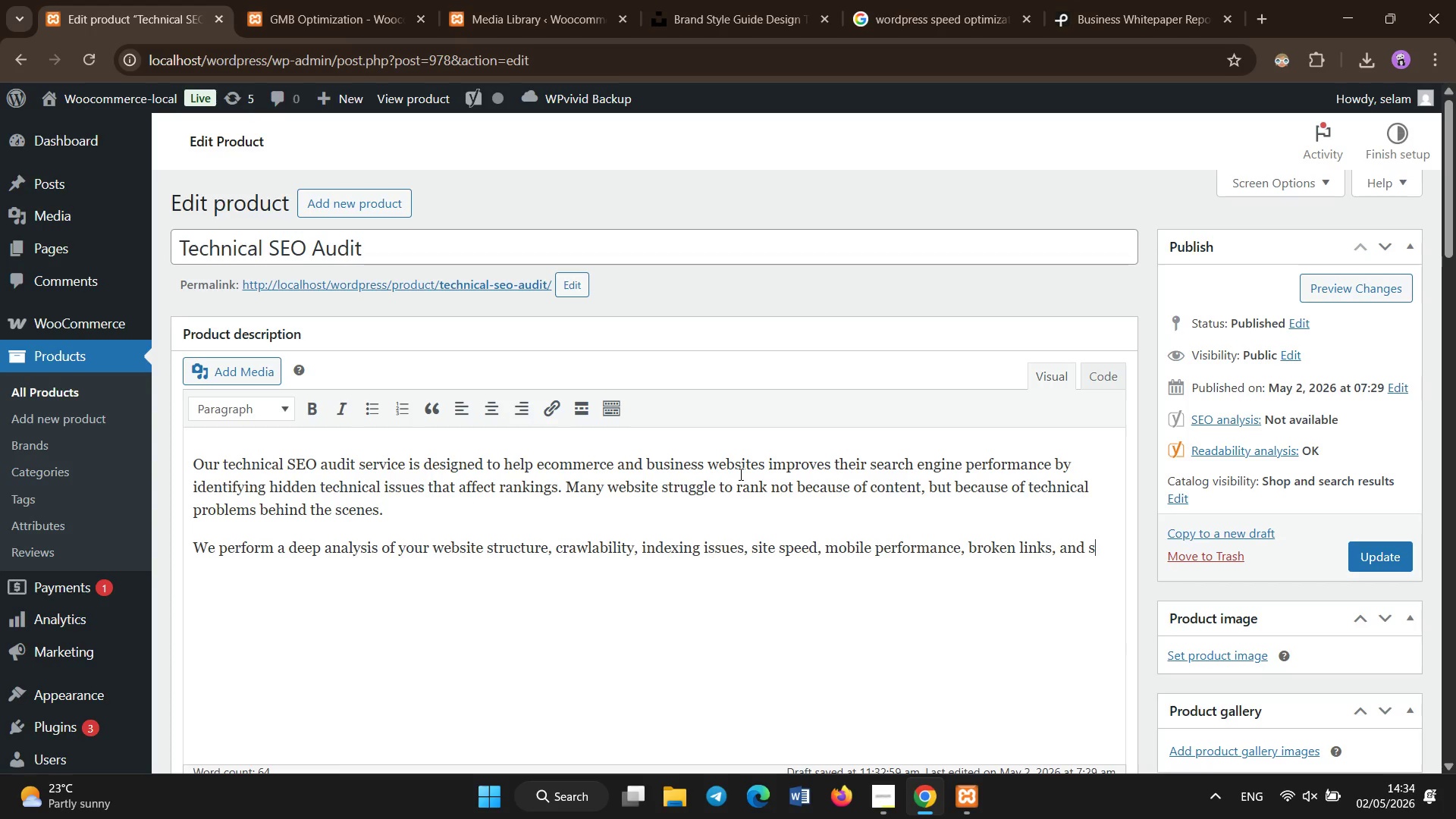 
type(chema implem)
 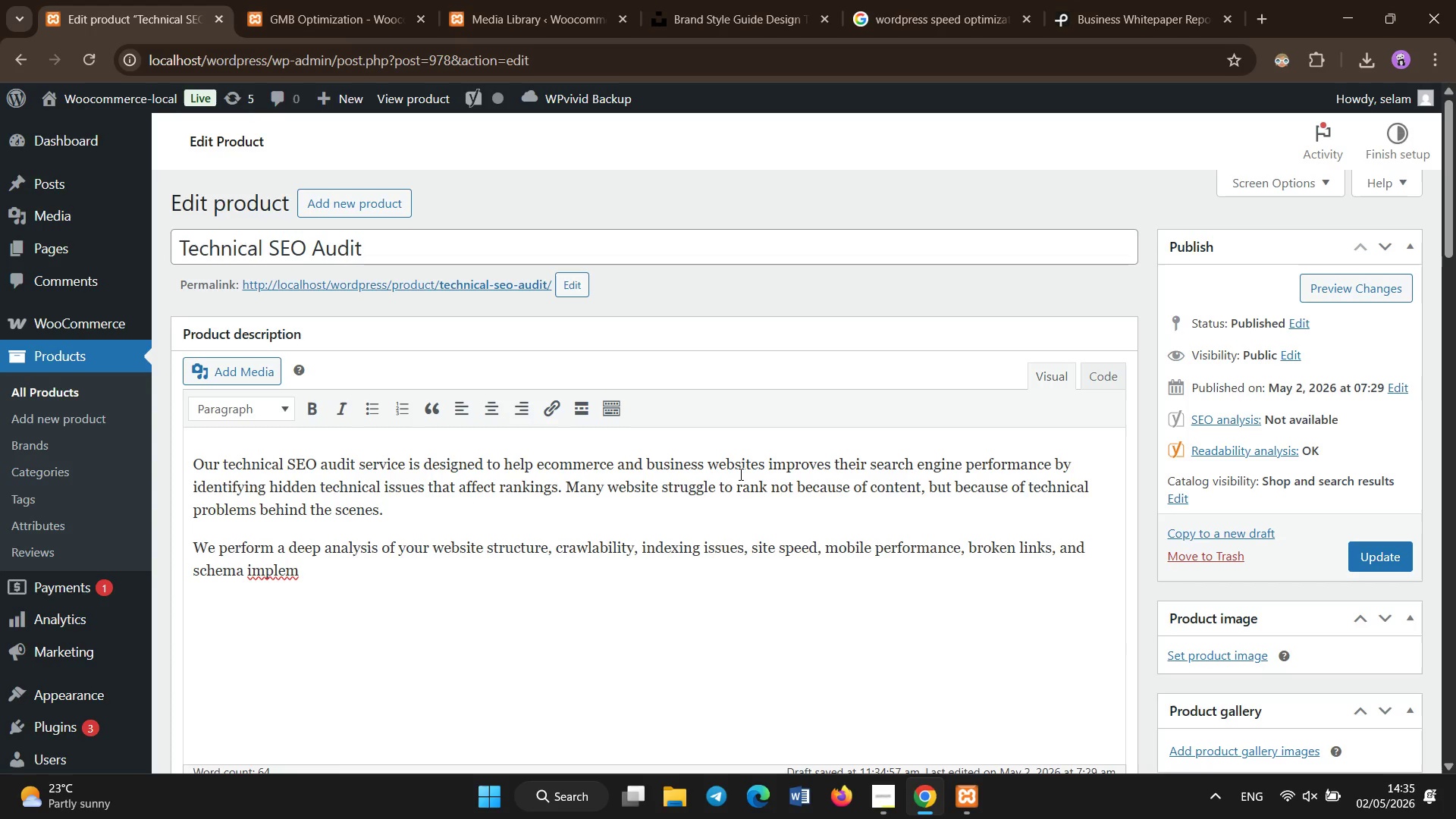 
type(entation. This ensures search engines can properly understand and rank your website.)
 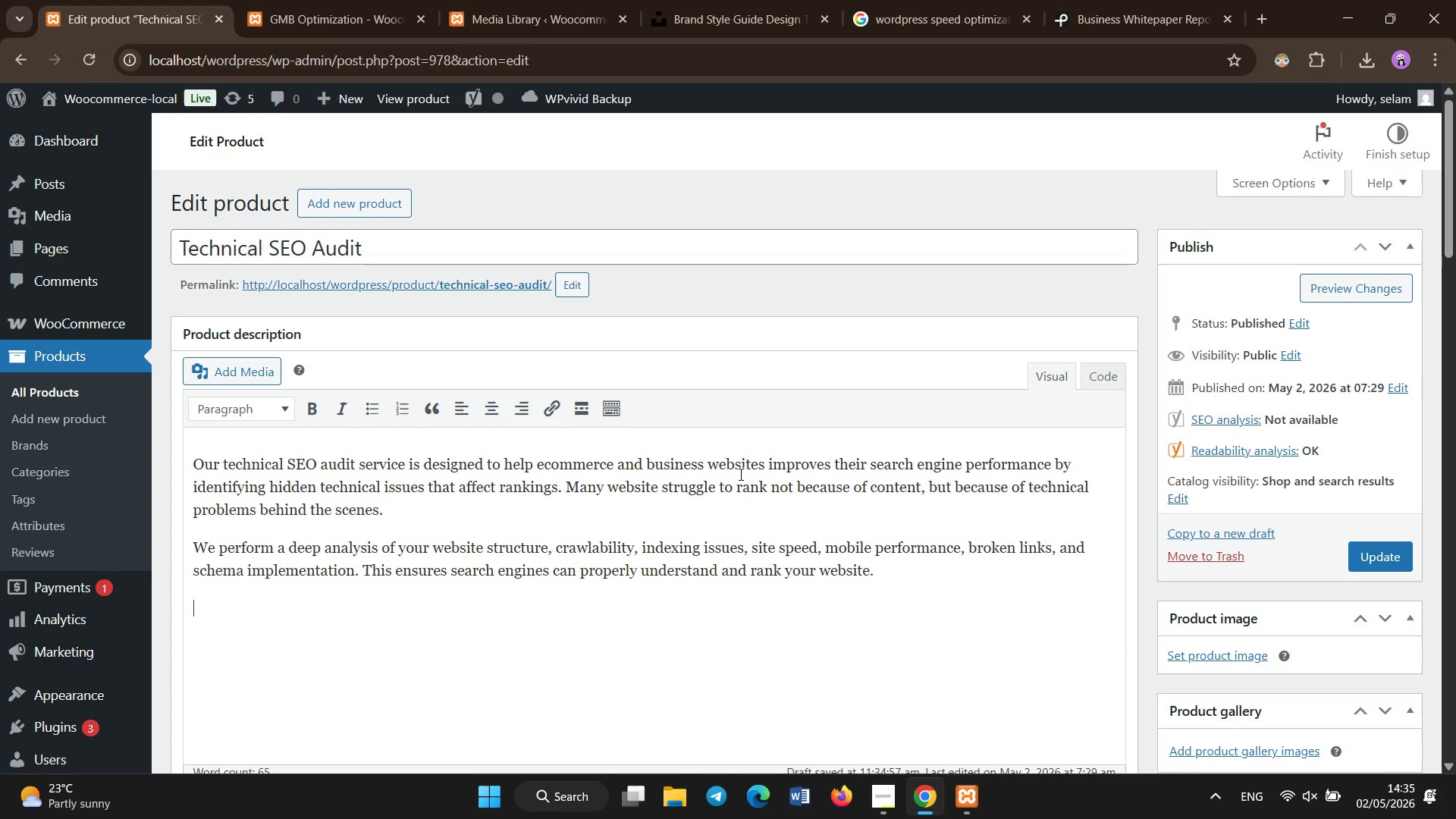 
 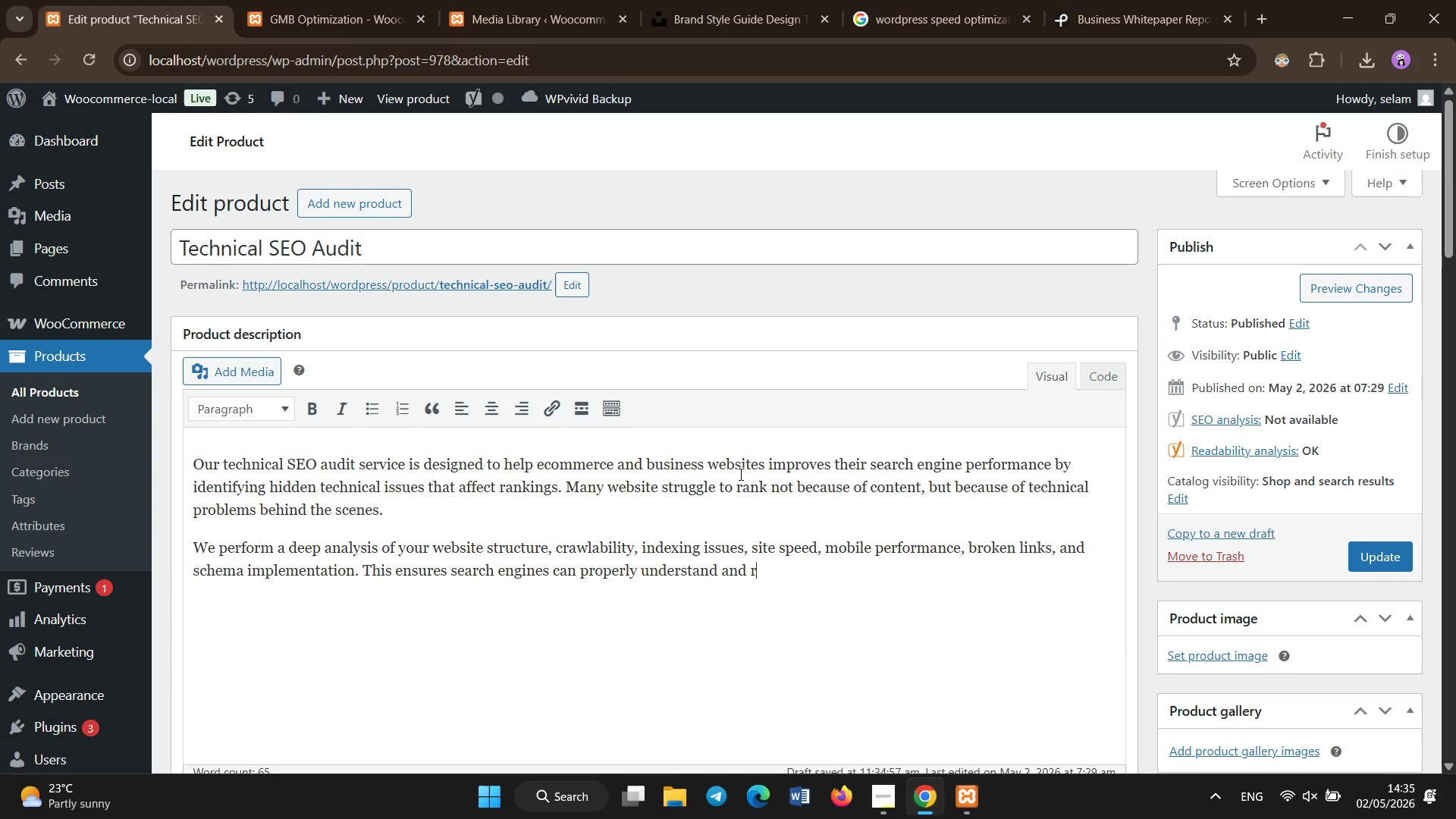 
key(Enter)
 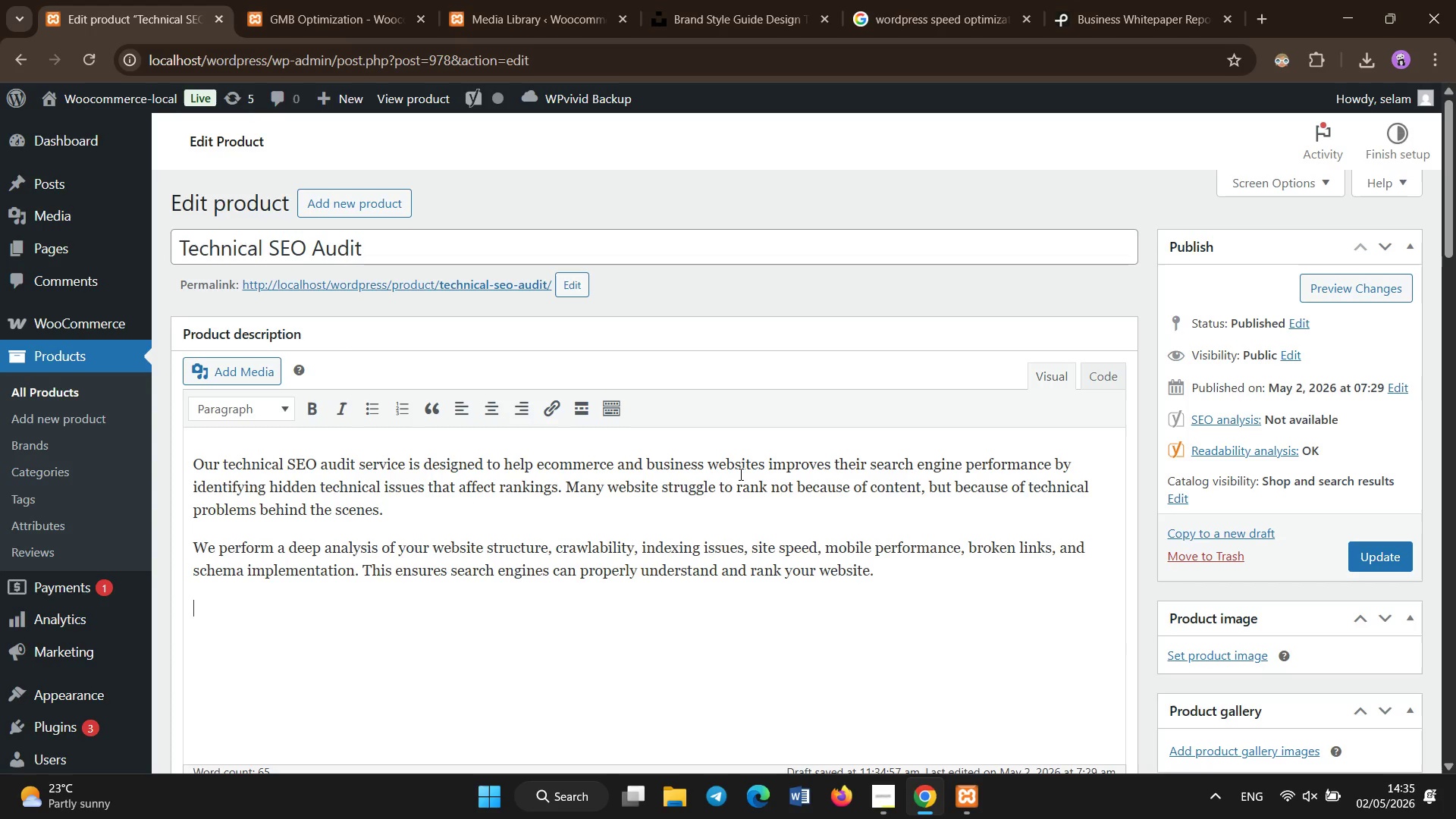 
type(With our technical SEO audit service)
 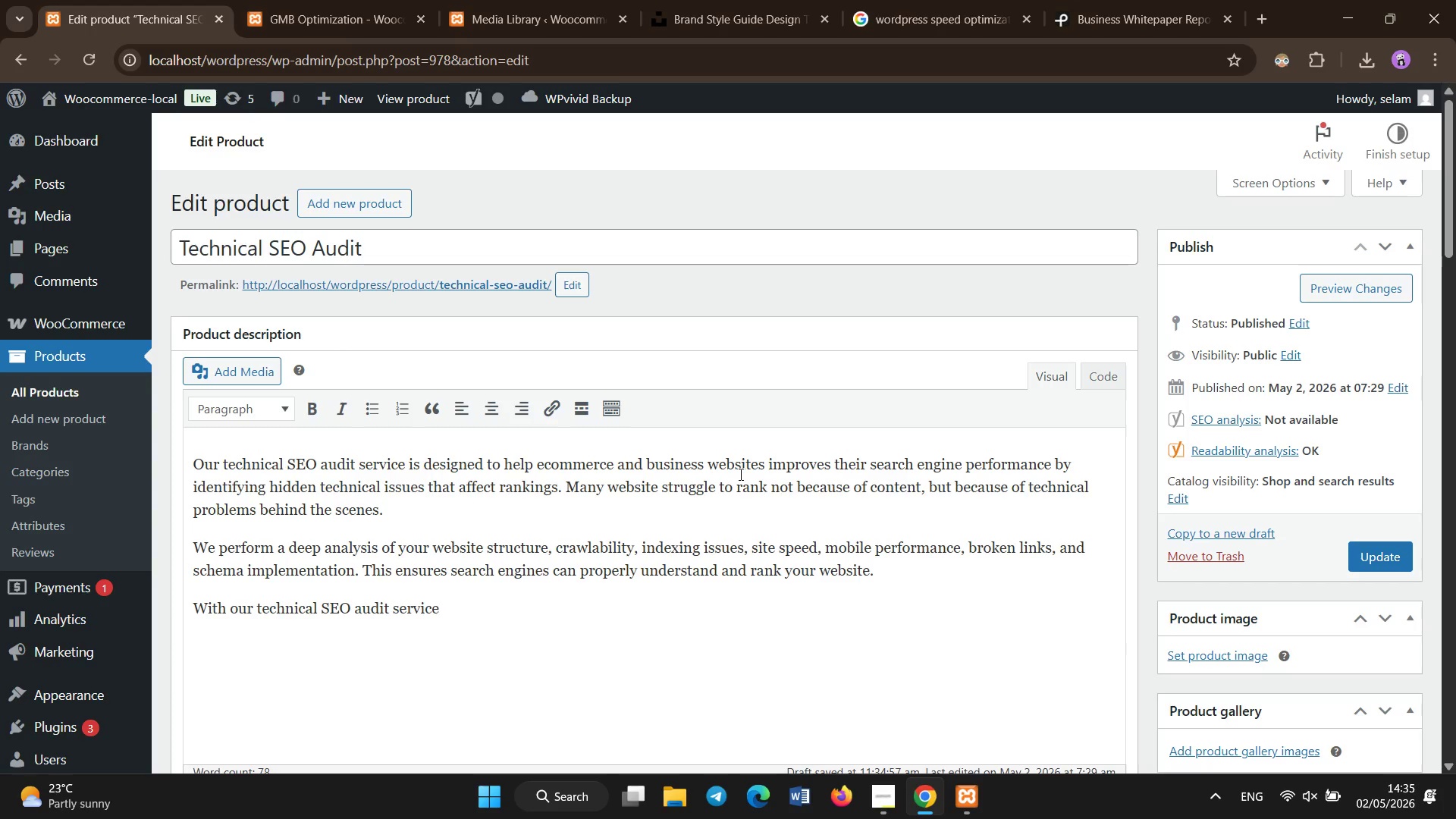 
left_click_drag(start_coordinate=[445, 609], to_coordinate=[256, 622])
 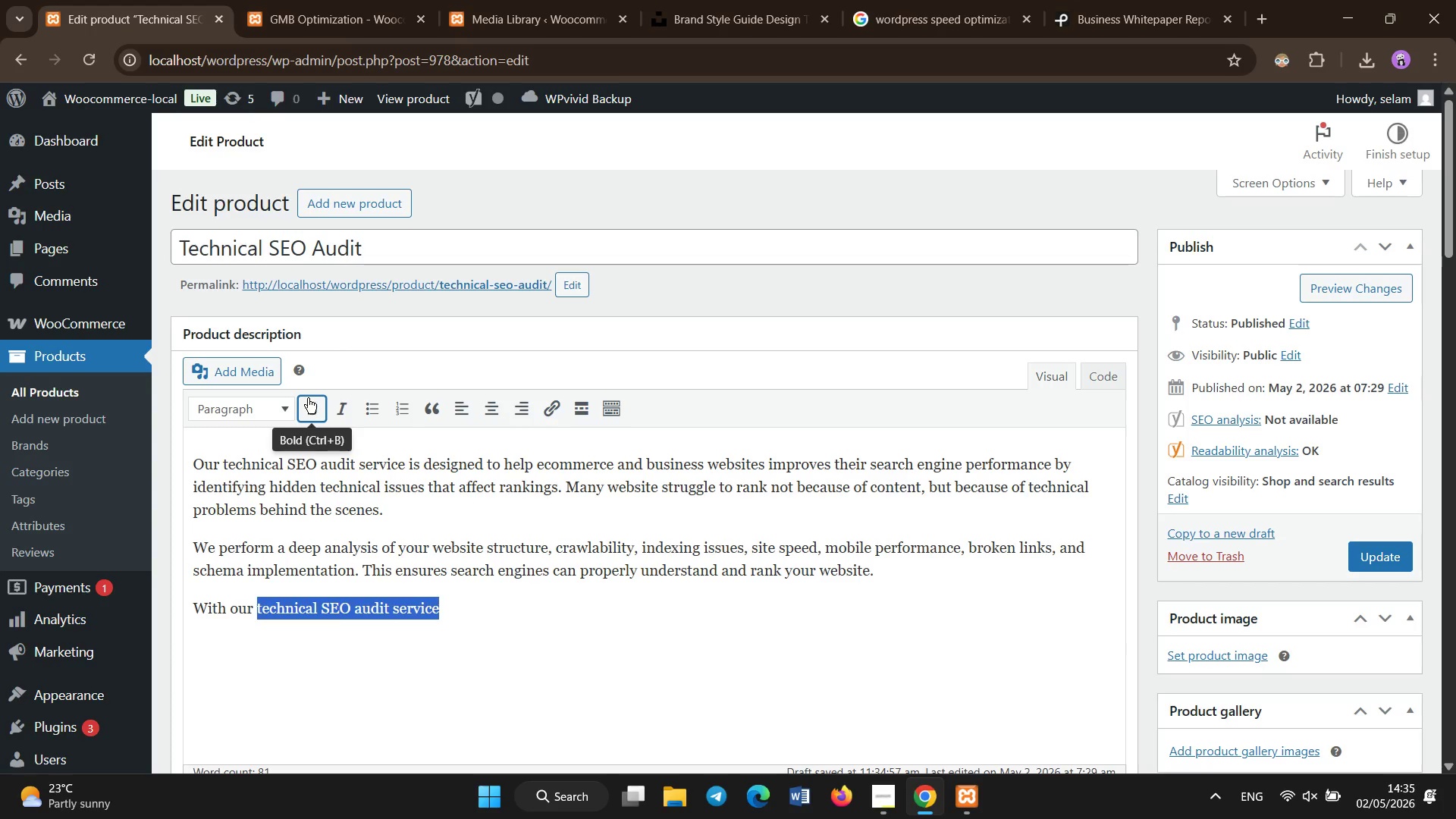 
left_click([308, 398])
 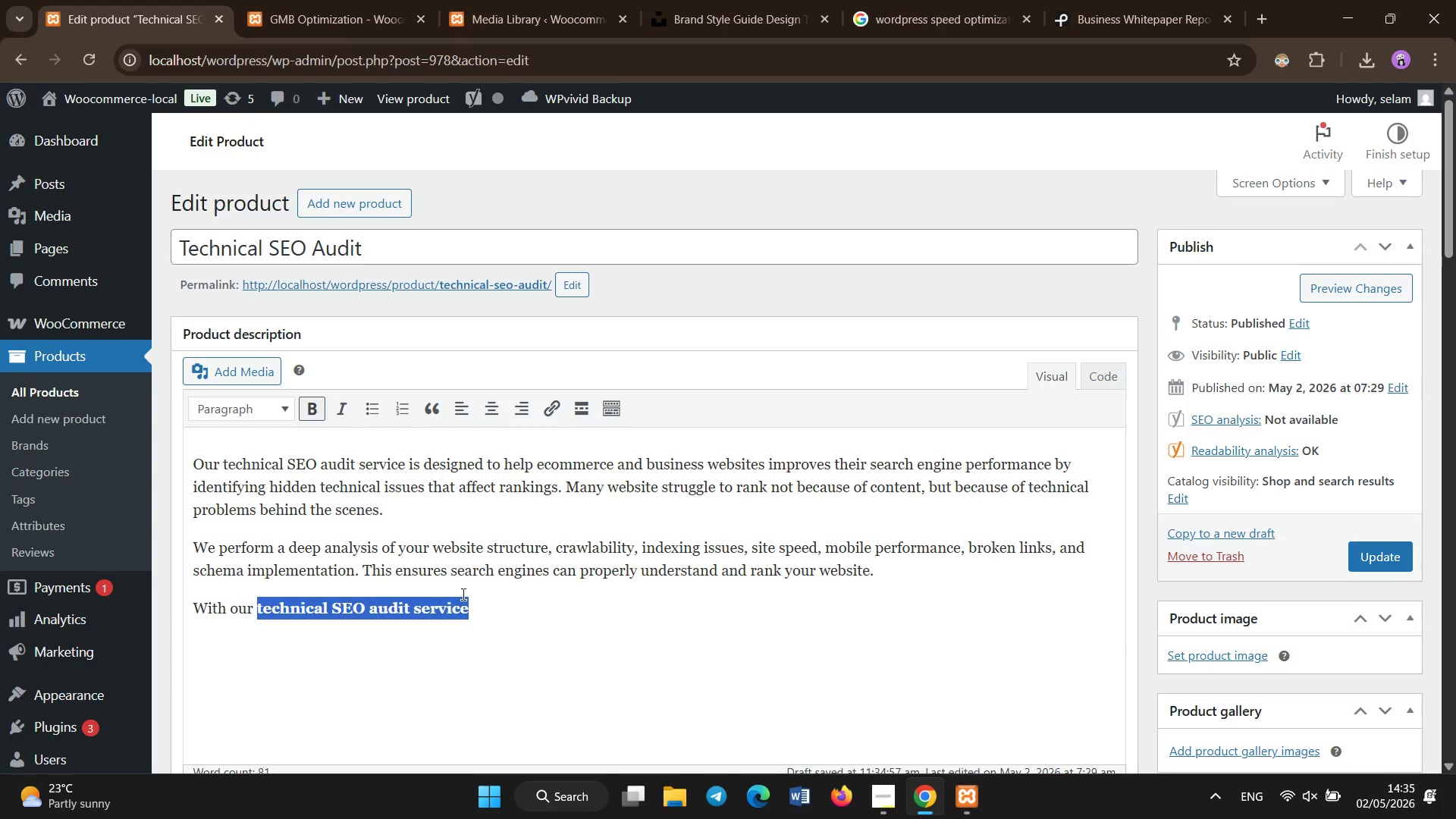 
left_click([471, 601])
 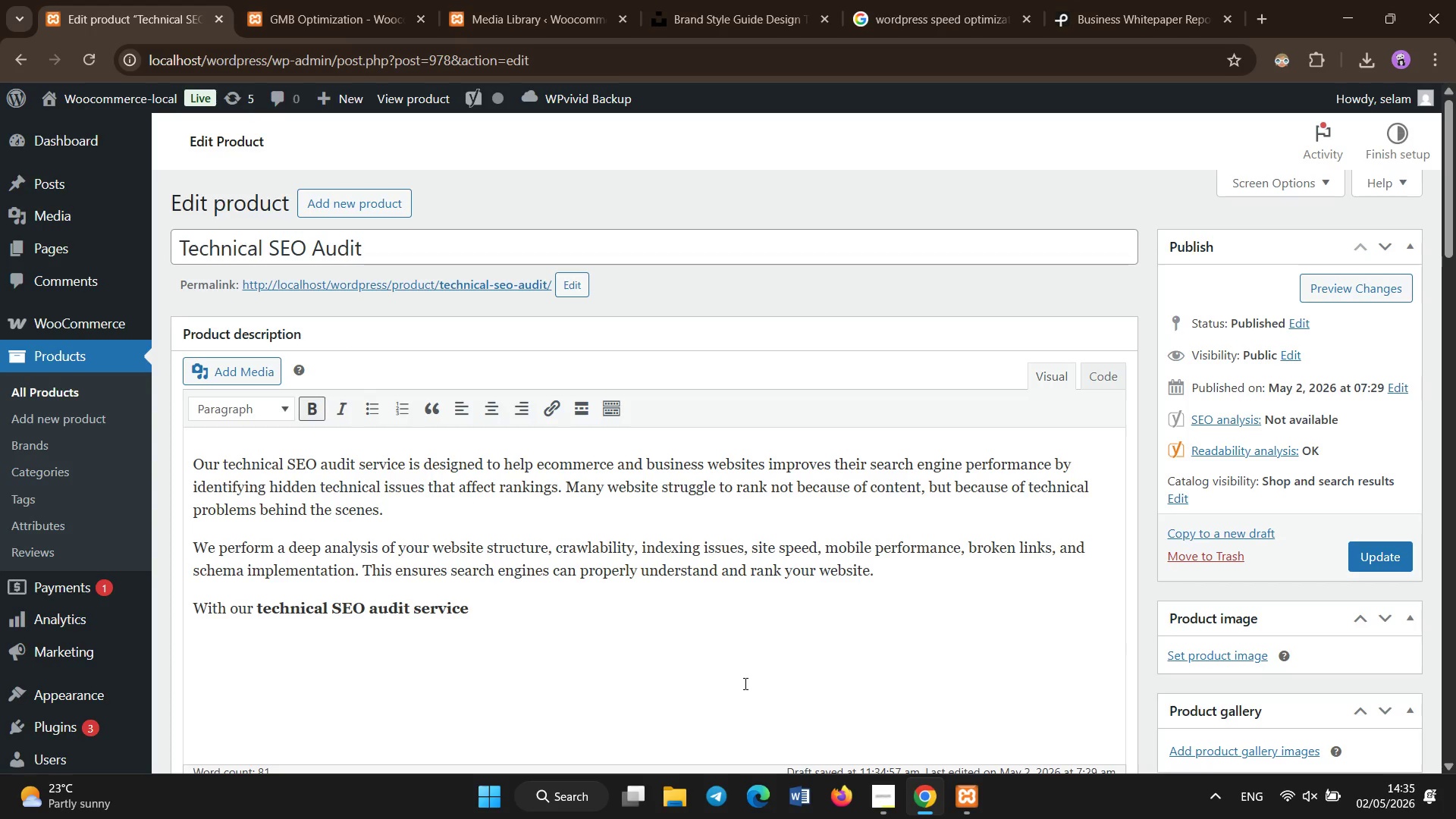 
key(Space)
 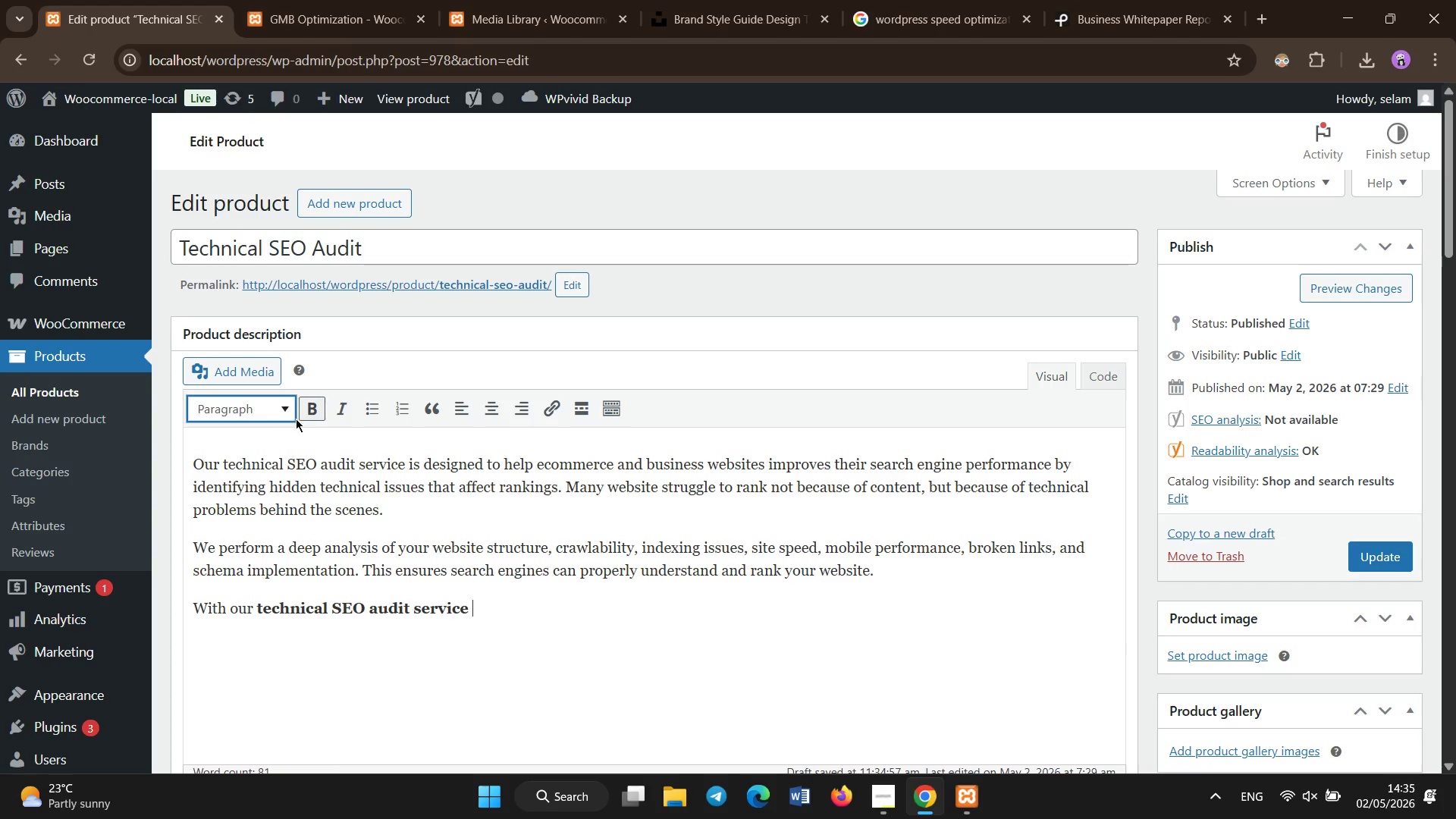 
left_click([306, 415])
 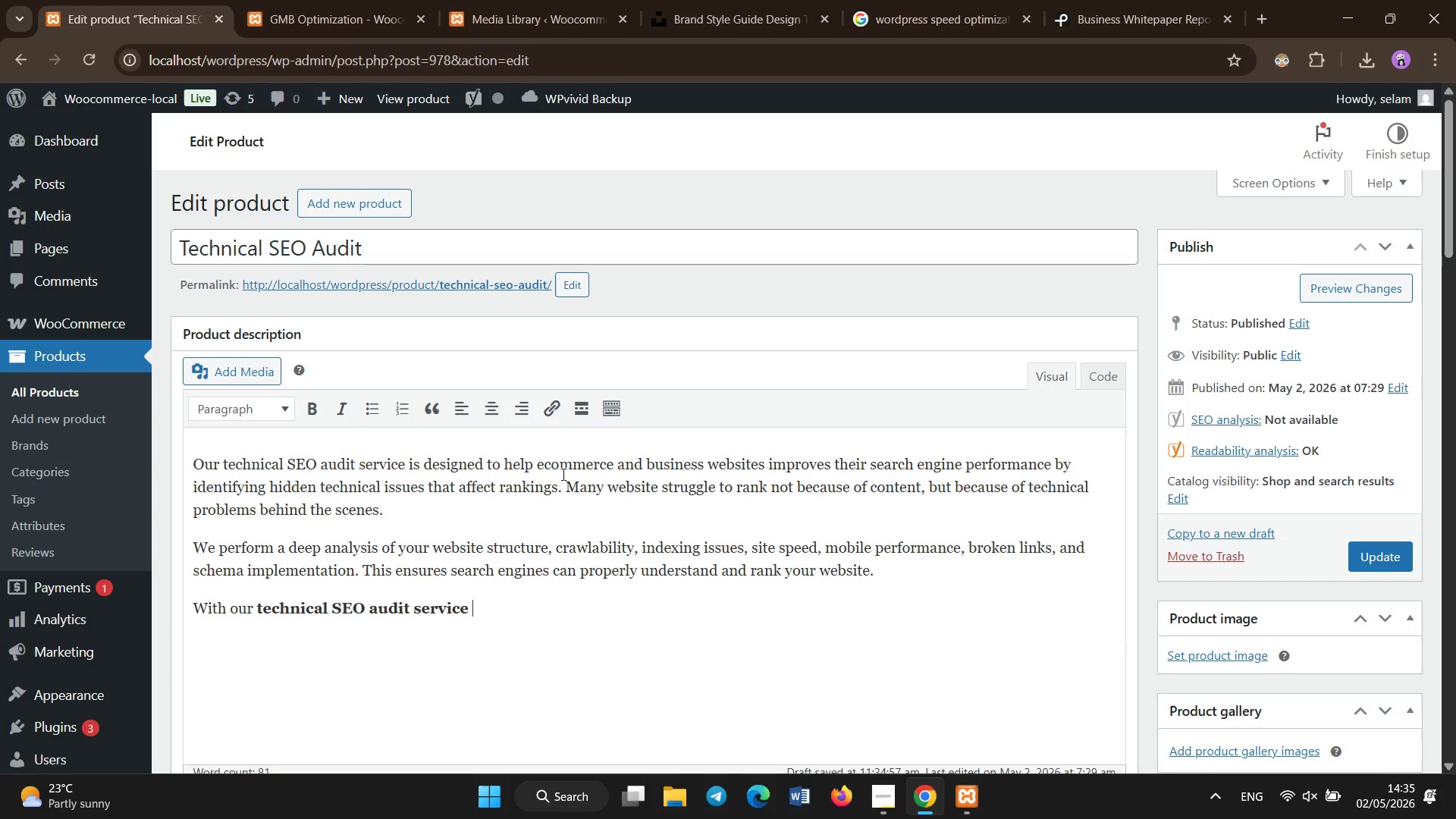 
type(, your receive a detailed breakdown f)
key(Backspace)
type(of all critical issues along with actionable recommendations to fix them. This helps improves)
key(Backspace)
type( your organic visibility and enu)
key(Backspace)
type(sures your website meets modern SEO standards.)
 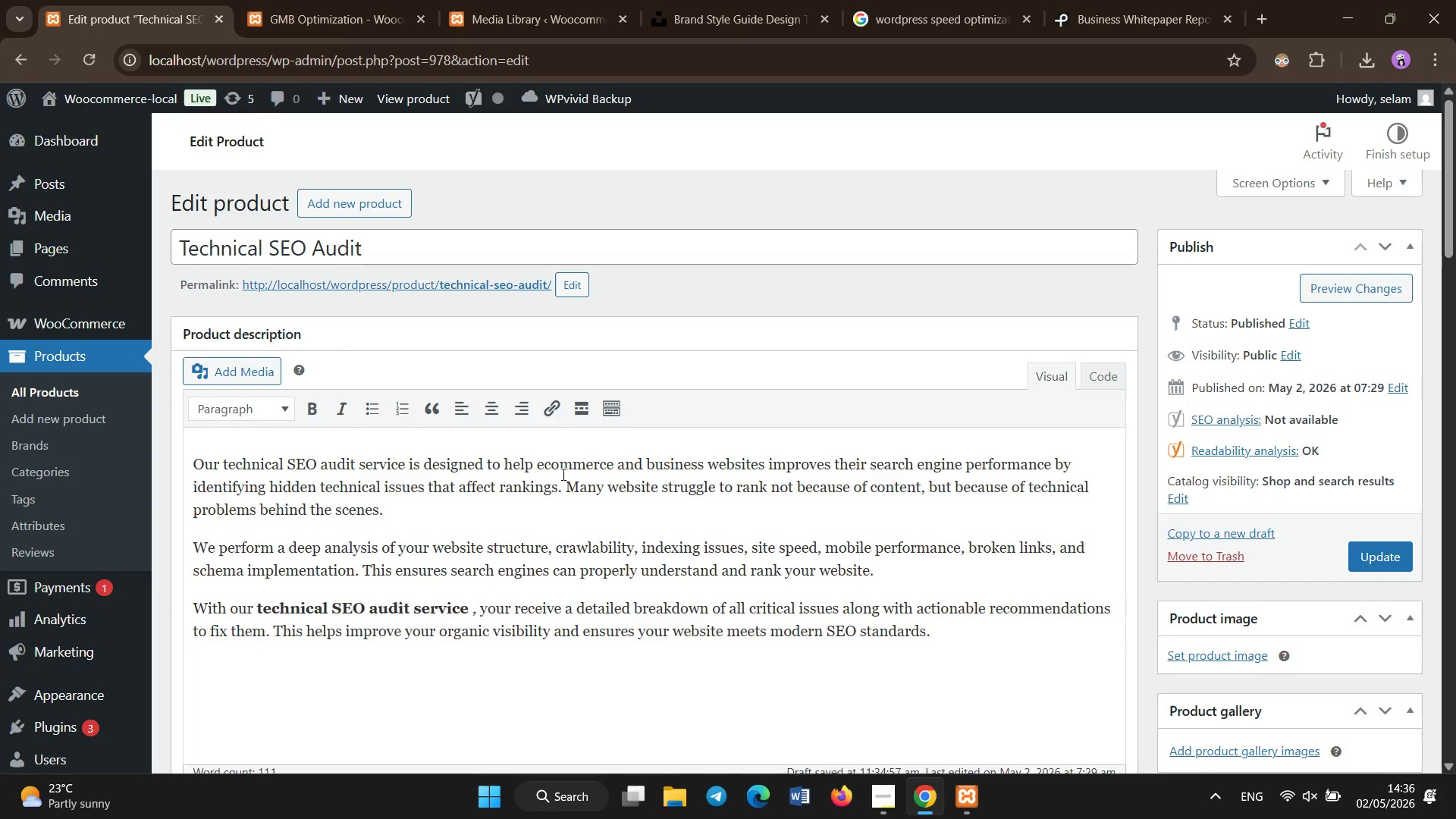 
scroll: coordinate [563, 475], scroll_direction: down, amount: 4.0
 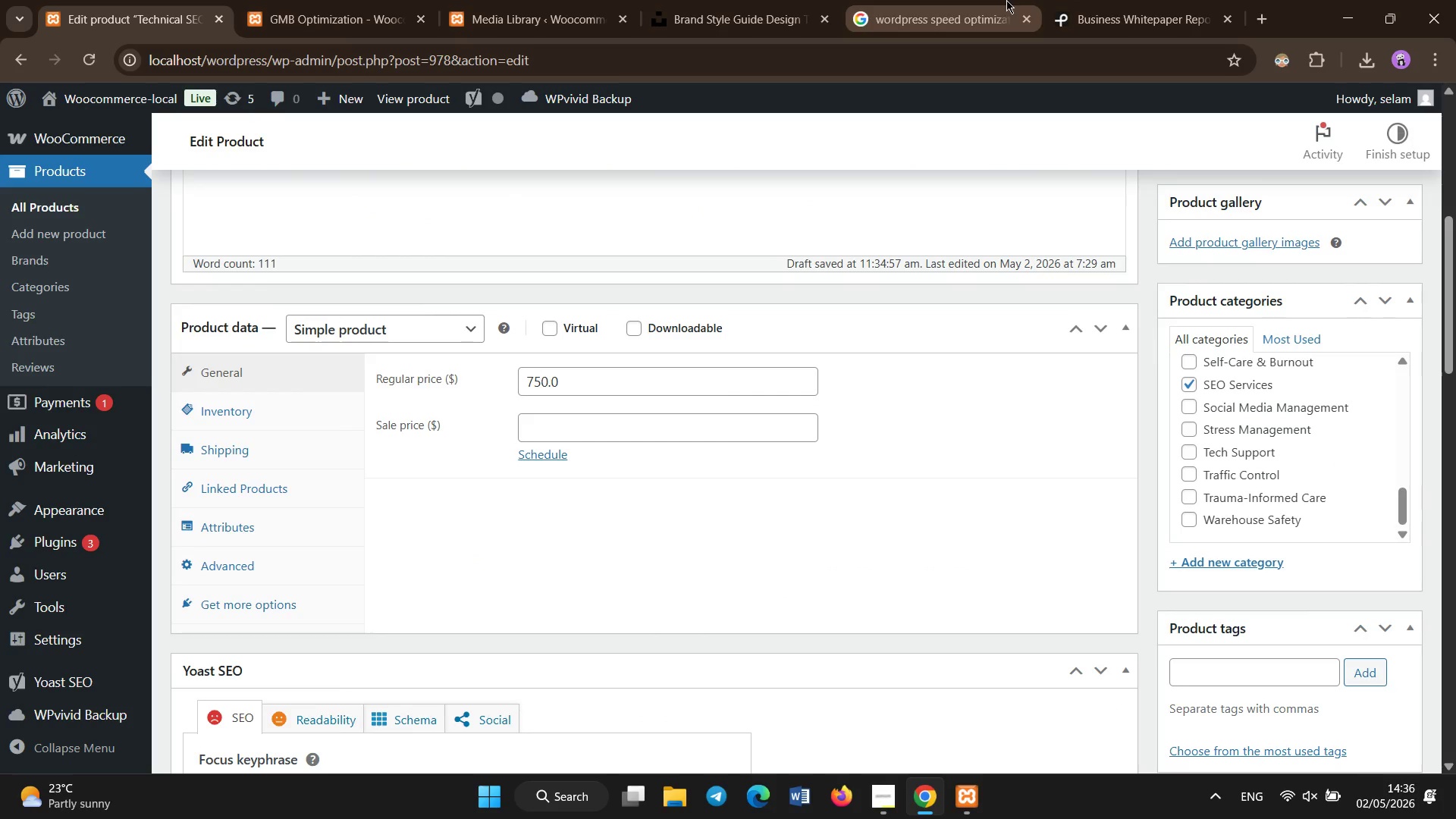 
left_click([1170, 0])
 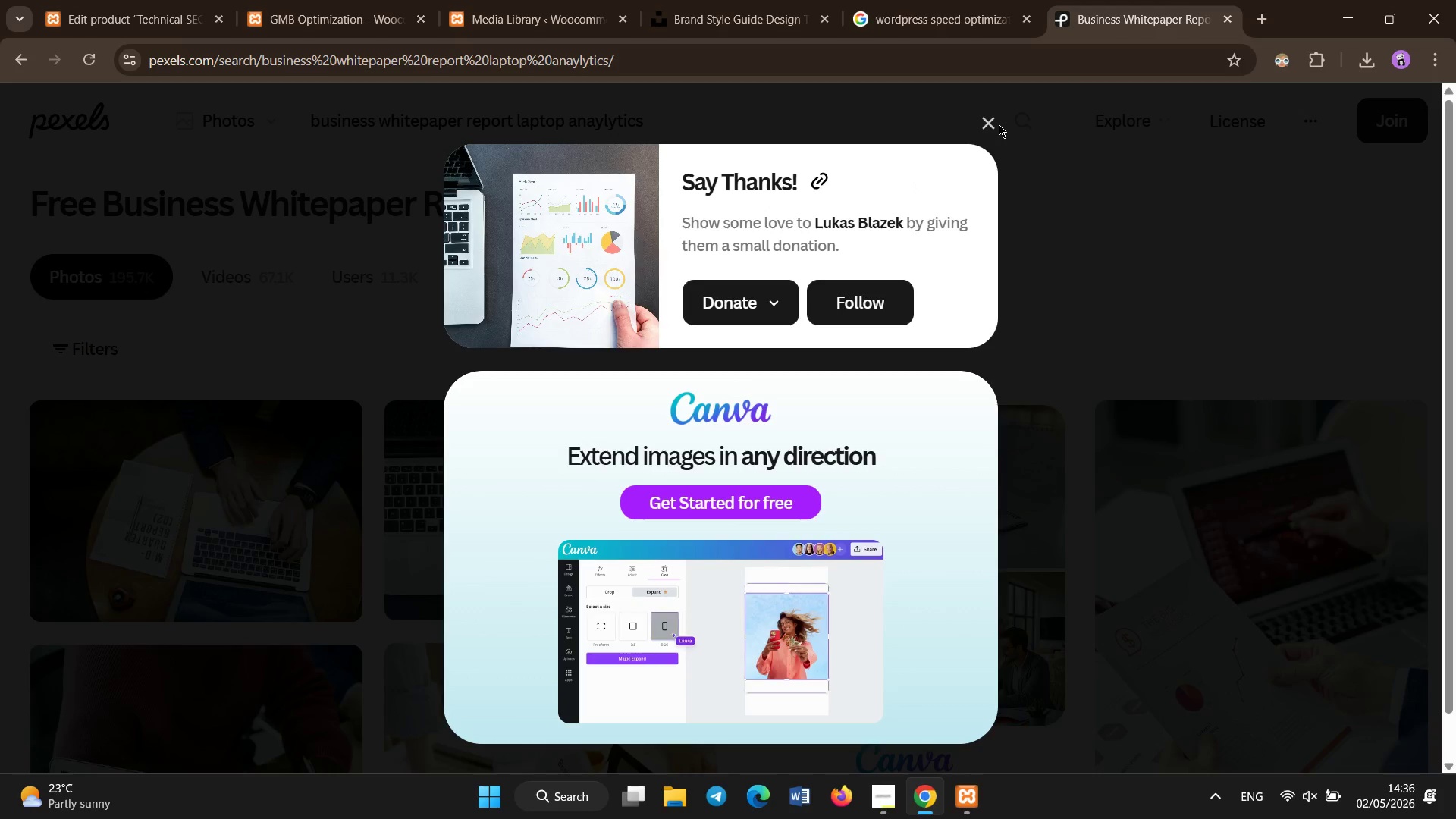 
left_click([996, 119])
 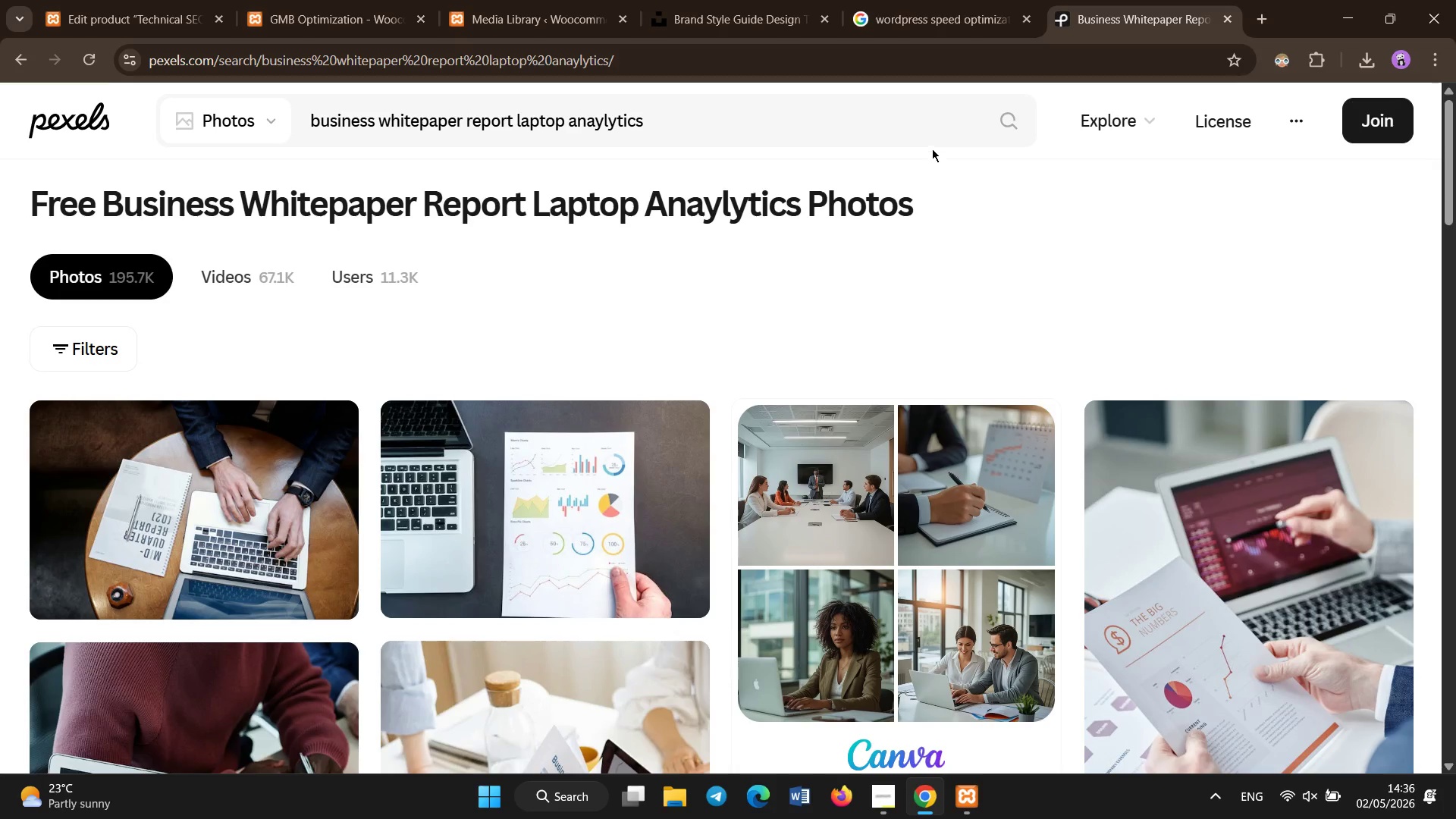 
left_click([923, 136])
 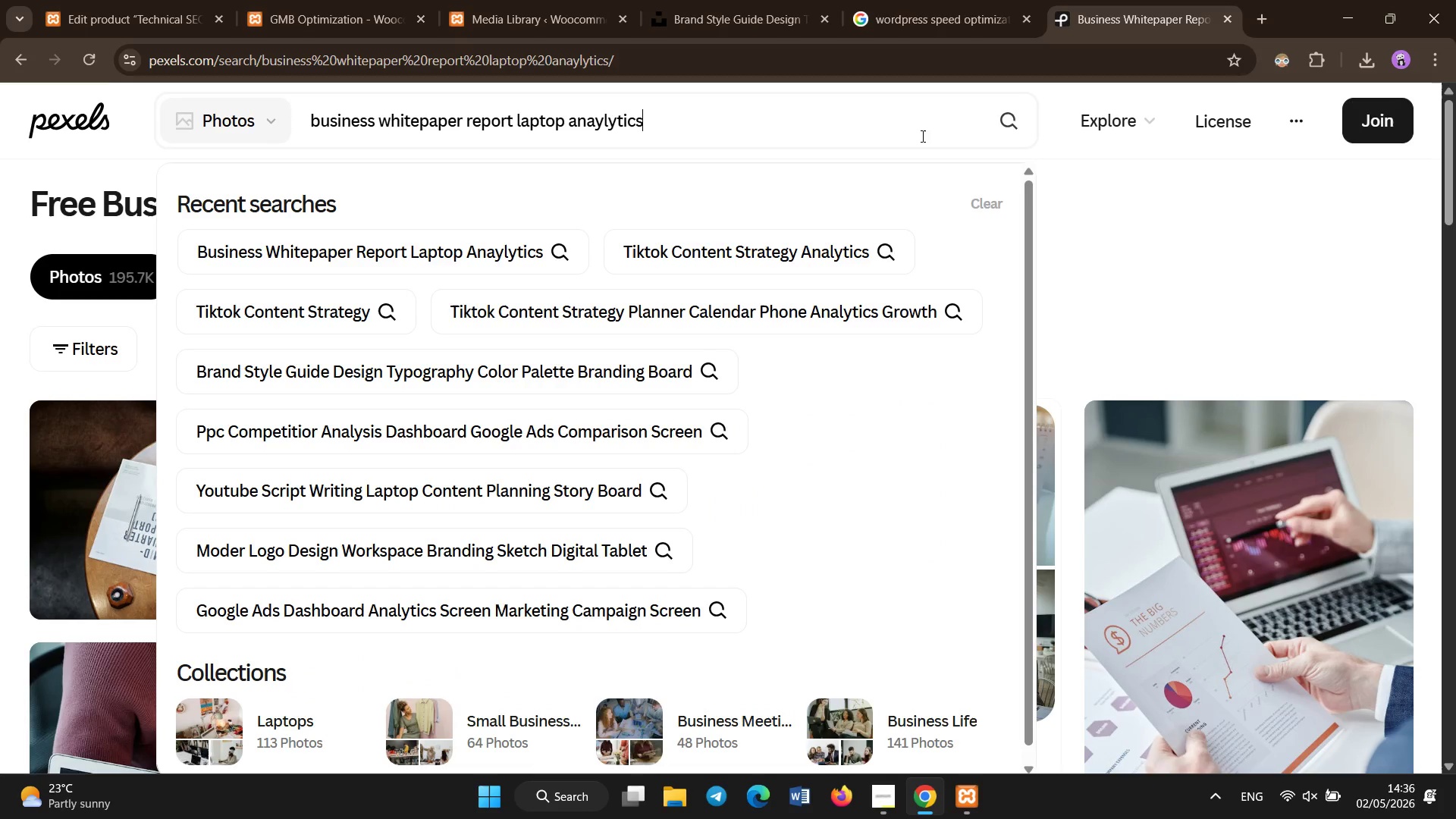 
key(Control+A)
 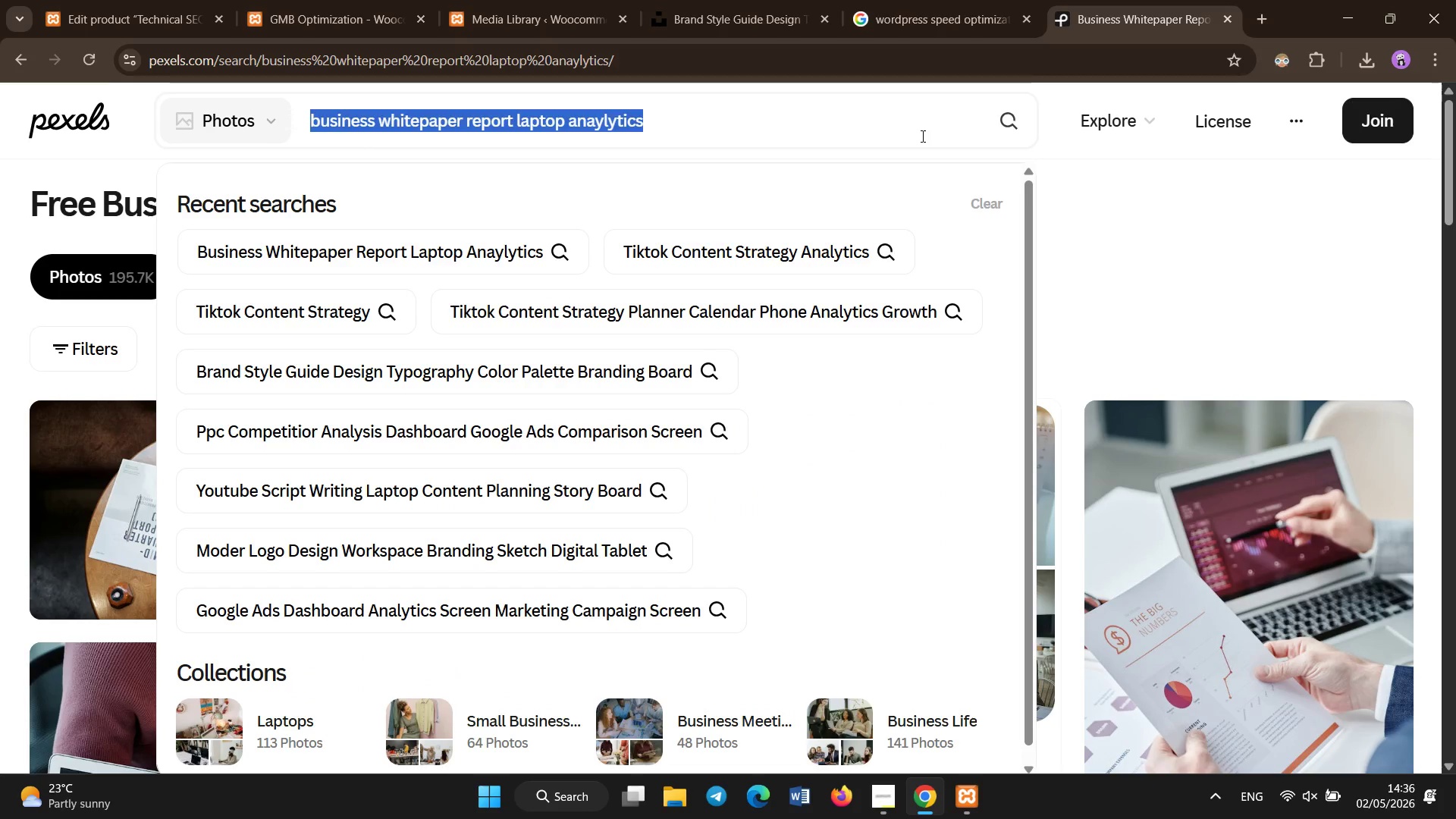 
key(Backspace)
type(technical seo audit dashboard website crawl)
 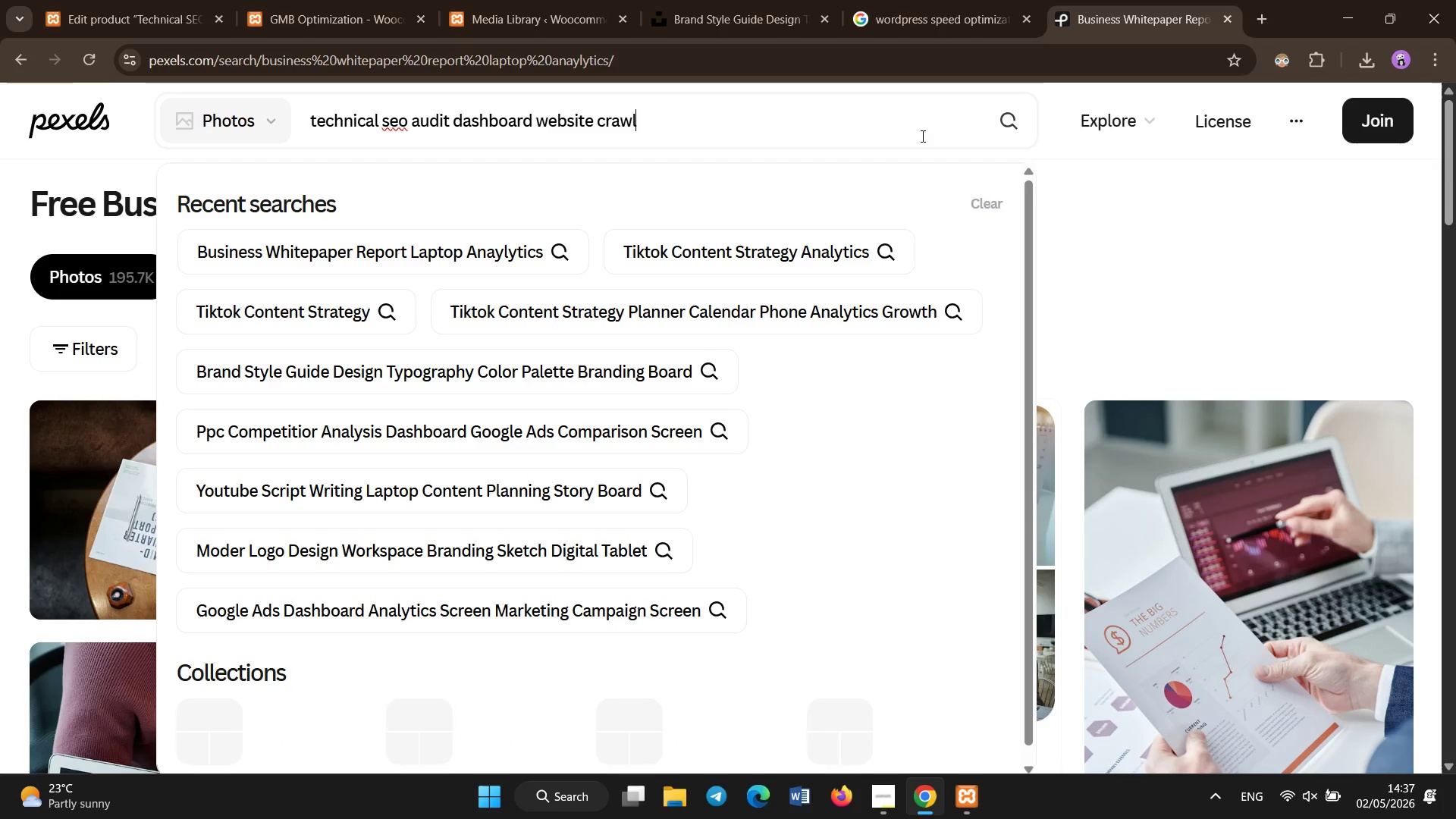 
key(Enter)
 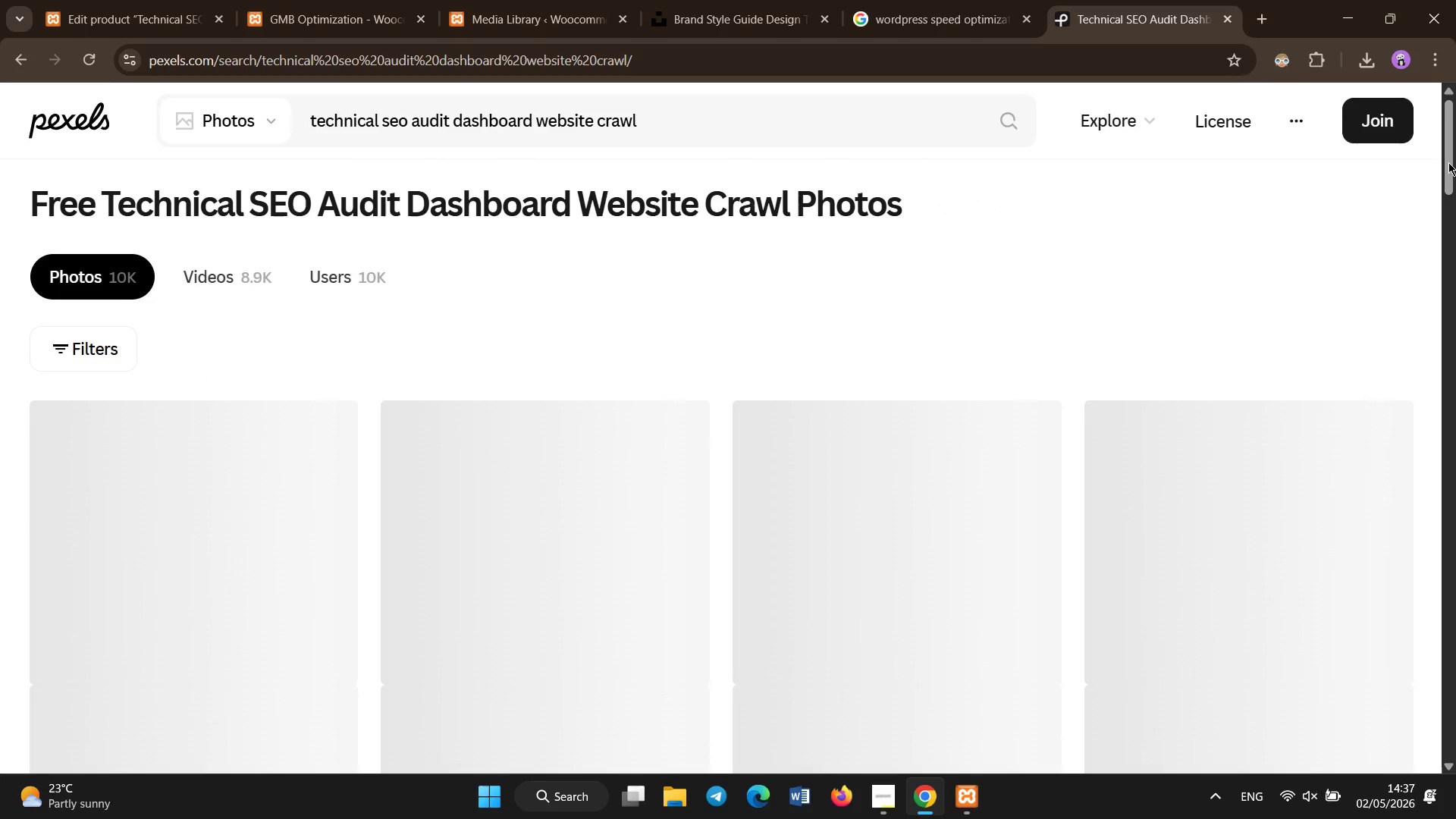 
wait(9.05)
 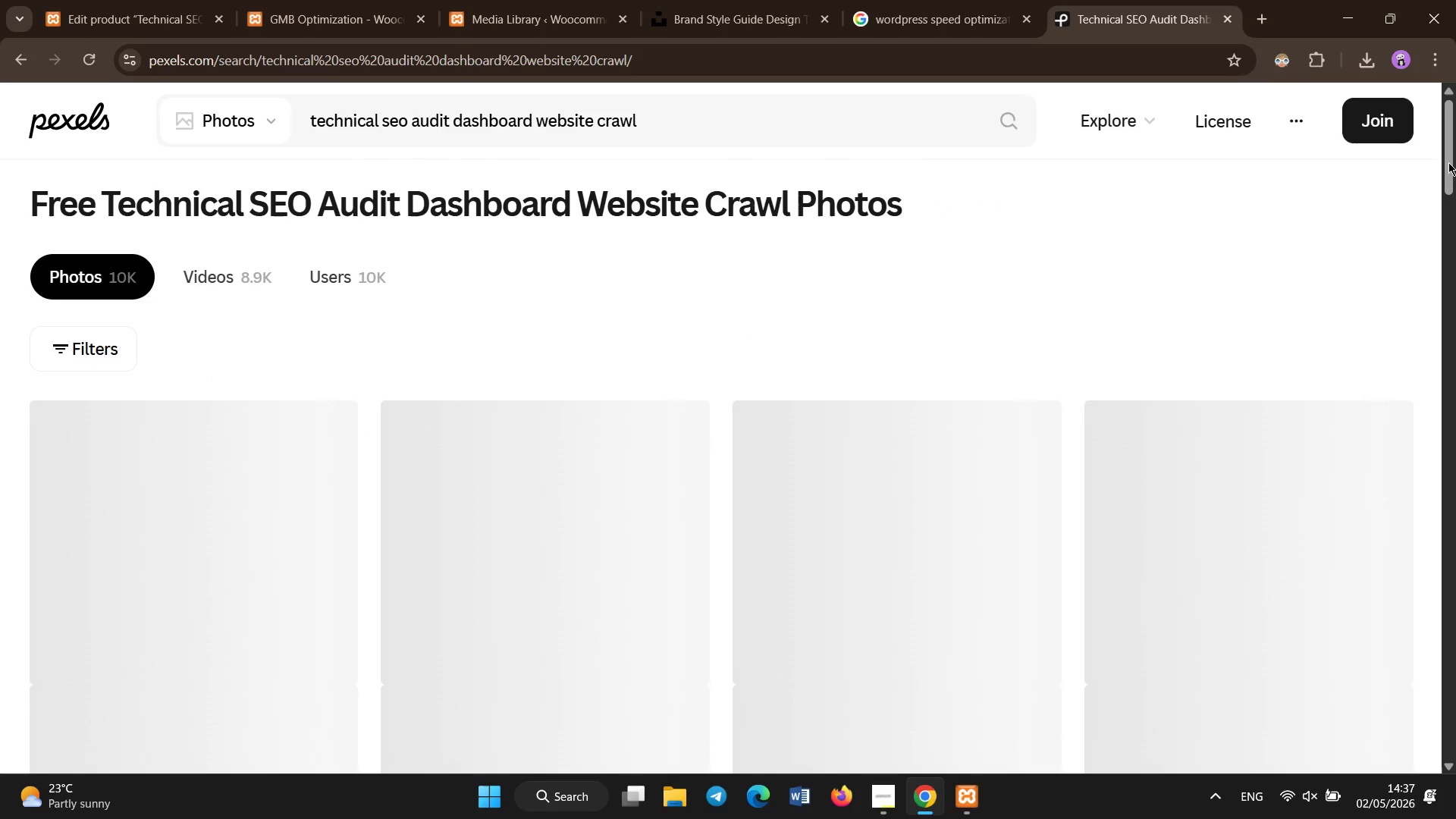 
left_click_drag(start_coordinate=[1448, 193], to_coordinate=[1455, 326])
 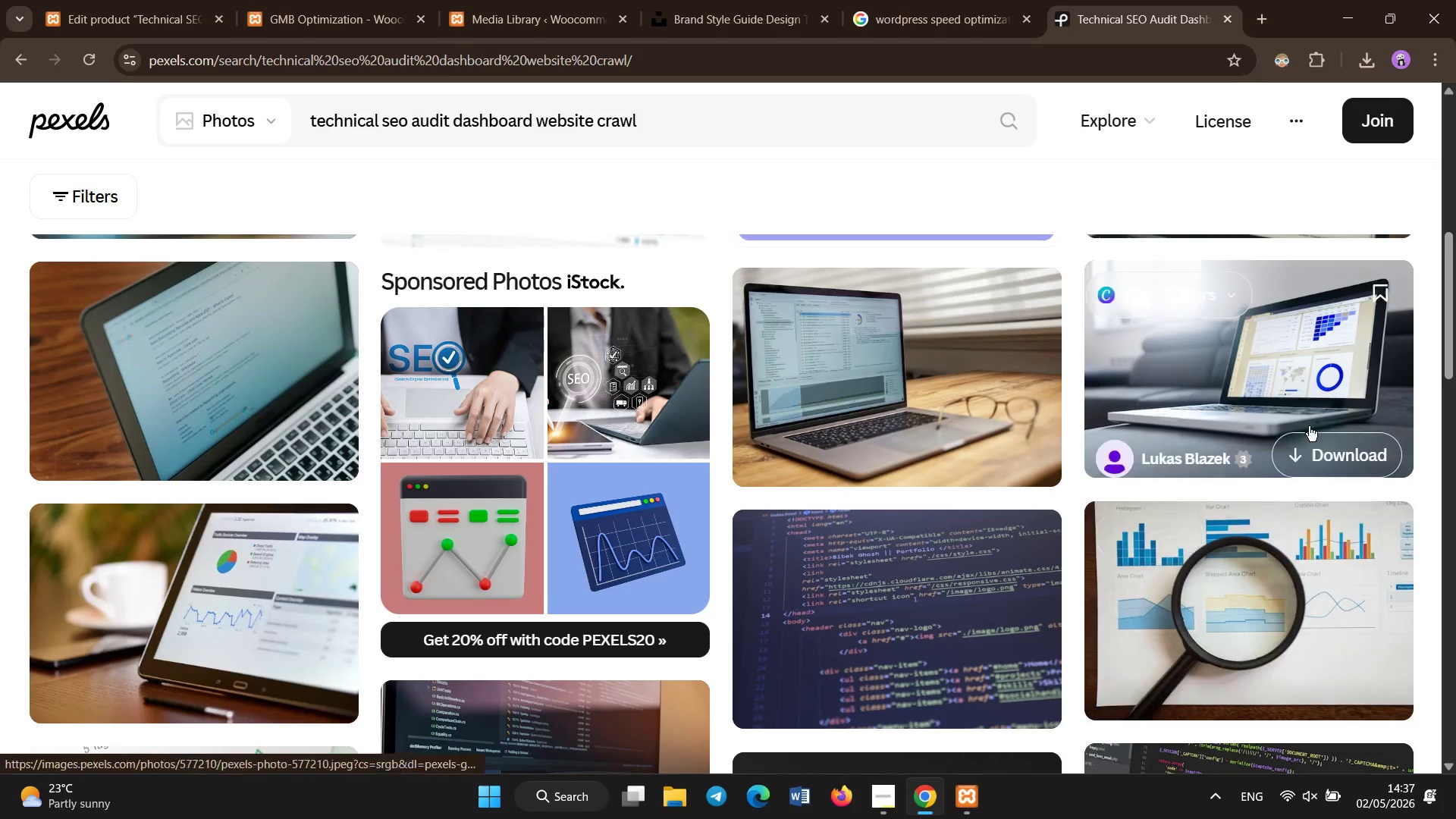 
left_click_drag(start_coordinate=[1455, 335], to_coordinate=[1453, 322])
 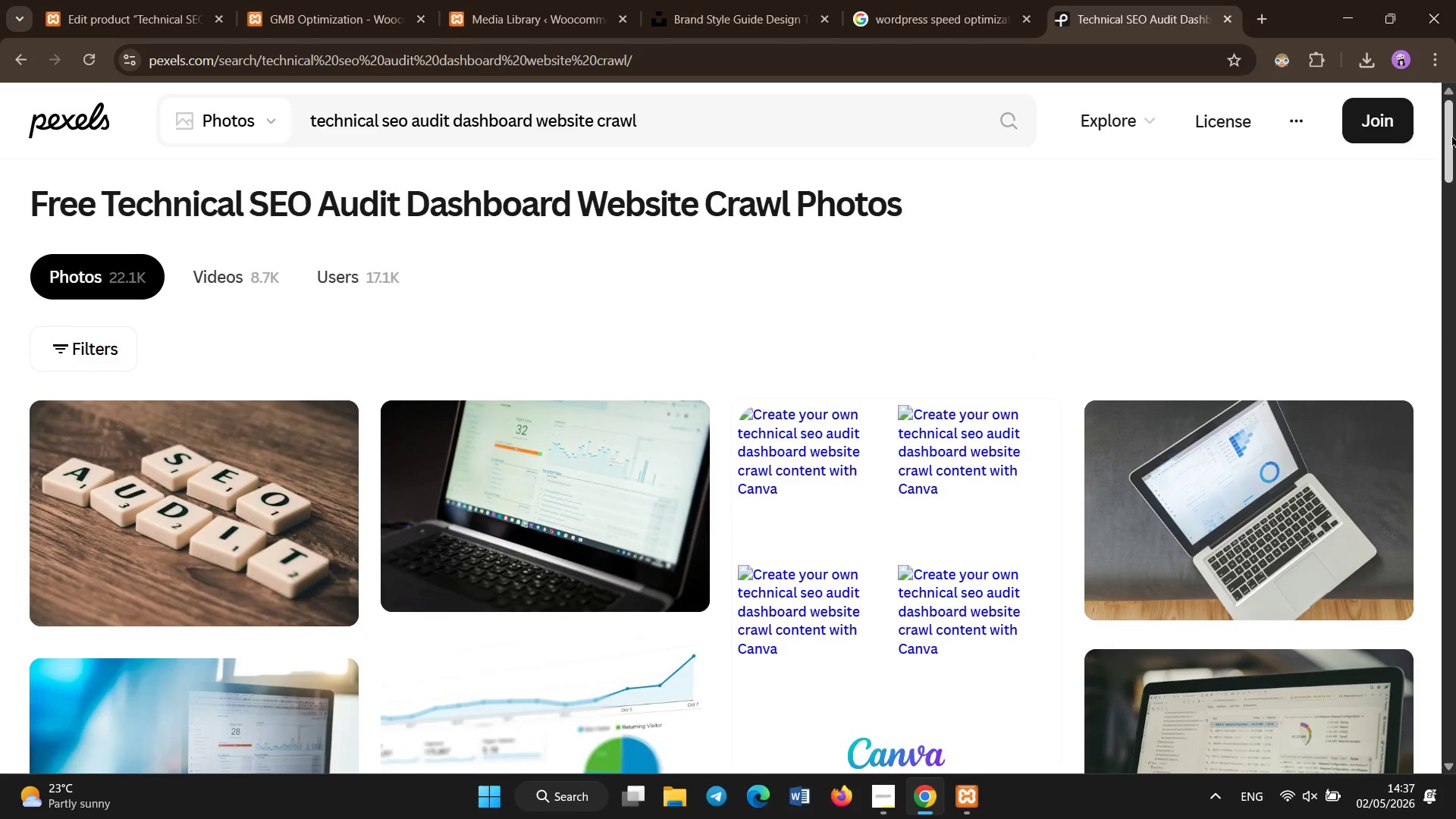 
left_click_drag(start_coordinate=[1453, 136], to_coordinate=[1455, 251])
 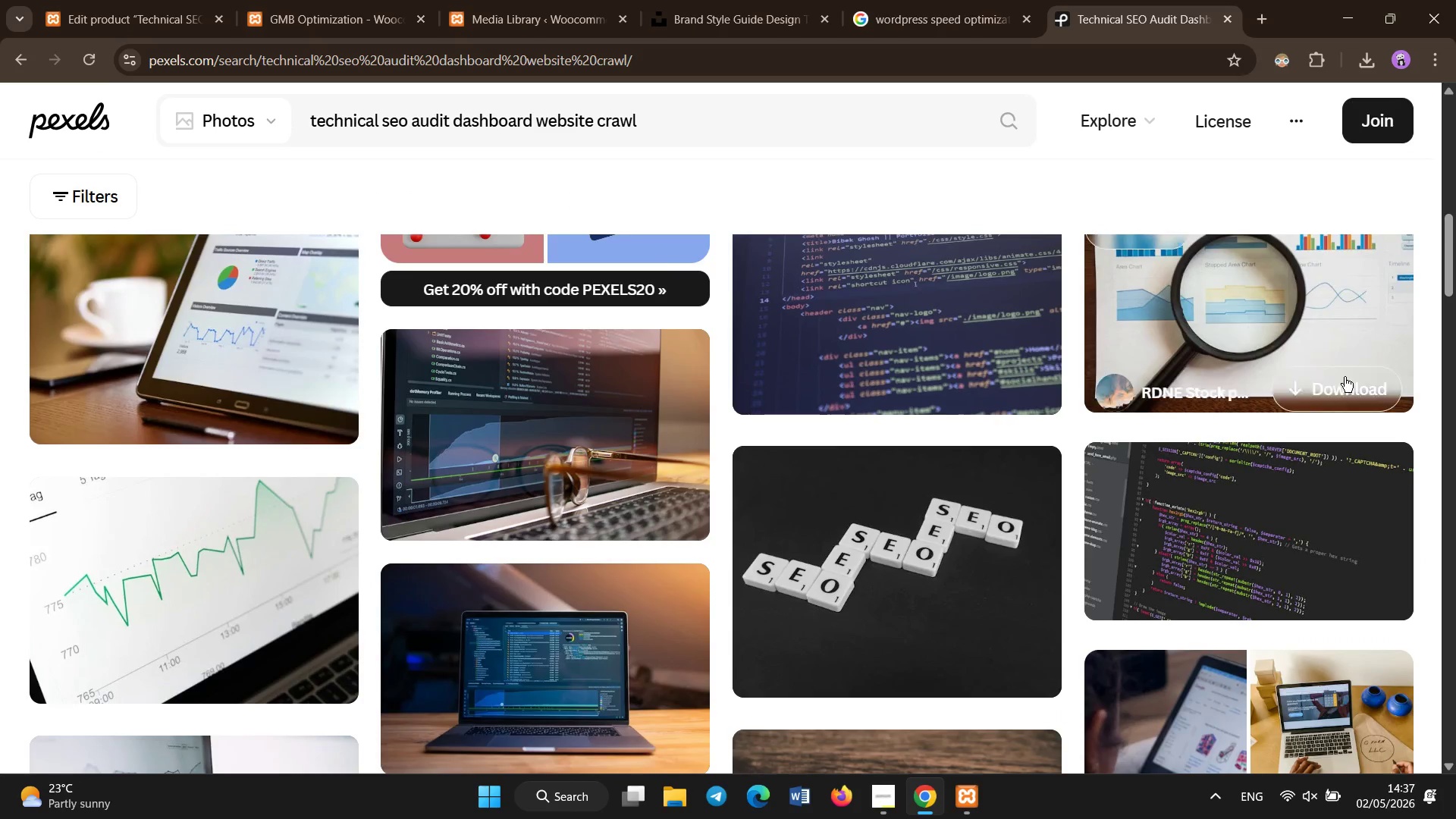 
left_click([1343, 370])
 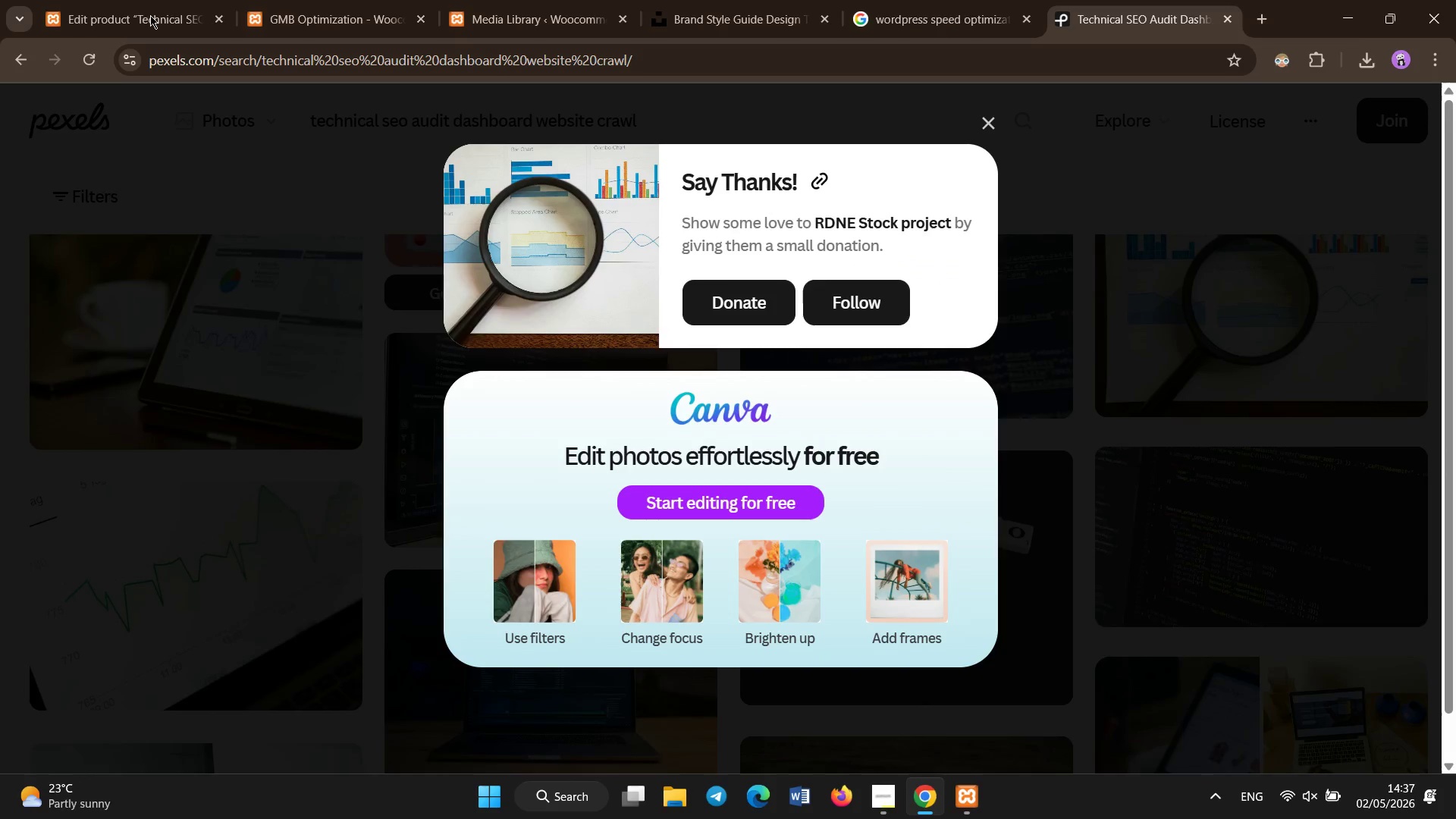 
left_click([139, 2])
 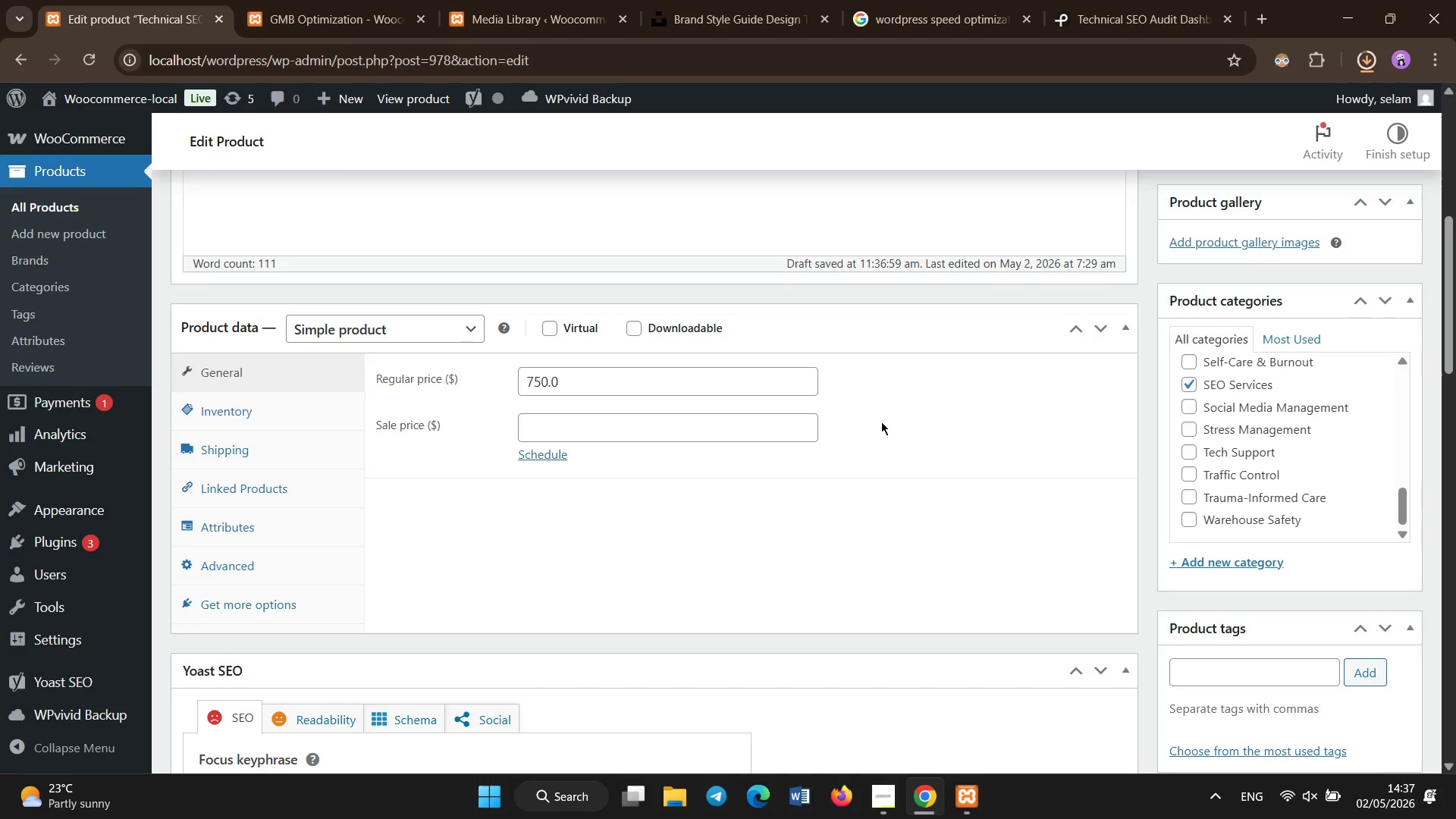 
scroll: coordinate [881, 422], scroll_direction: up, amount: 8.0
 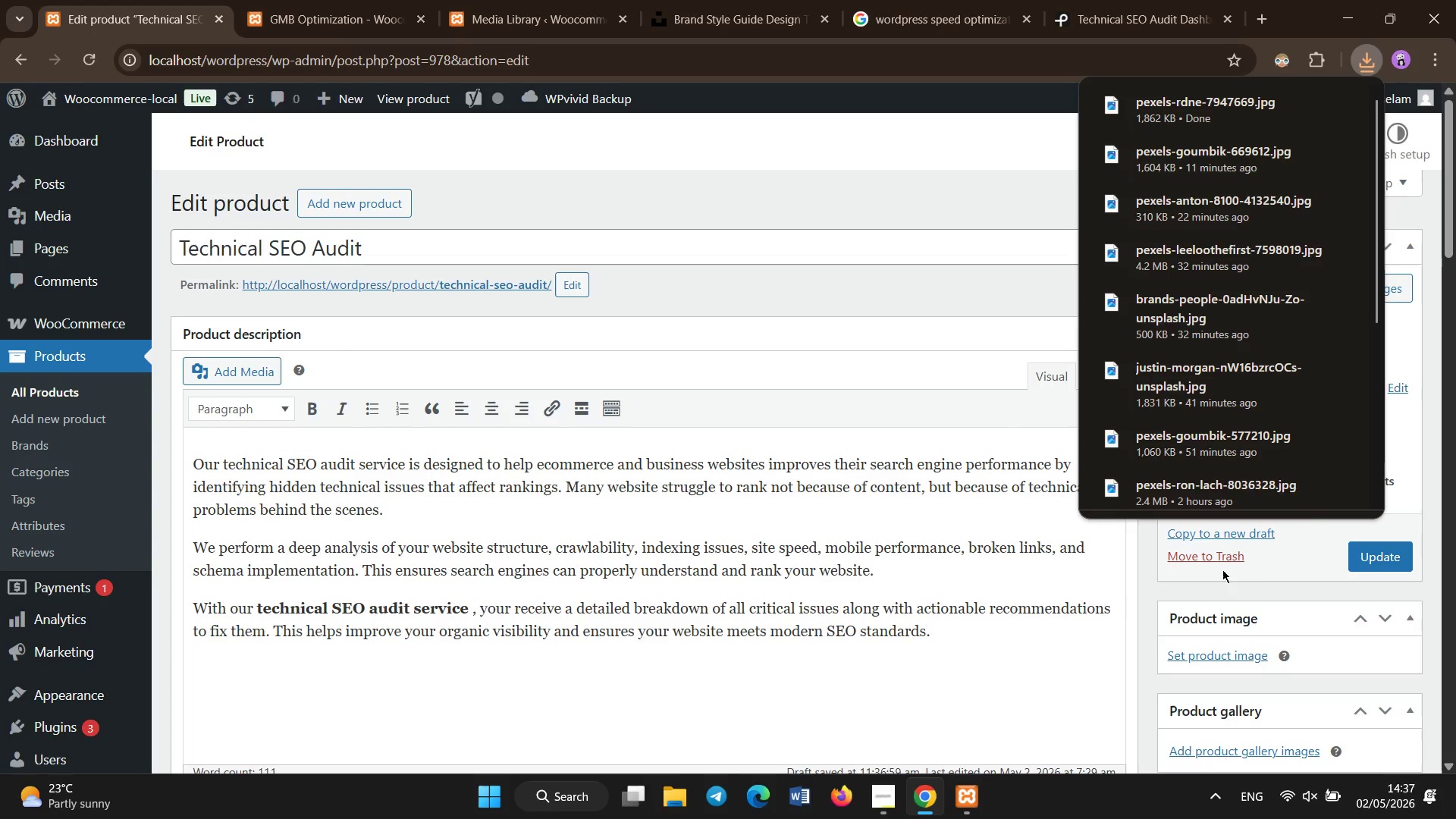 
left_click([1257, 564])
 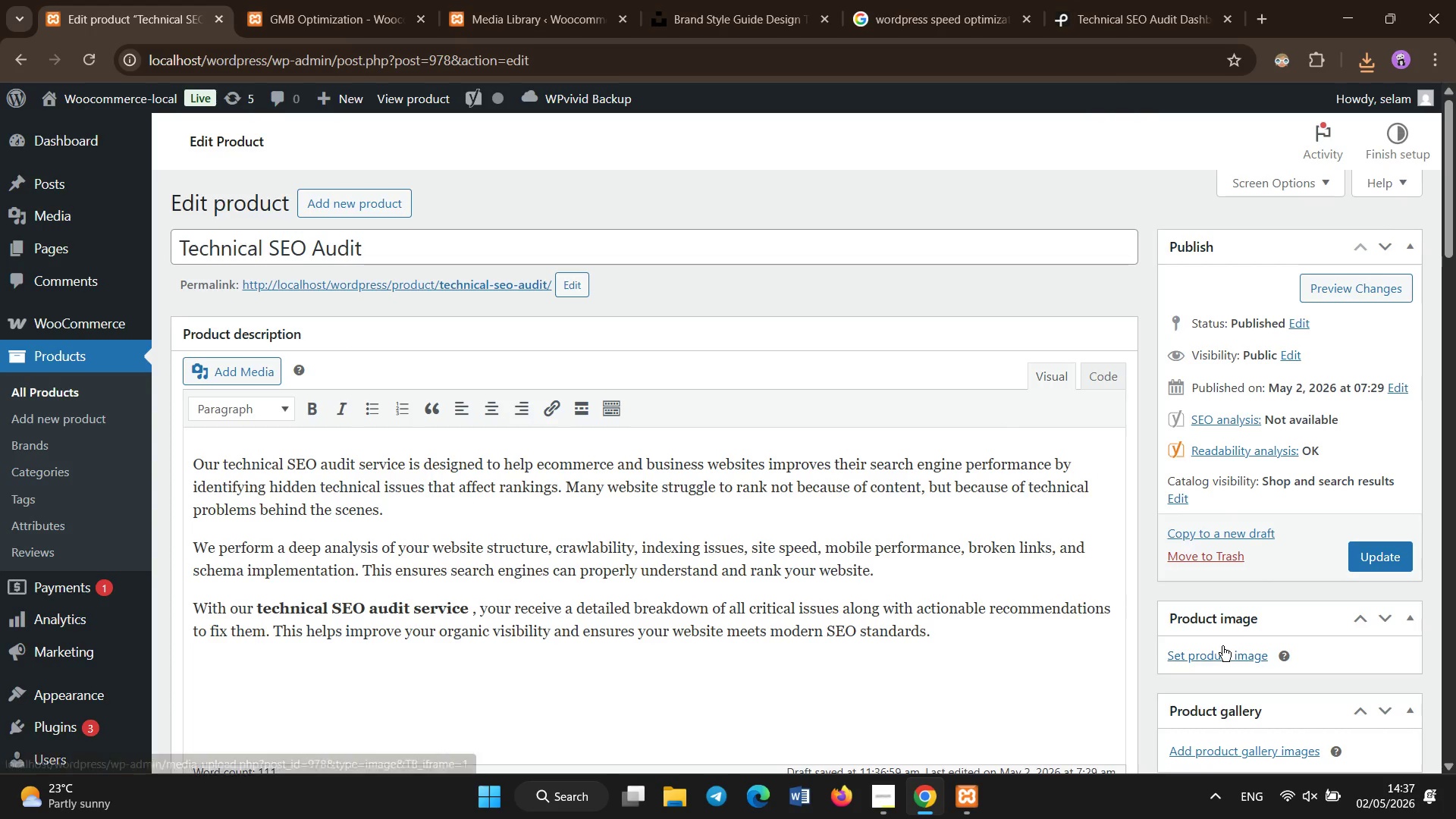 
left_click([1223, 655])
 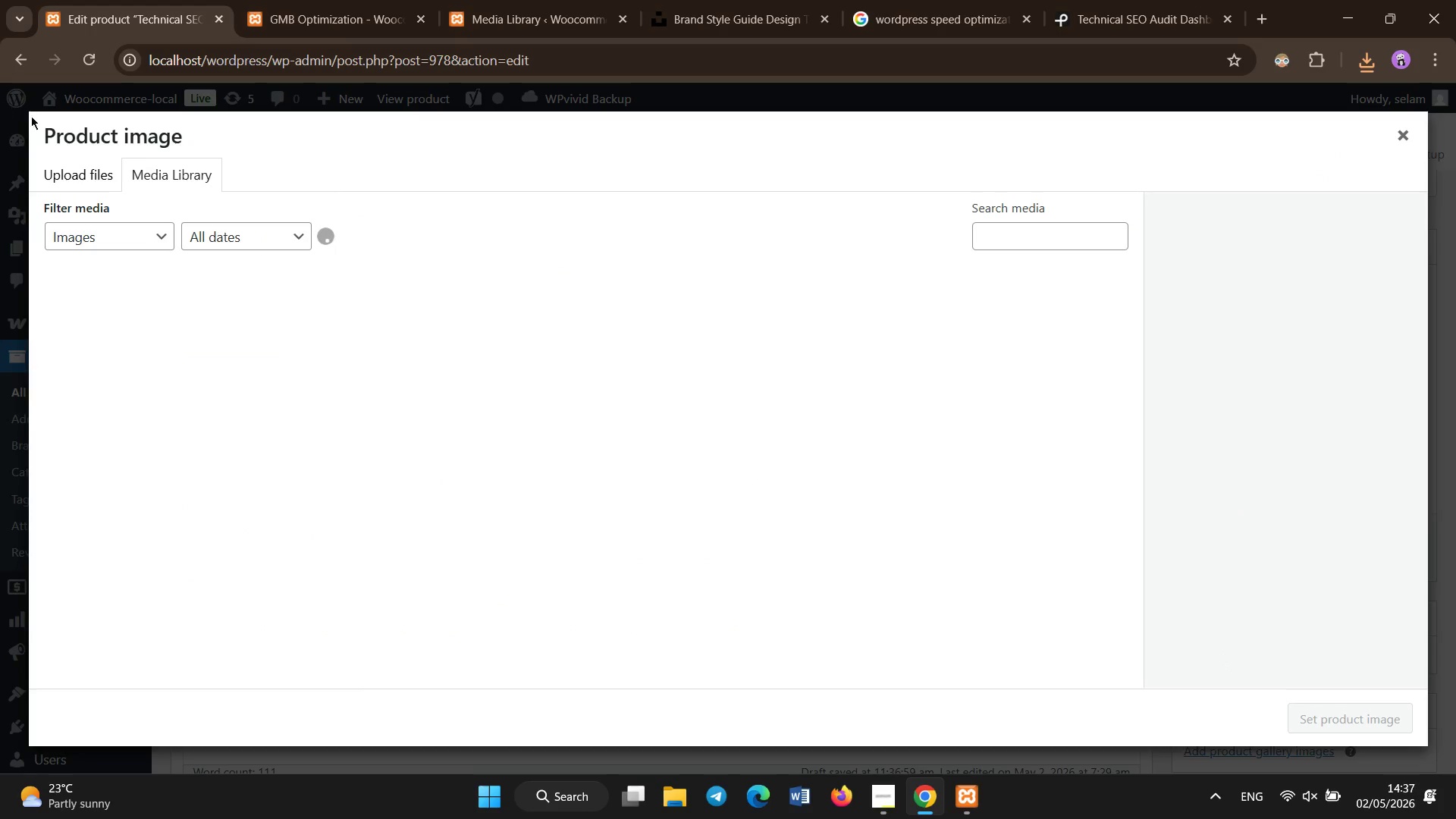 
left_click([59, 164])
 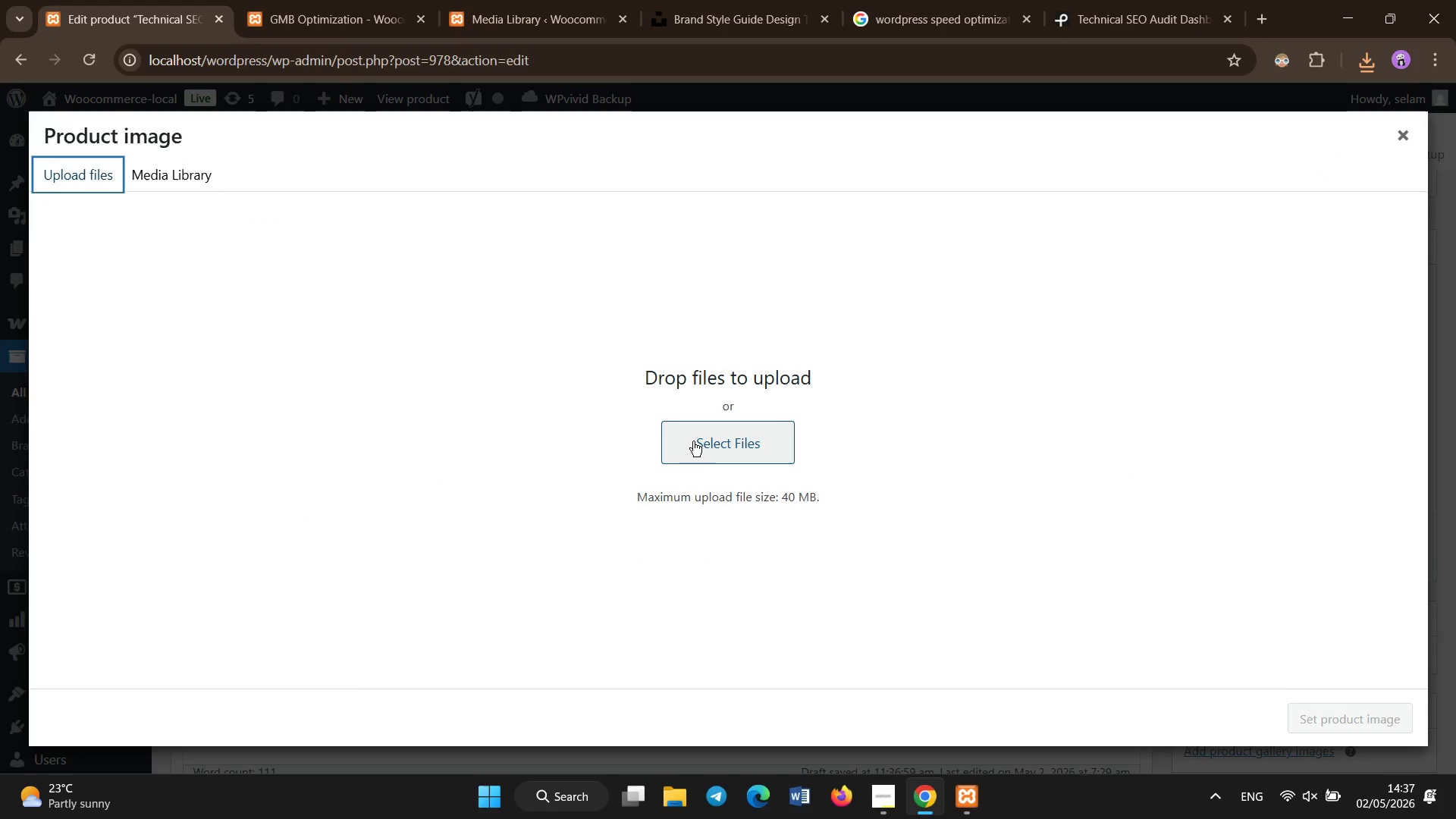 
left_click([697, 447])
 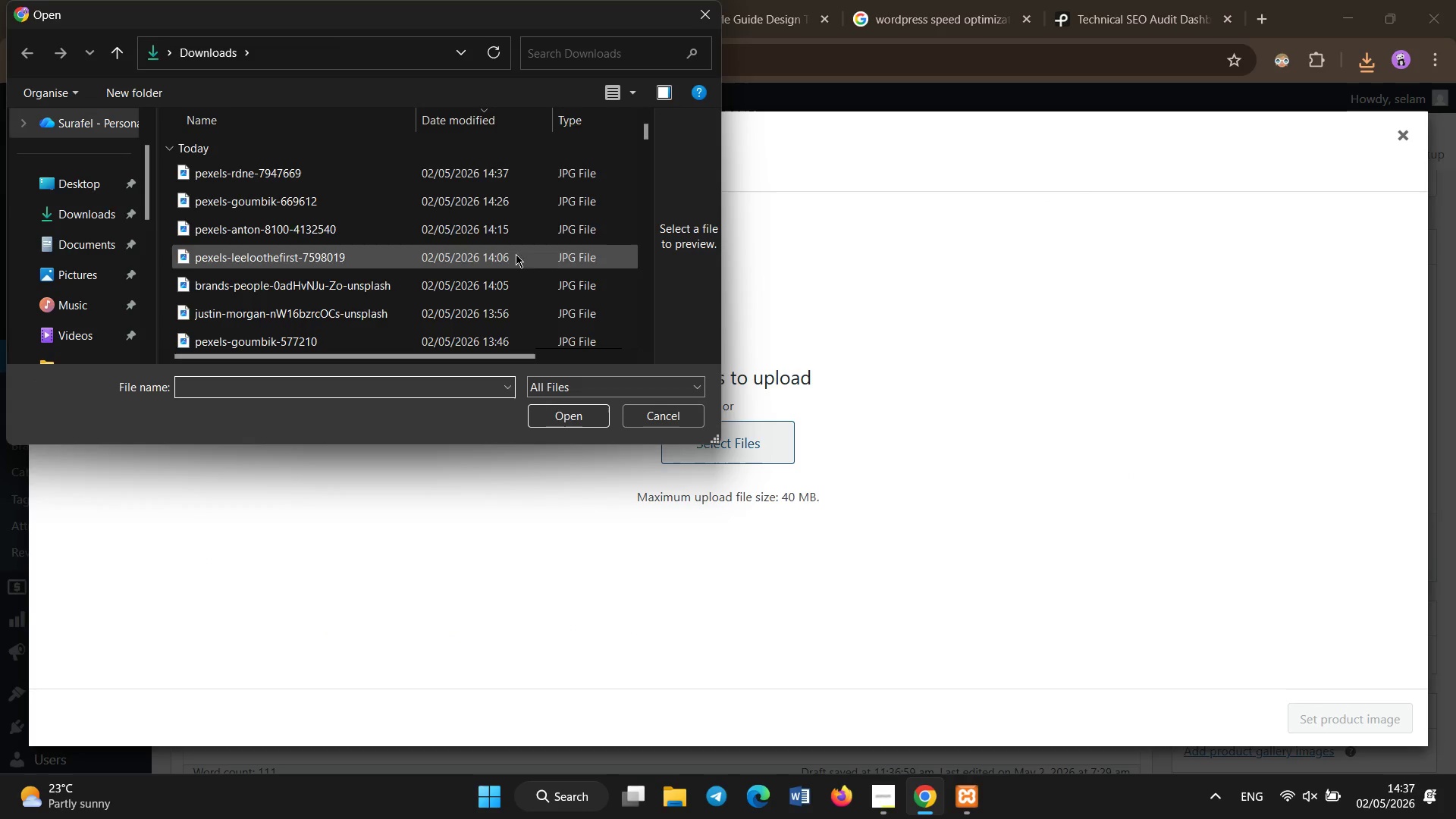 
left_click([500, 178])
 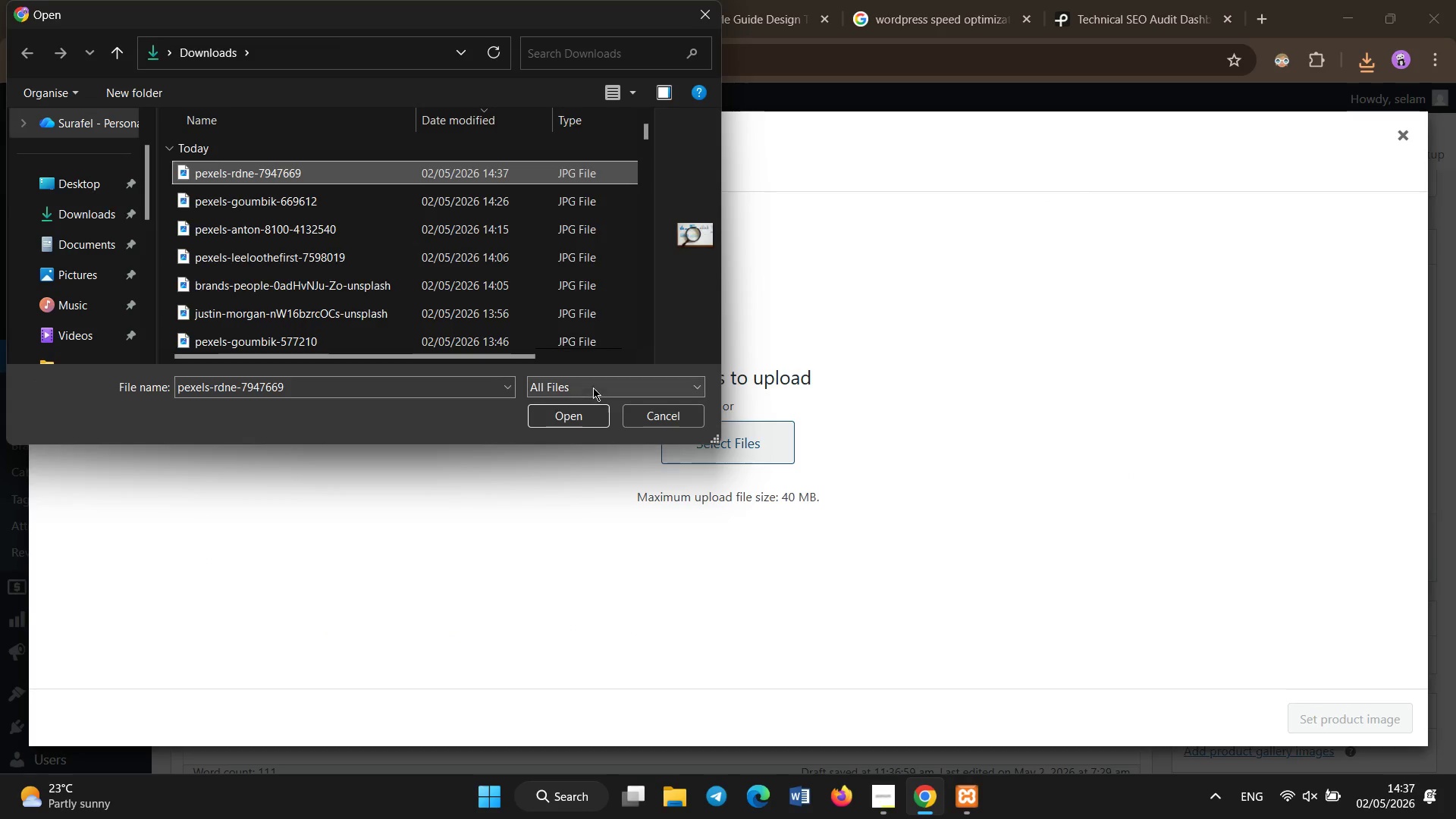 
left_click([590, 412])
 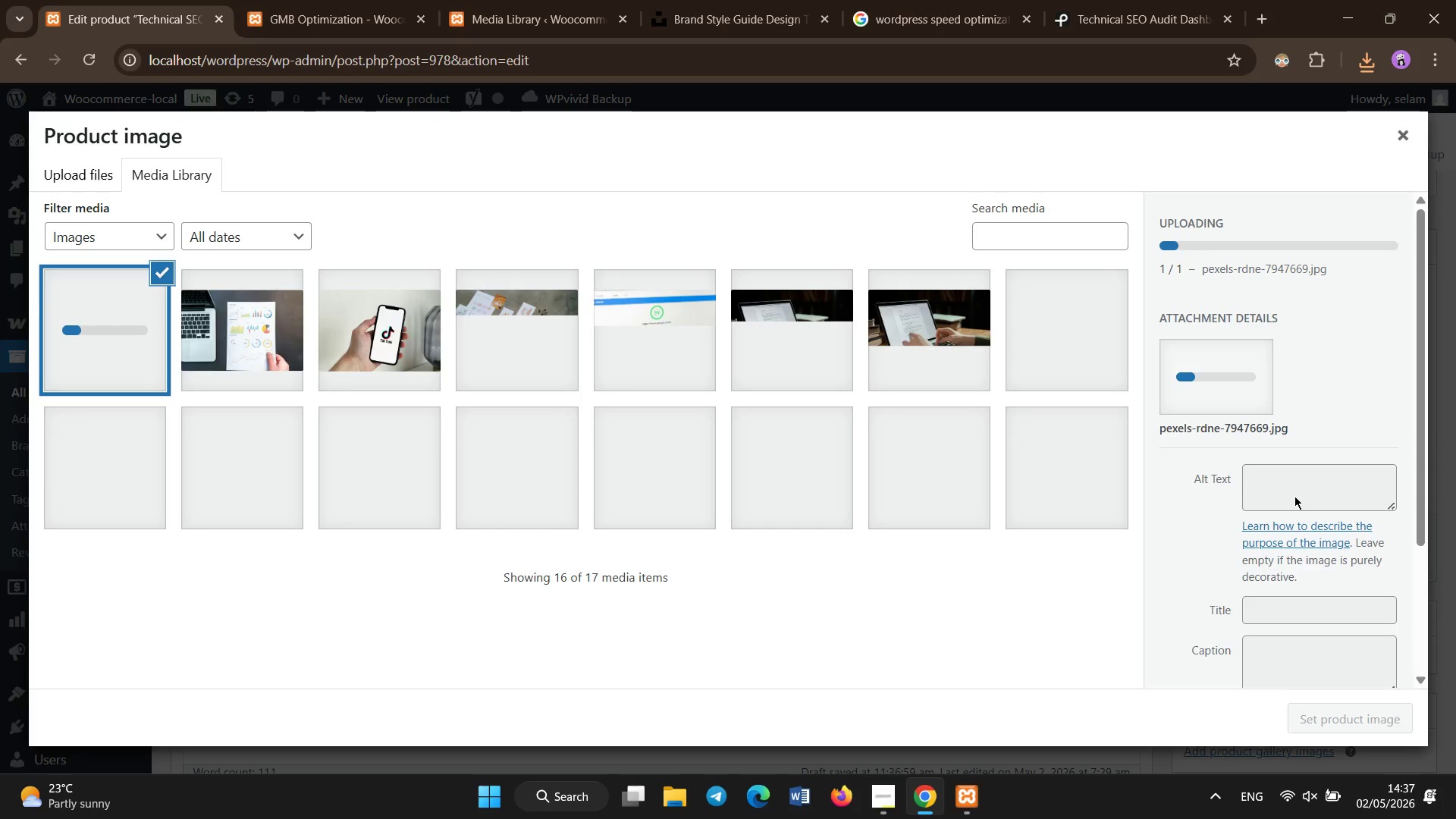 
left_click([1285, 488])
 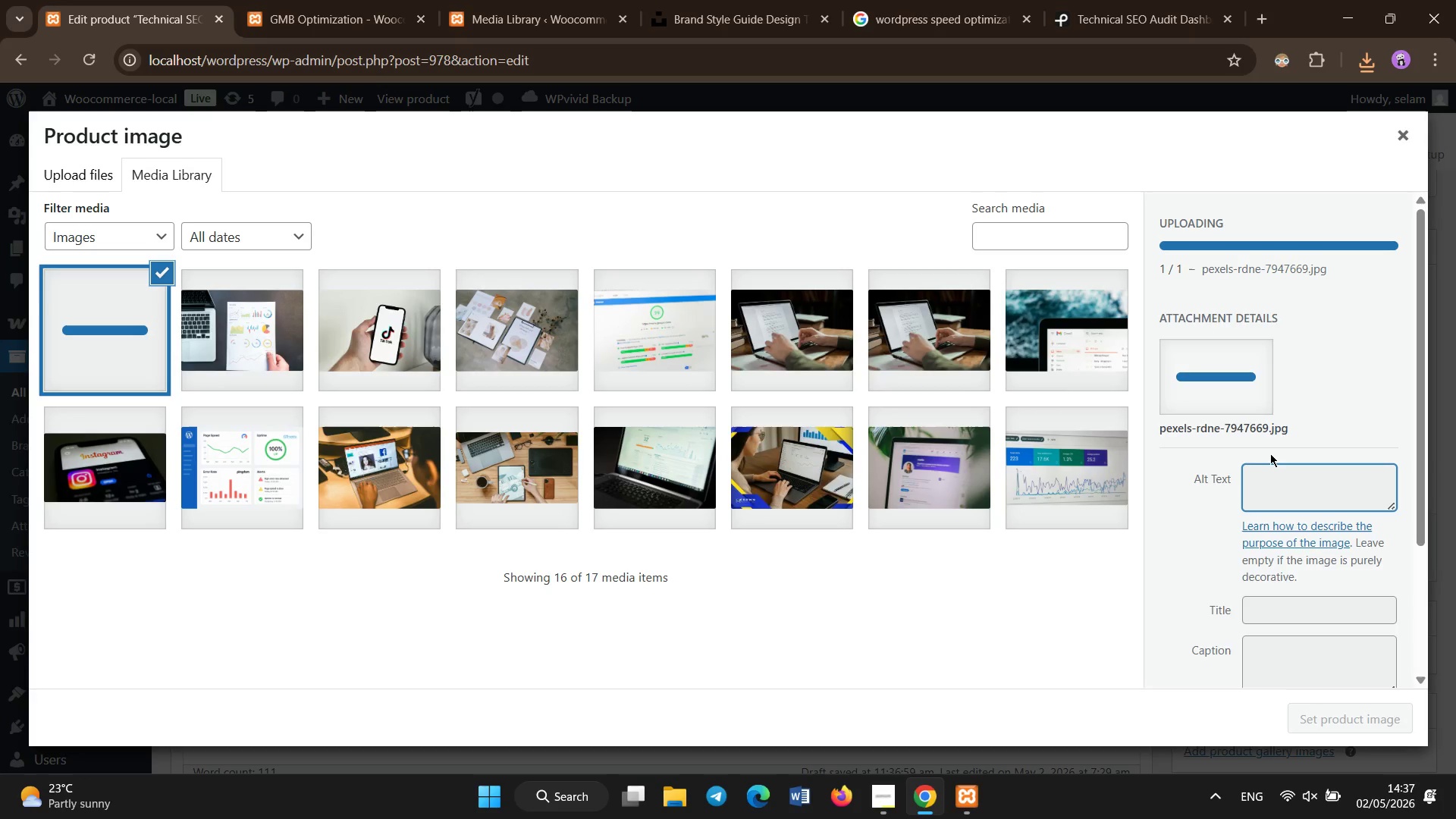 
left_click([1282, 488])
 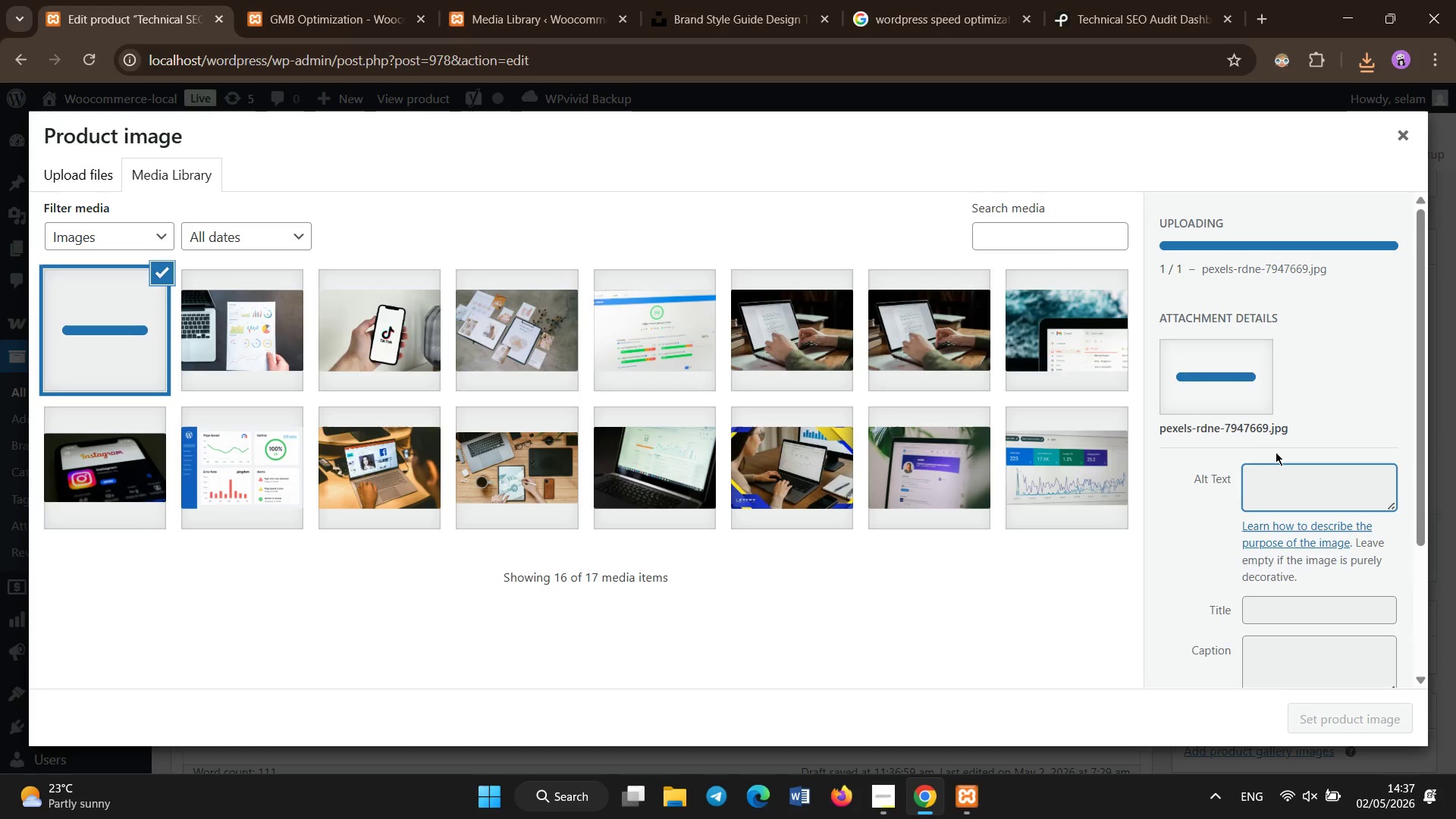 
left_click([1276, 452])
 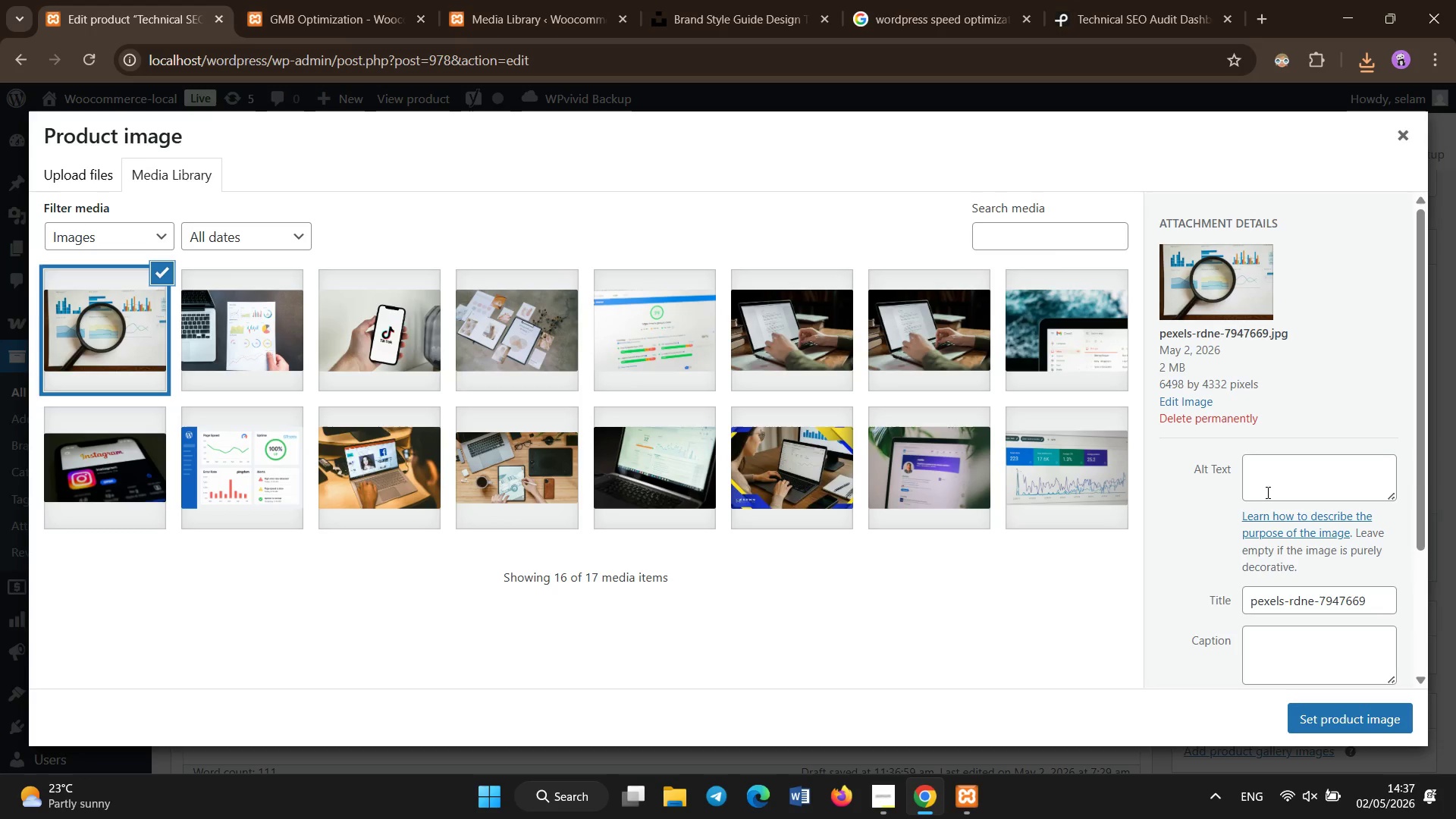 
left_click([1265, 484])
 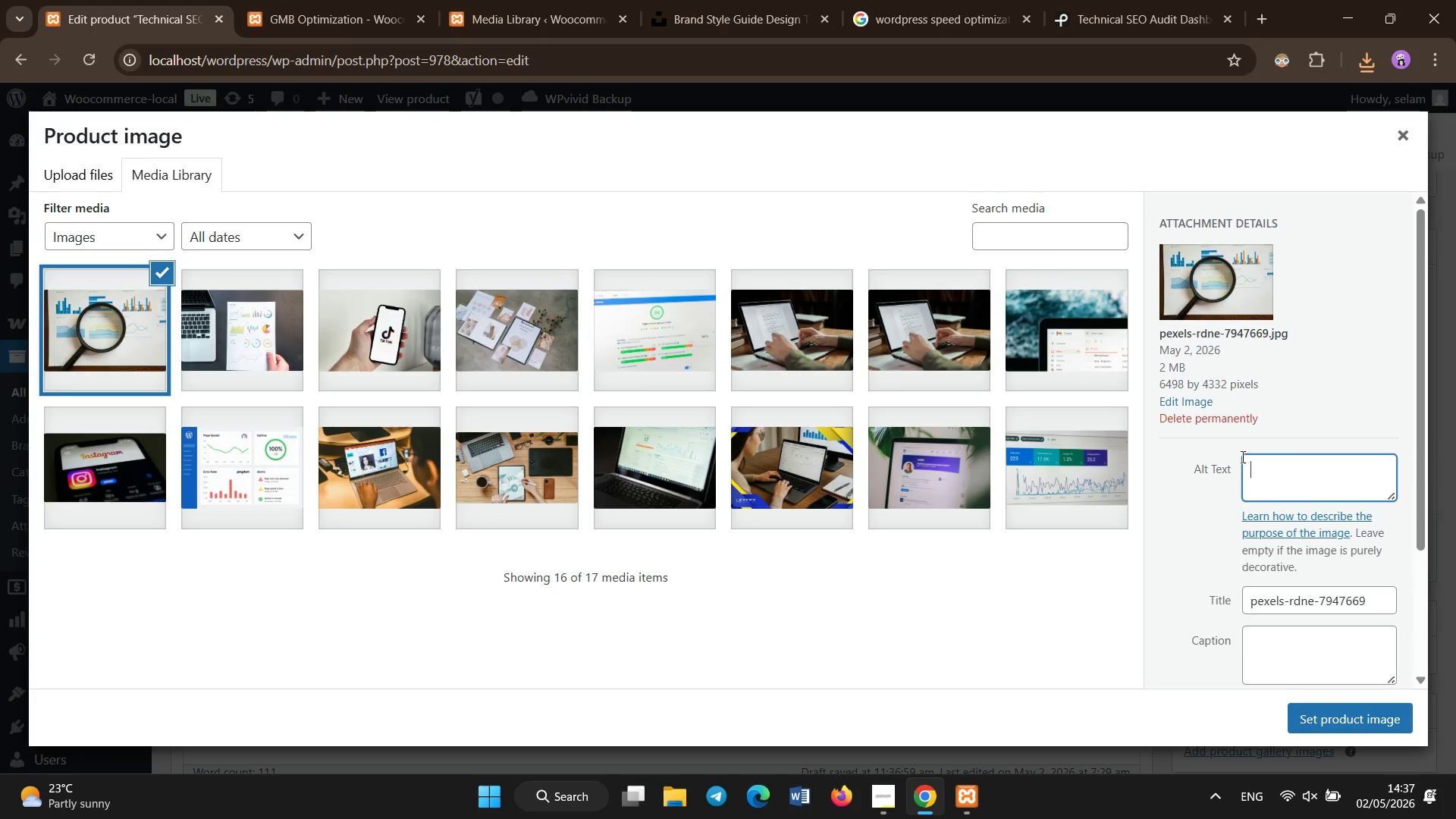 
type(technical seo audit ecommerce website pero)
key(Backspace)
type(formance analysis report )
 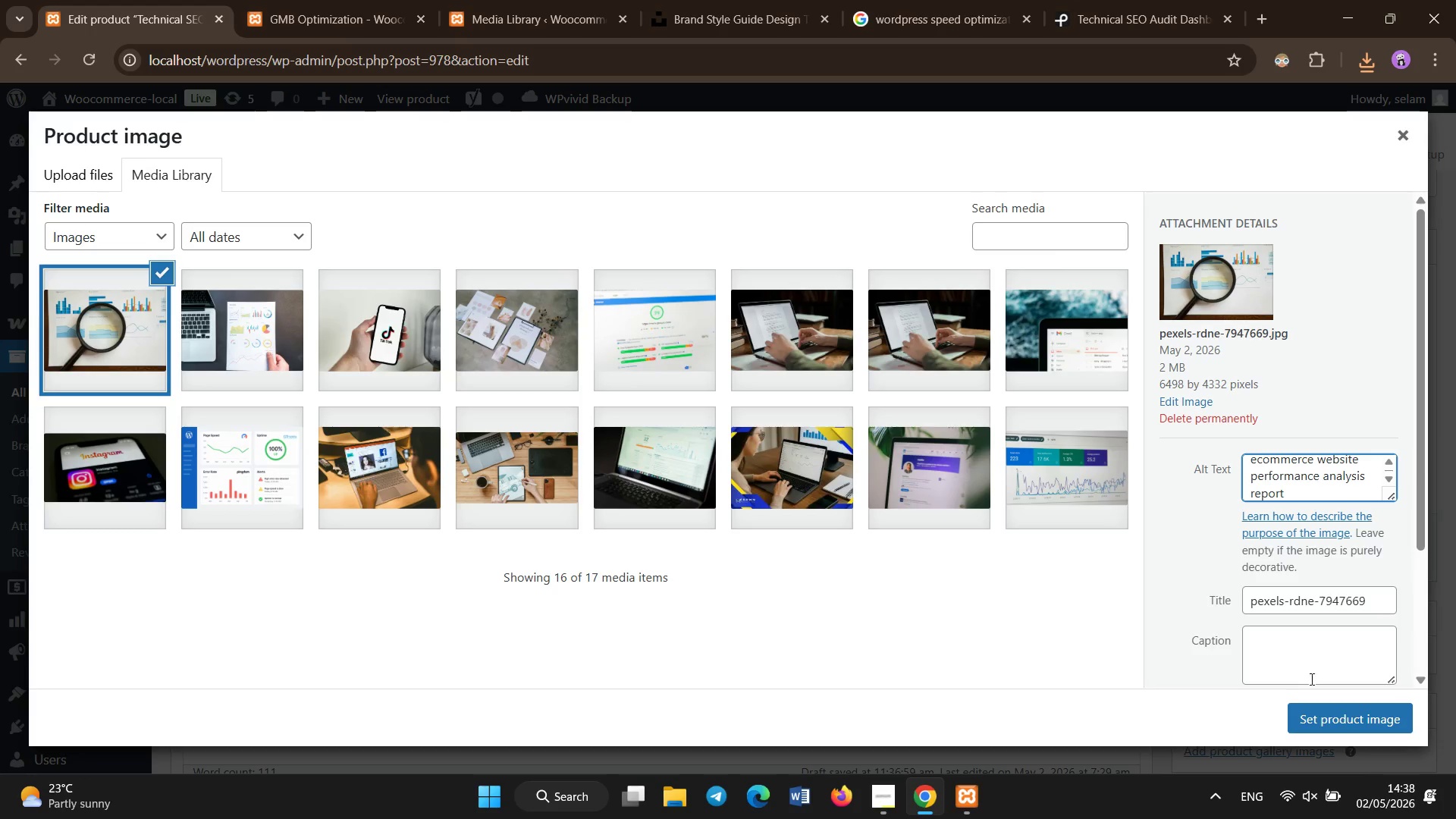 
left_click([1307, 727])
 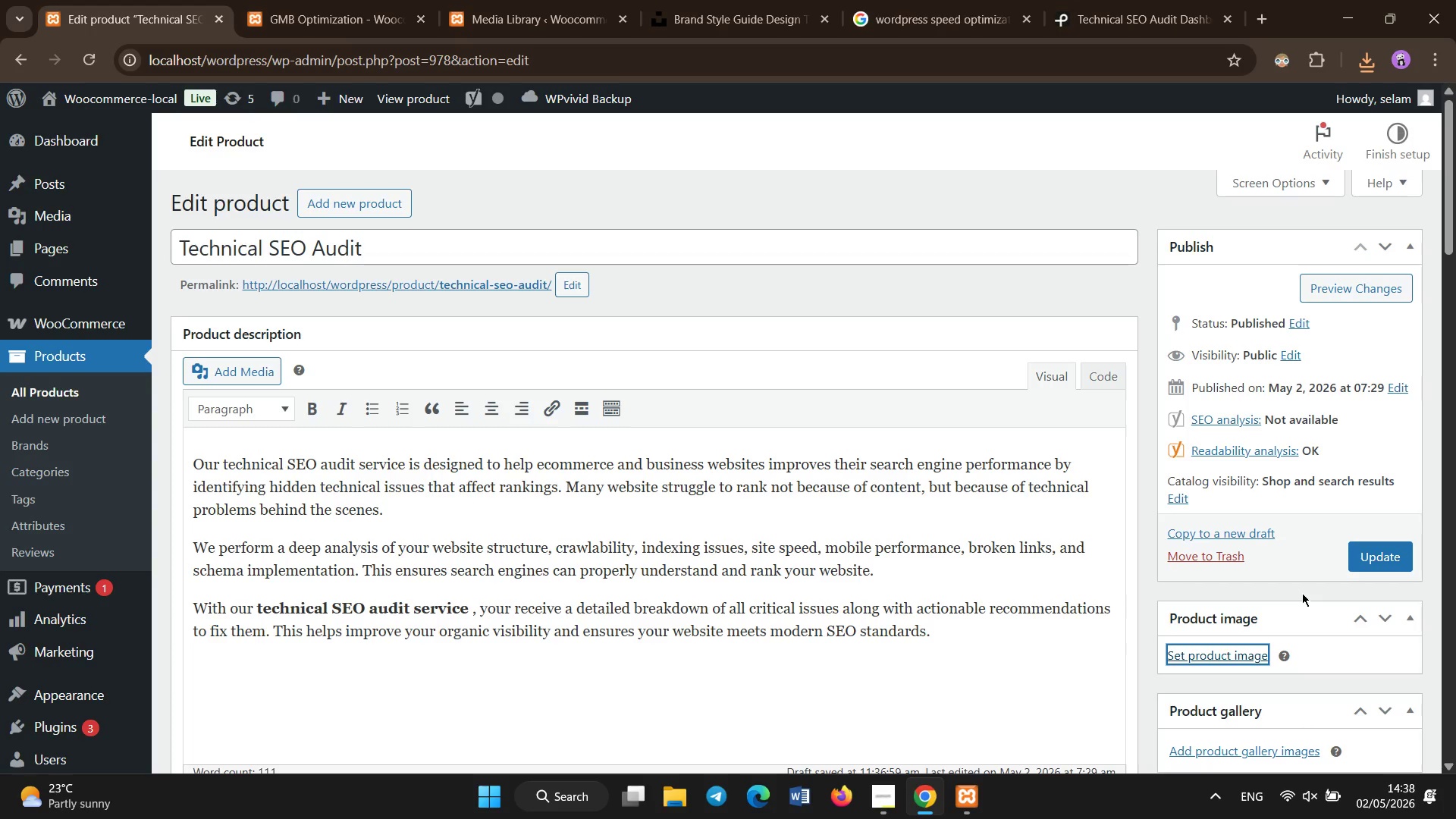 
scroll: coordinate [1302, 593], scroll_direction: down, amount: 5.0
 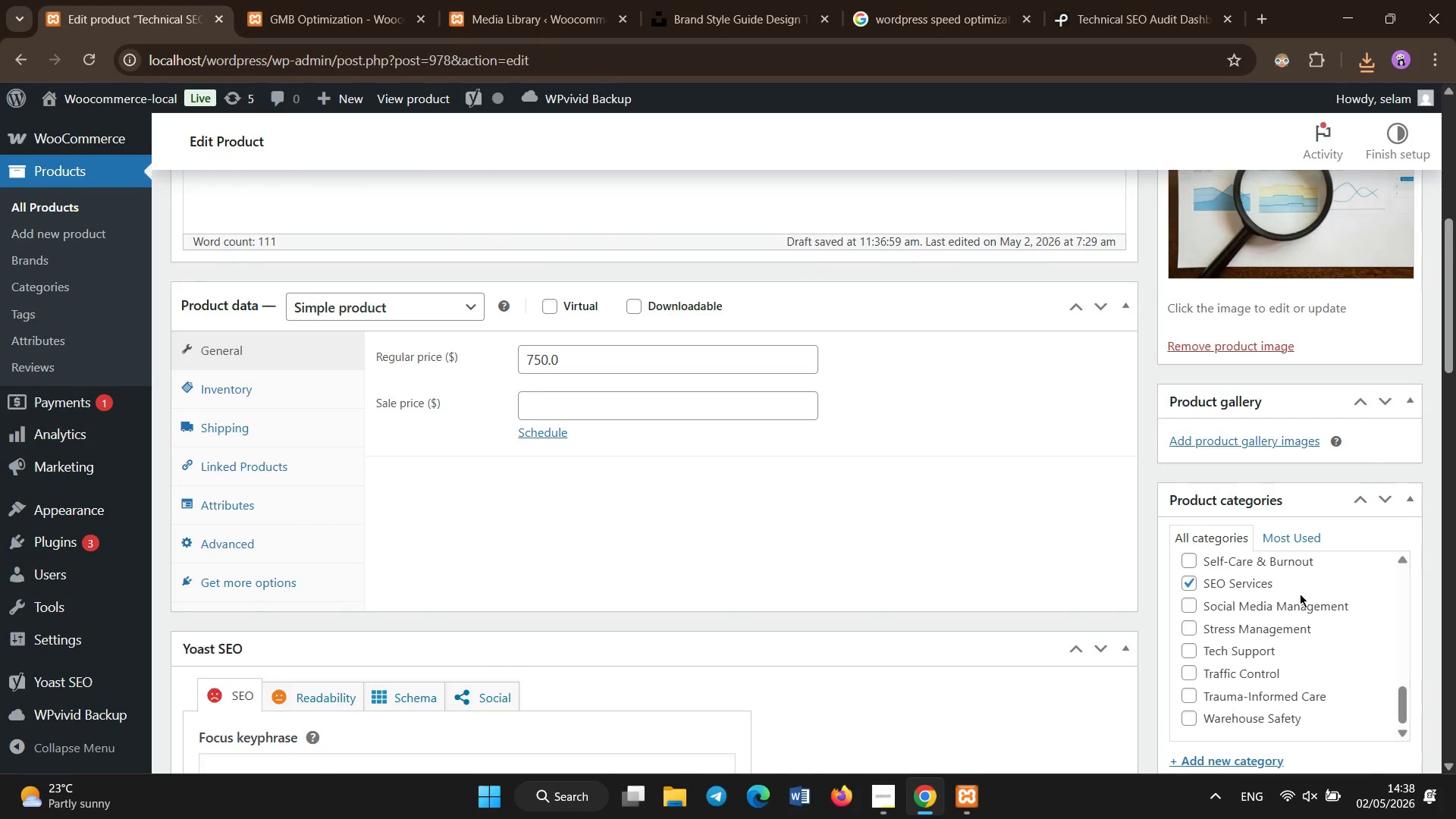 
left_click([1254, 532])
 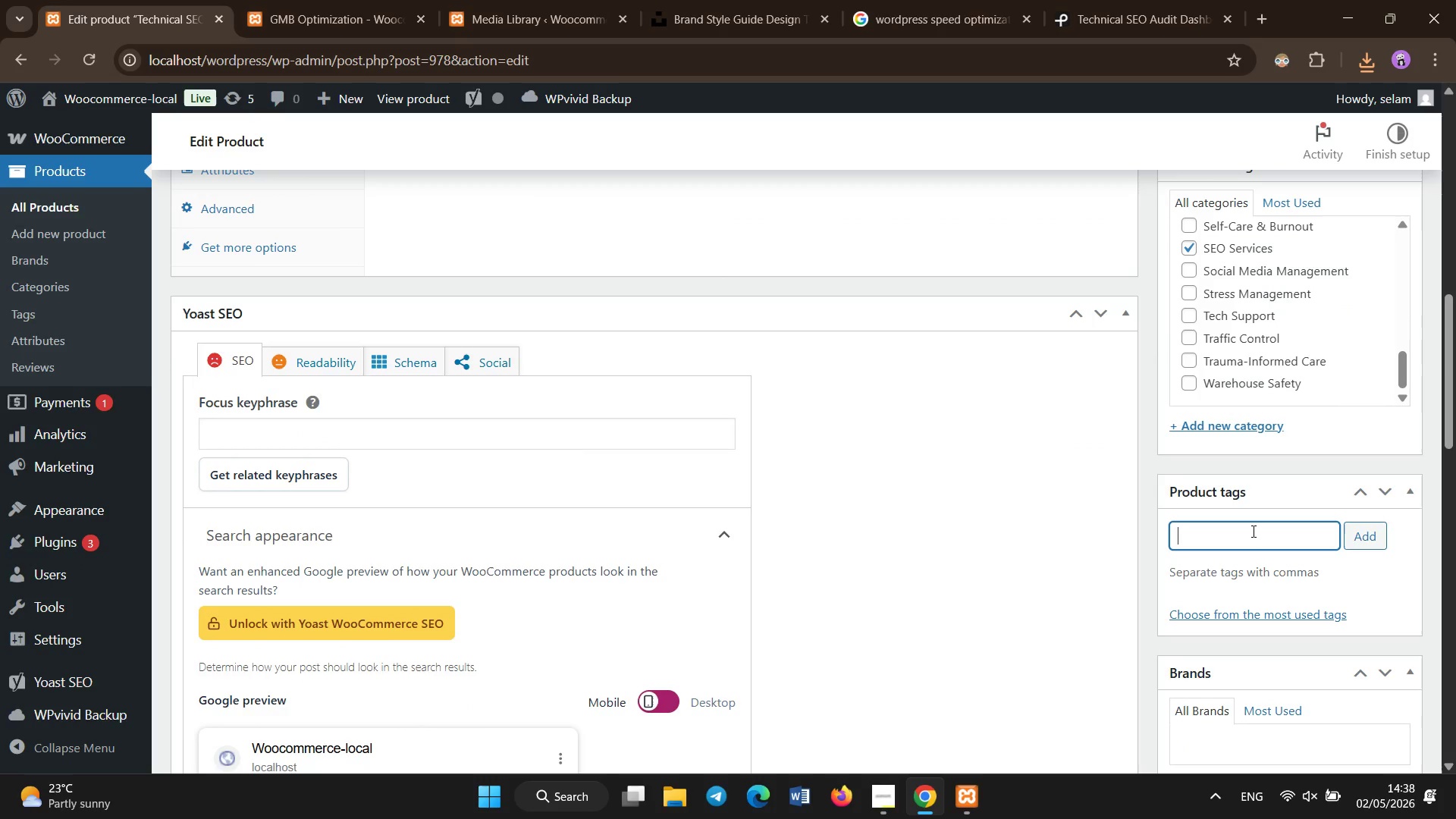 
scroll: coordinate [1266, 573], scroll_direction: down, amount: 3.0
 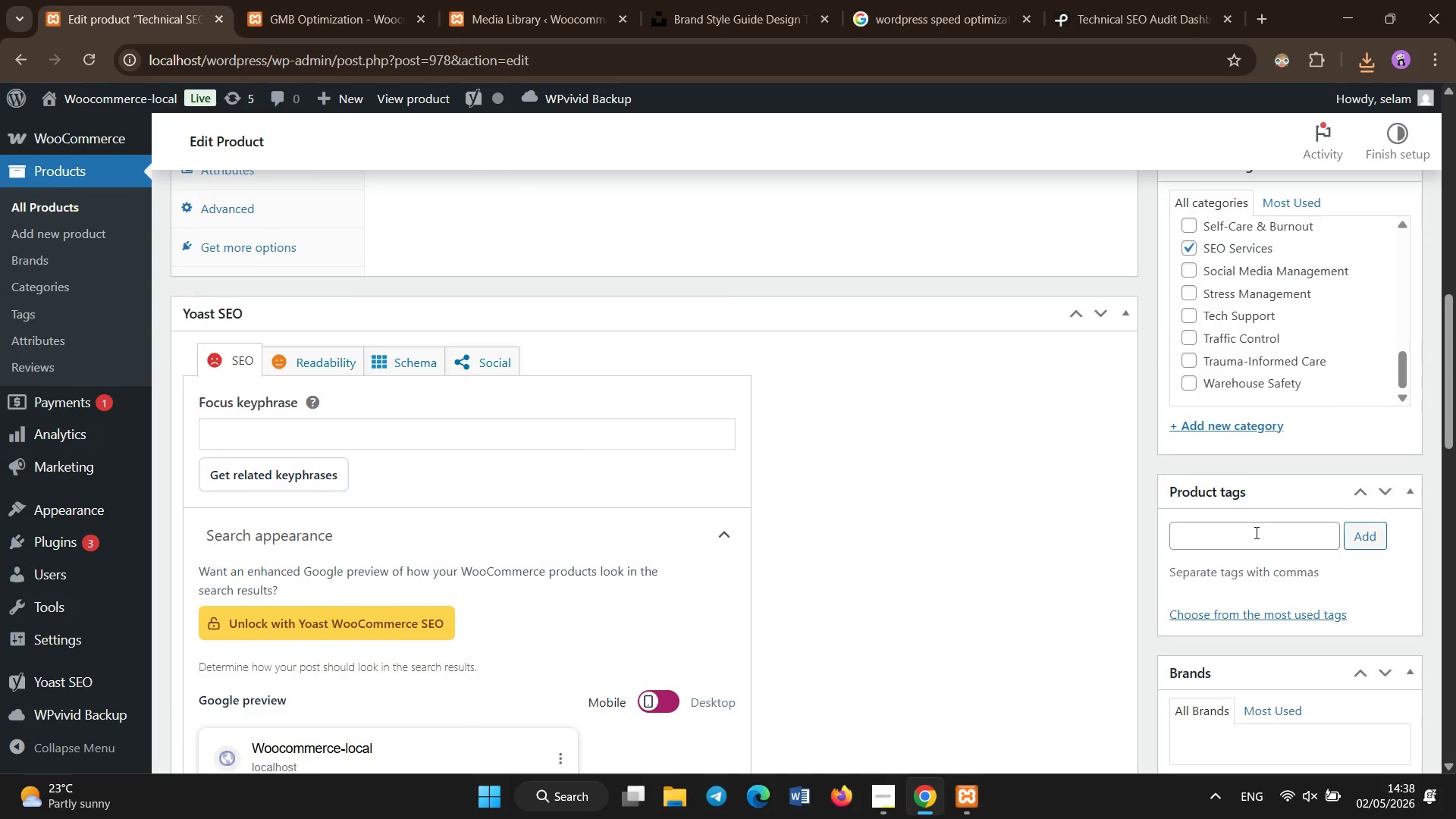 
type(technical SEO )
 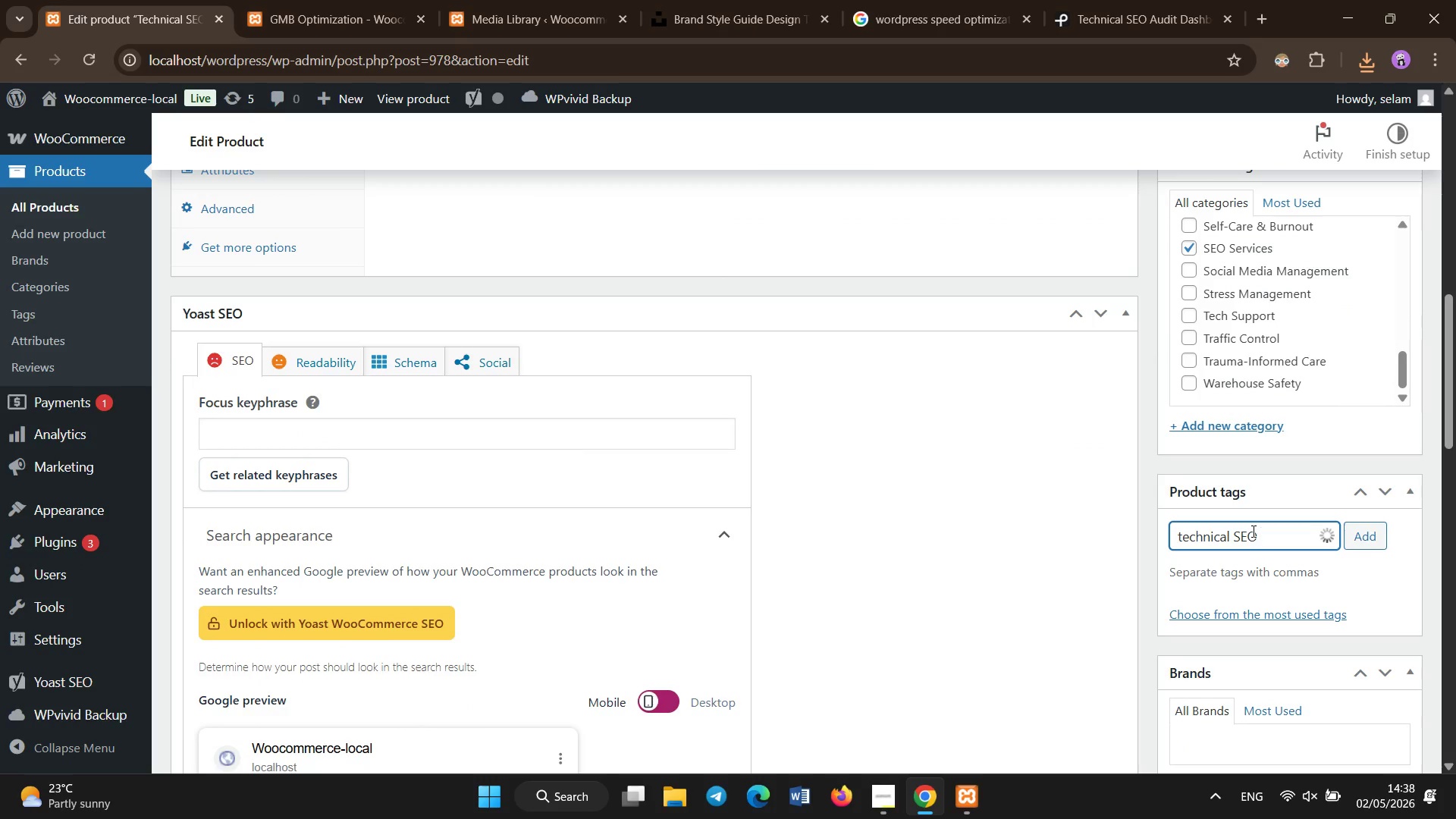 
key(Enter)
 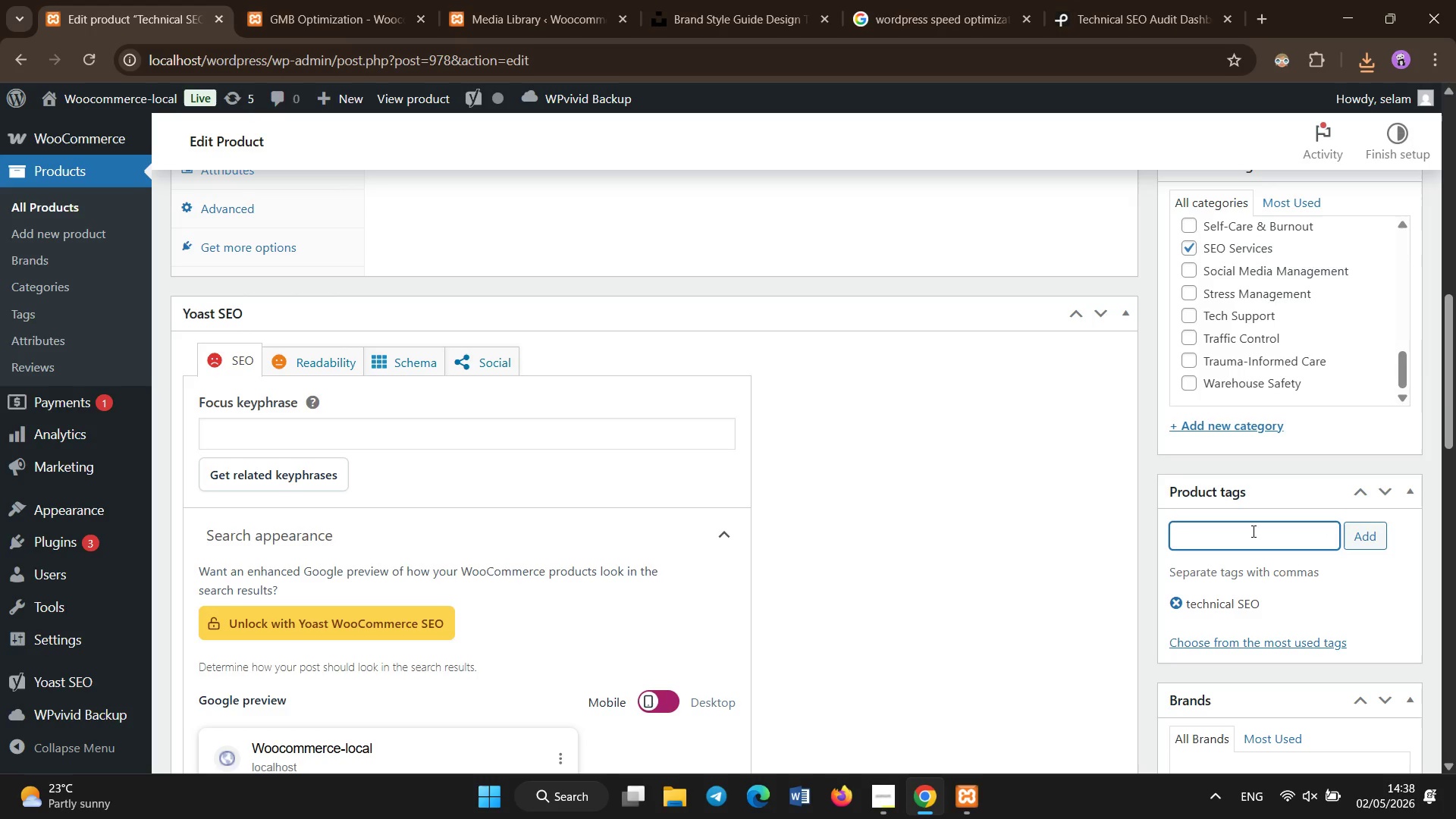 
type(website audit)
 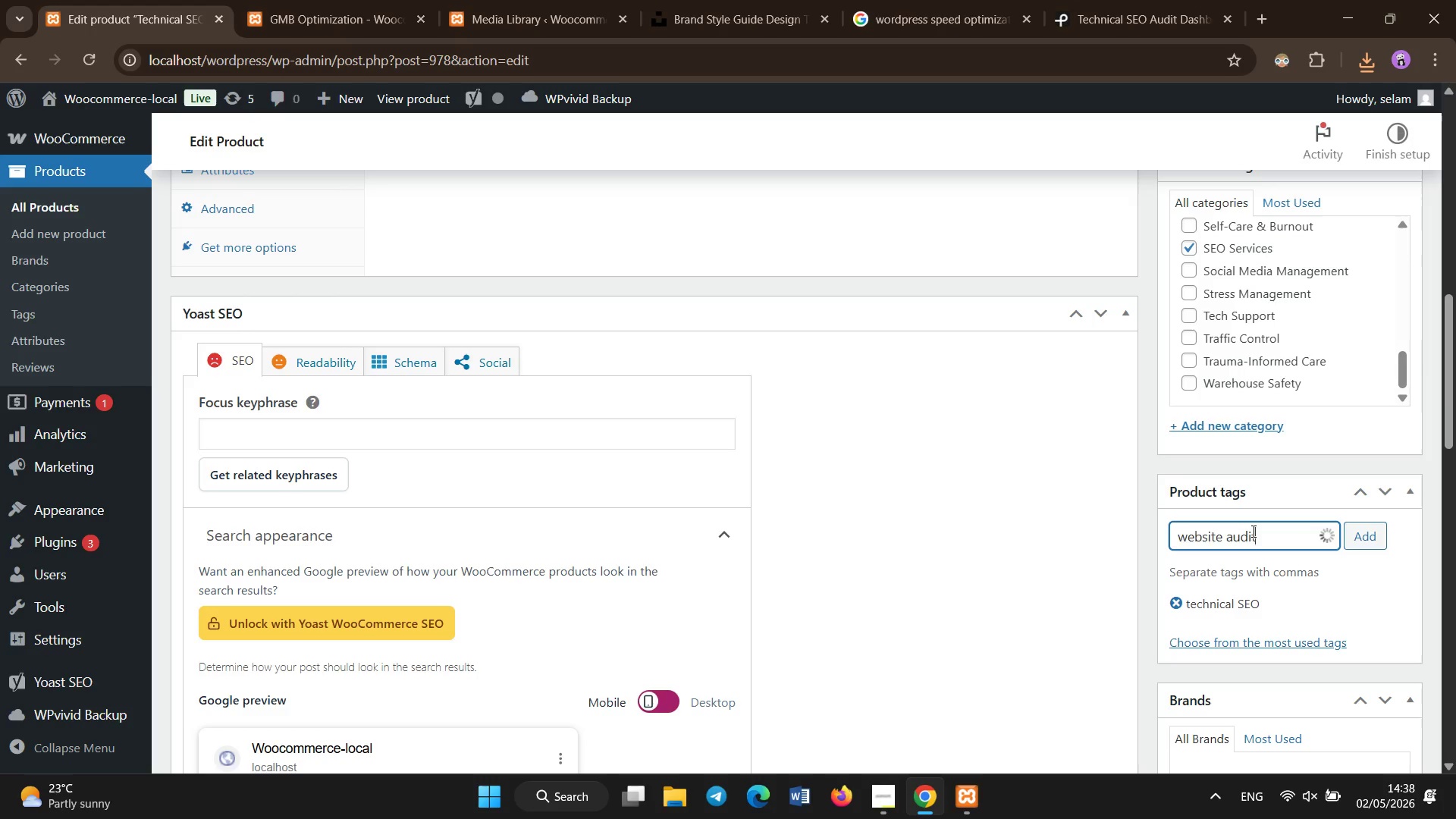 
key(Enter)
 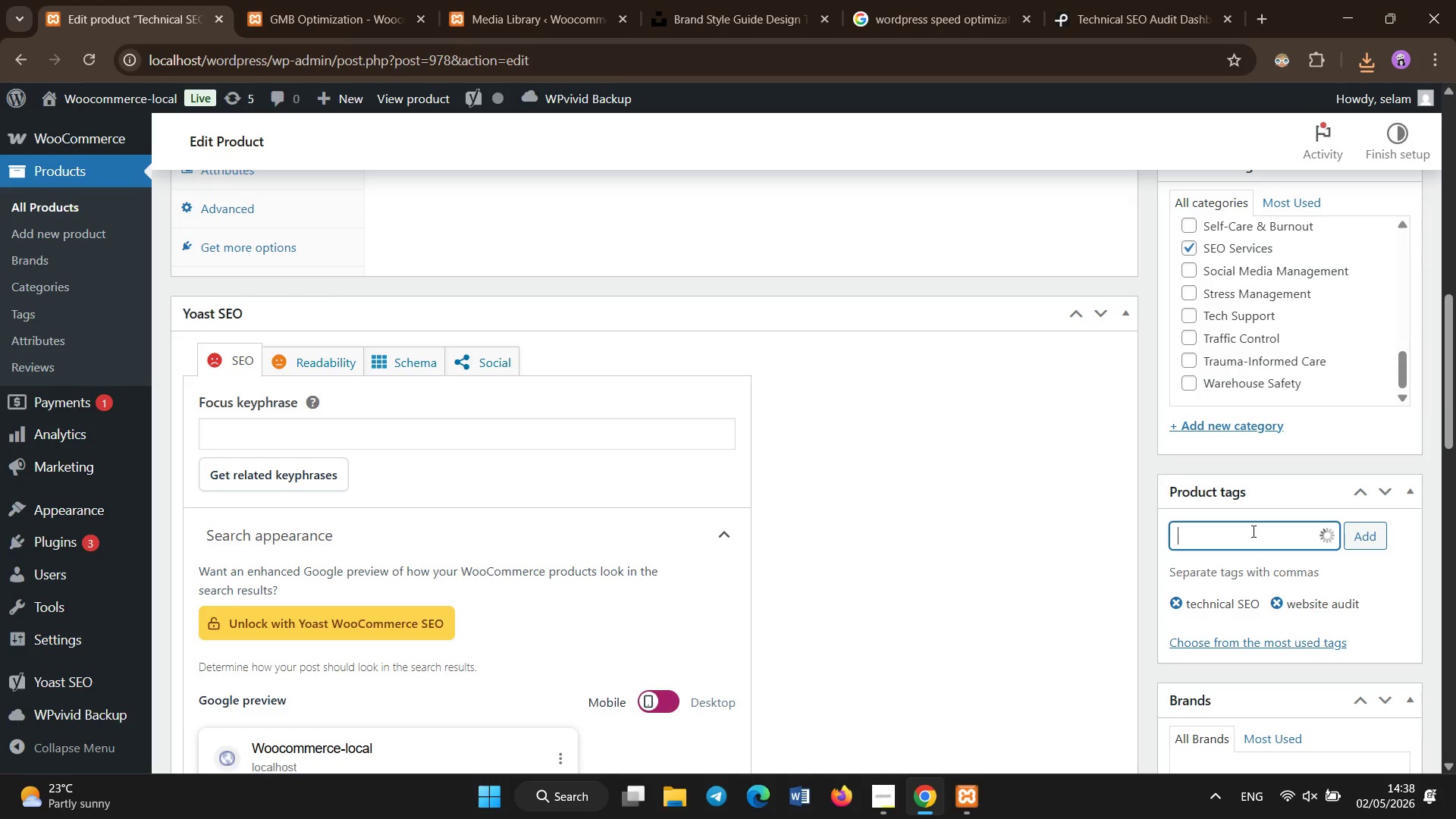 
type(ecommerce SEO)
 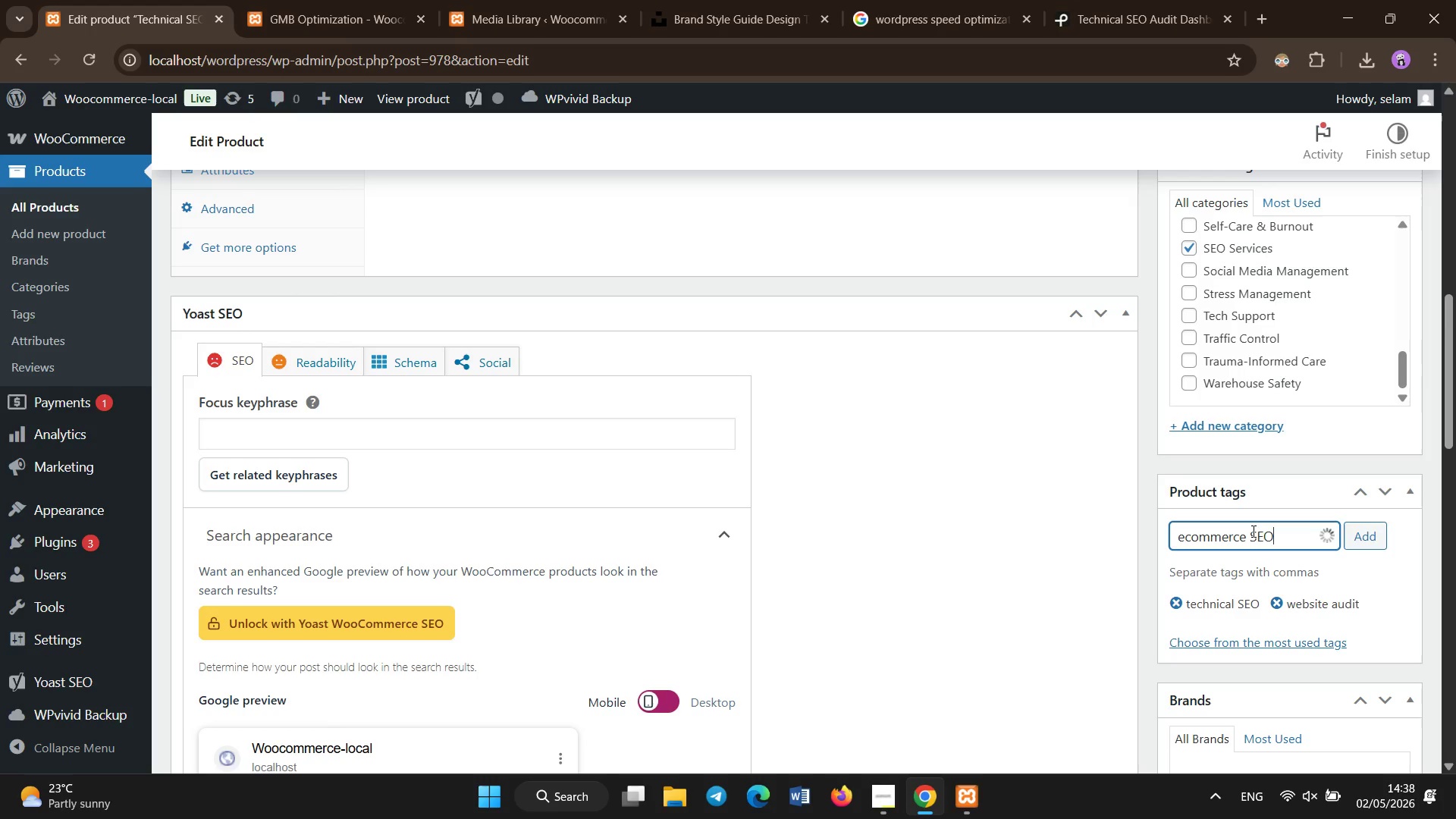 
key(Enter)
 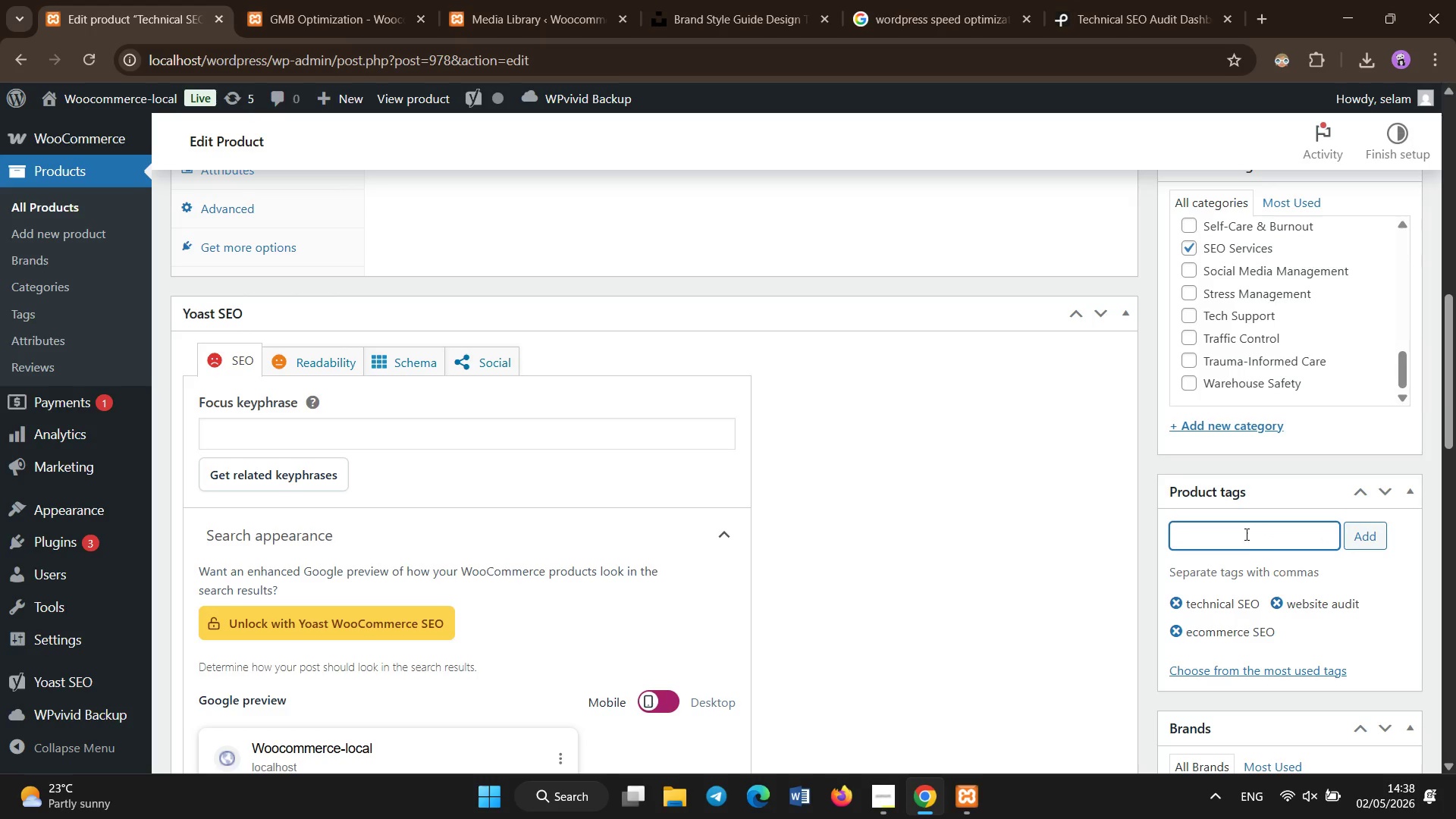 
left_click([571, 336])
 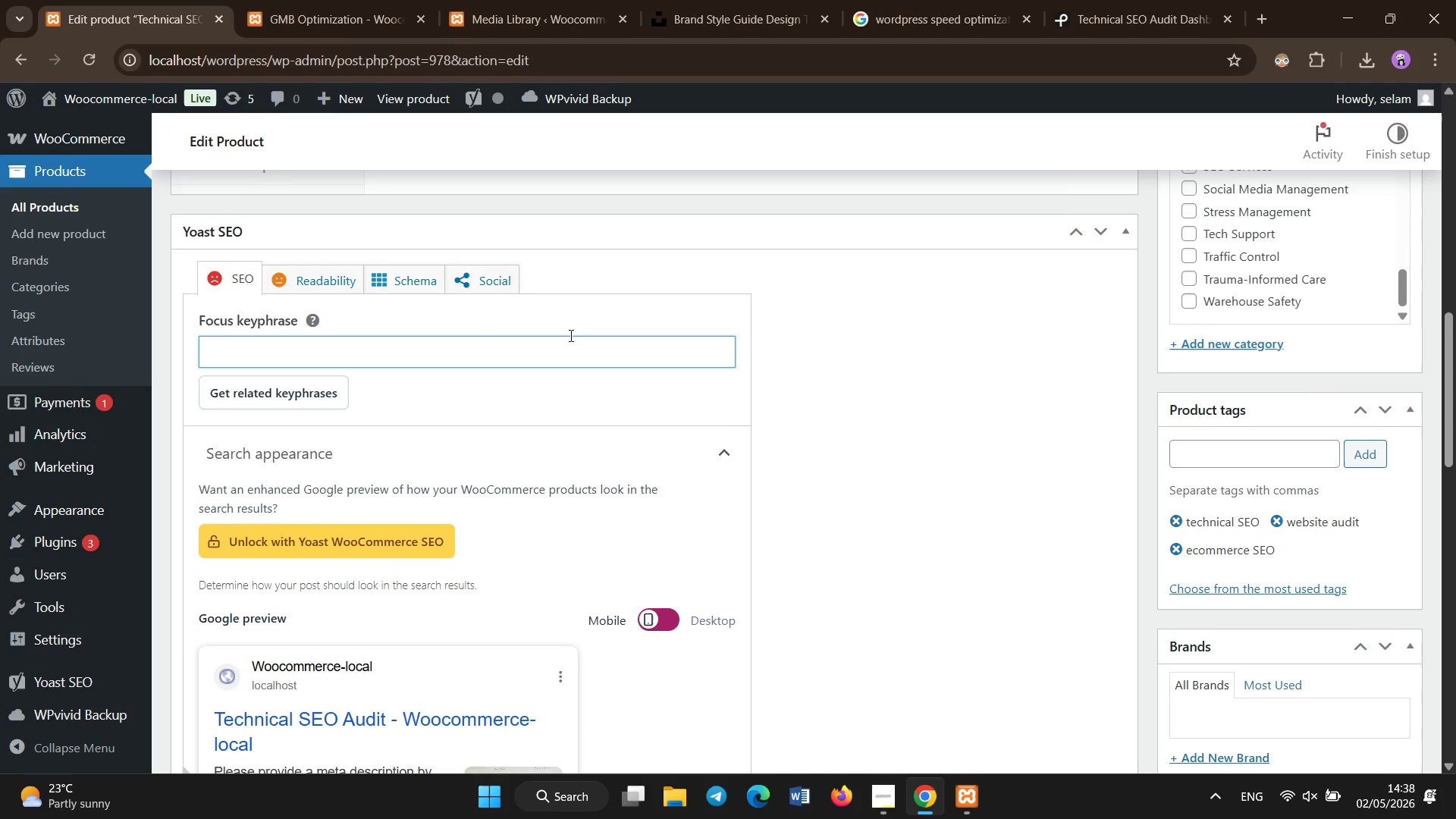 
scroll: coordinate [610, 405], scroll_direction: down, amount: 1.0
 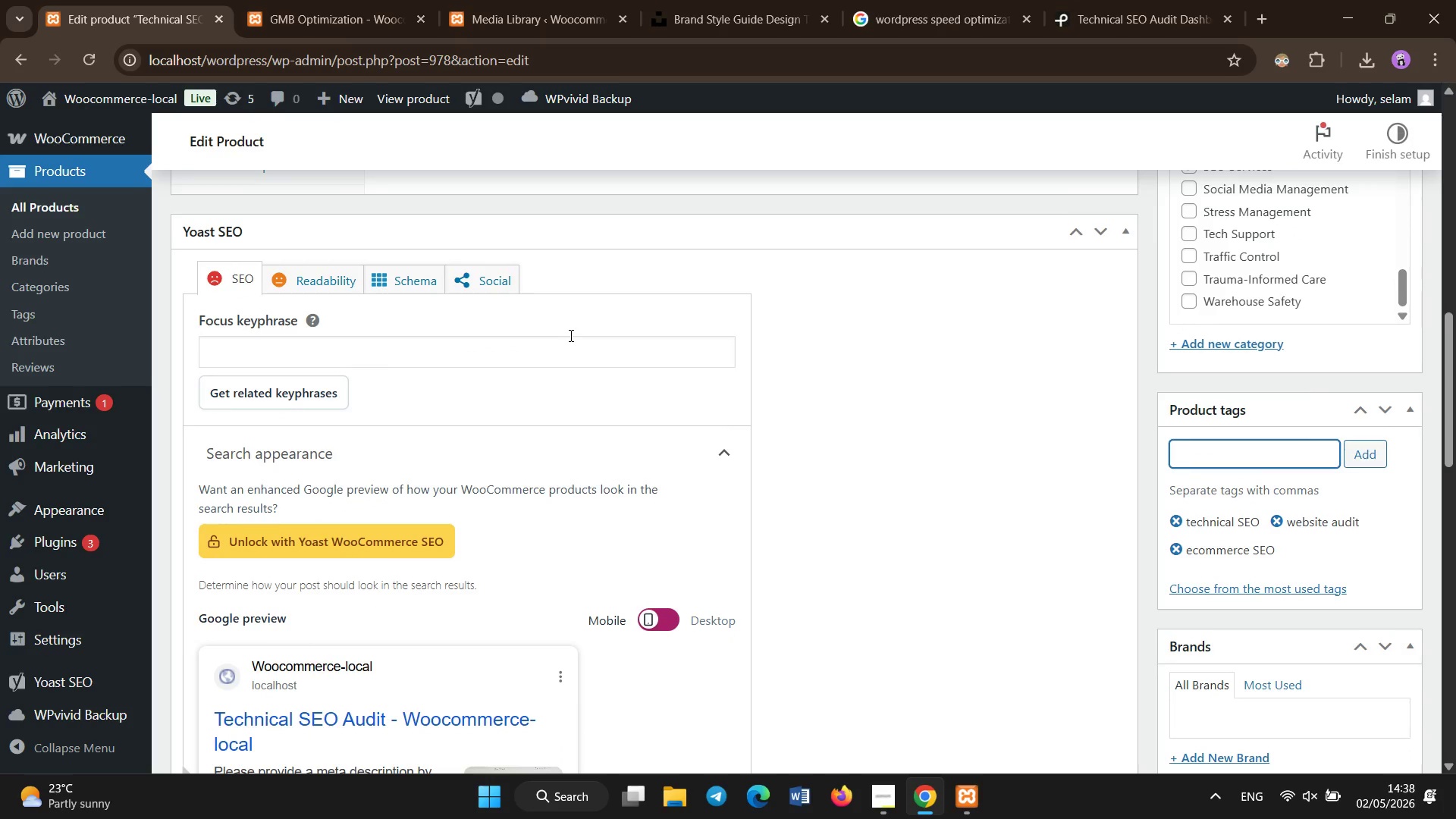 
type(T)
key(Backspace)
type(technical seo audit service)
 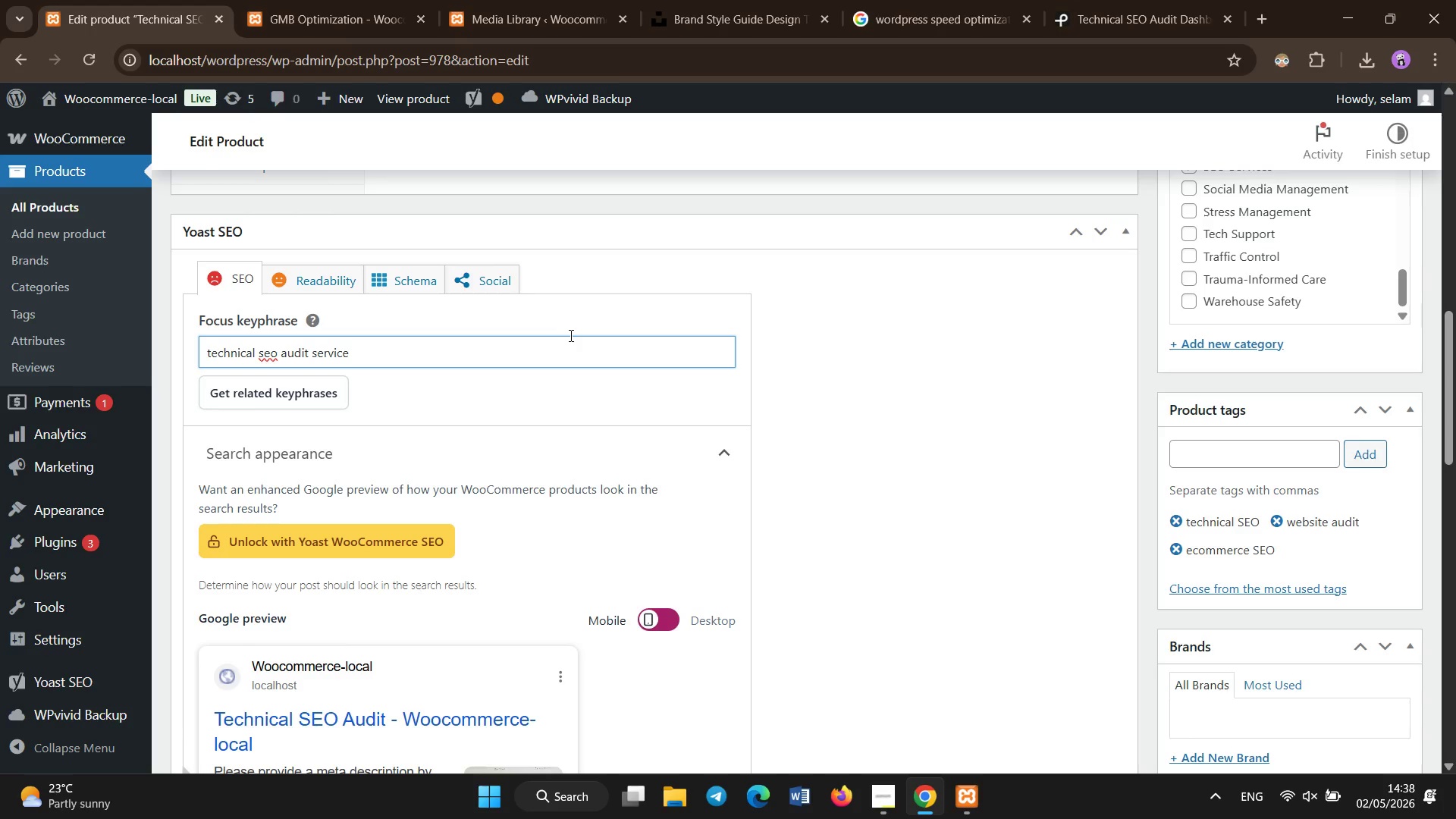 
left_click([529, 429])
 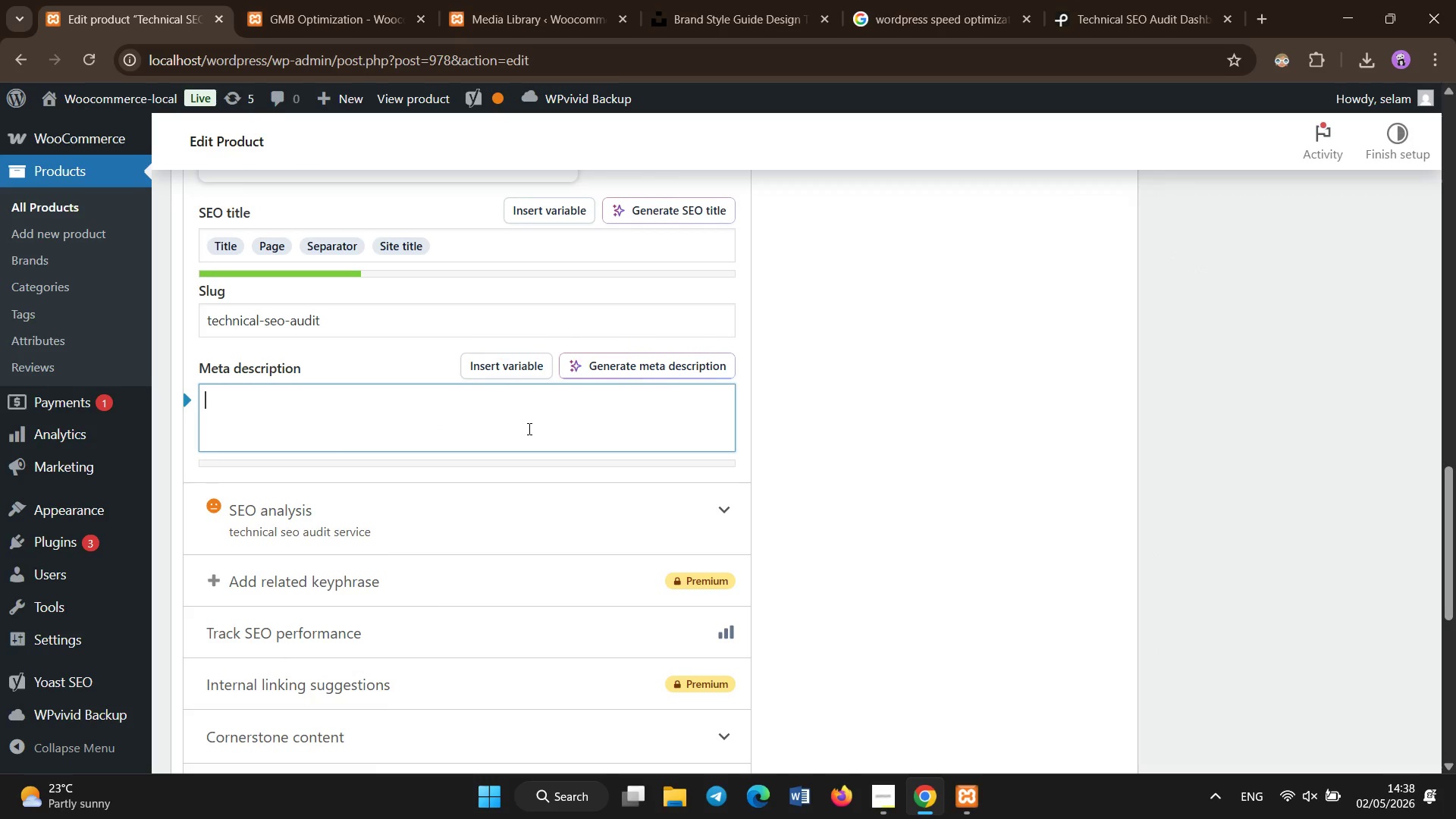 
scroll: coordinate [571, 336], scroll_direction: down, amount: 8.0
 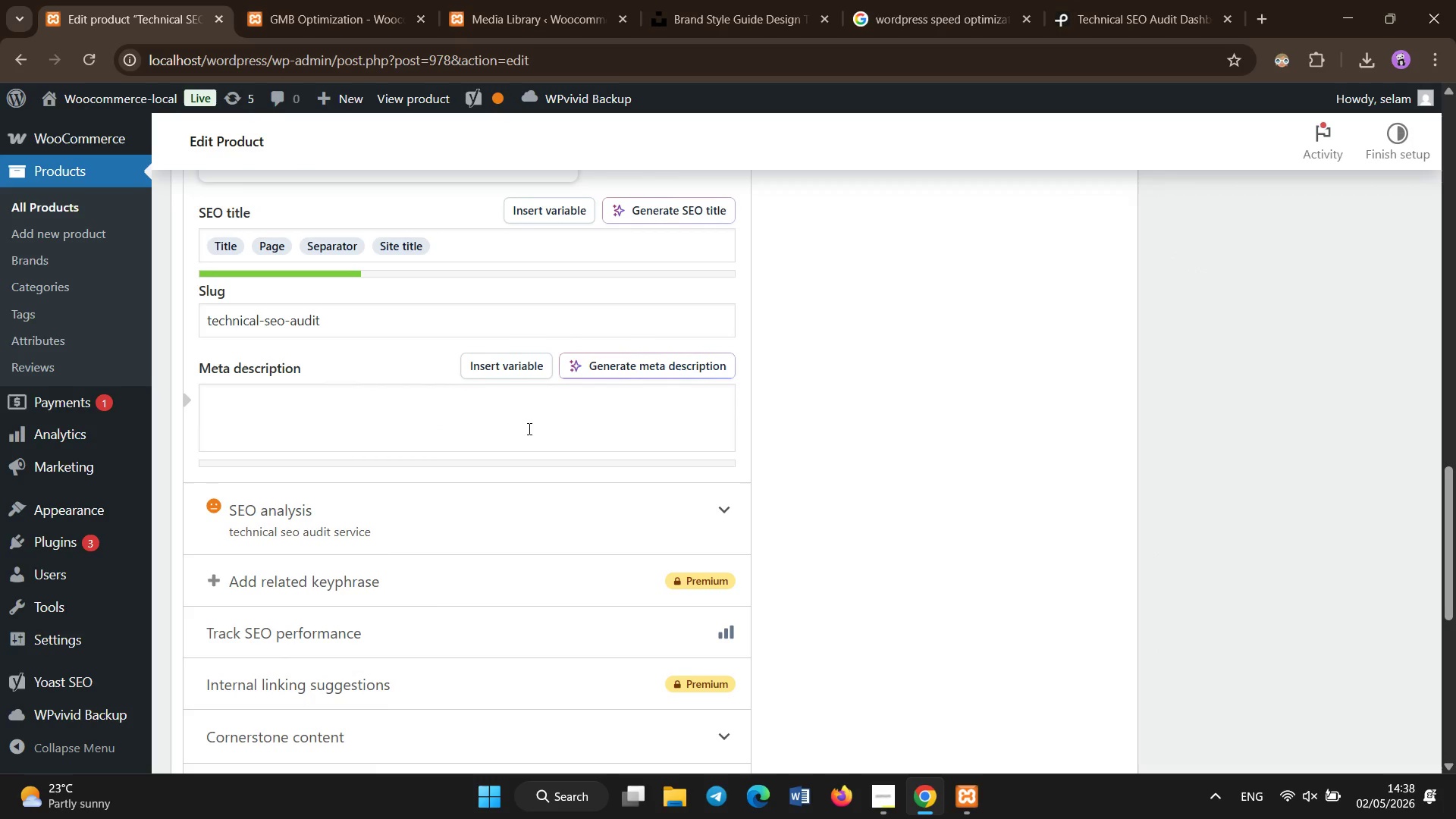 
type(Get at)
key(Backspace)
type(technical SEO  audit  to fix website issues )
key(Backspace)
type(, improve crawlability, and boost ecommerce search rankings.)
 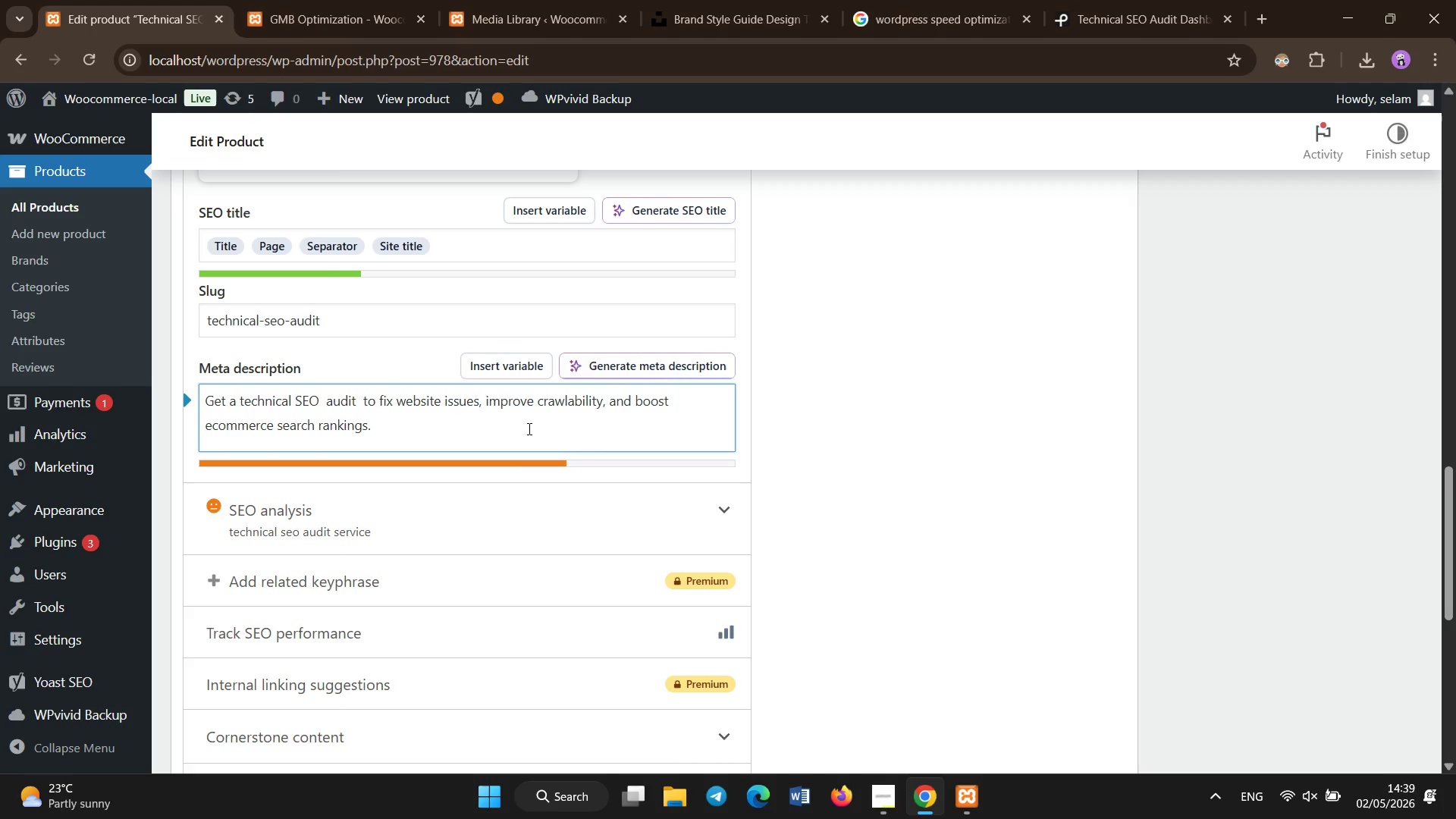 
scroll: coordinate [1319, 333], scroll_direction: up, amount: 11.0
 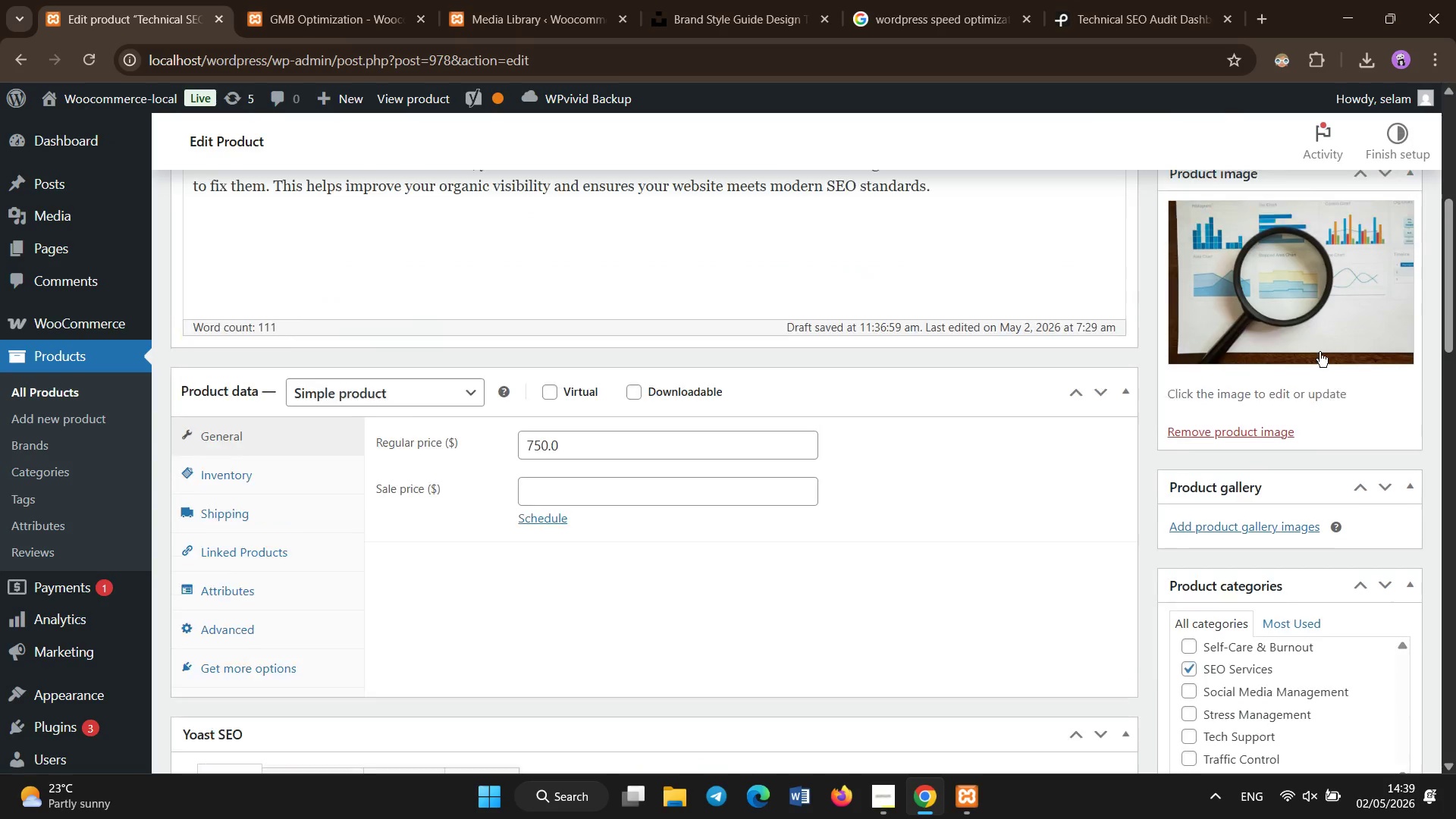 
left_click([1393, 566])
 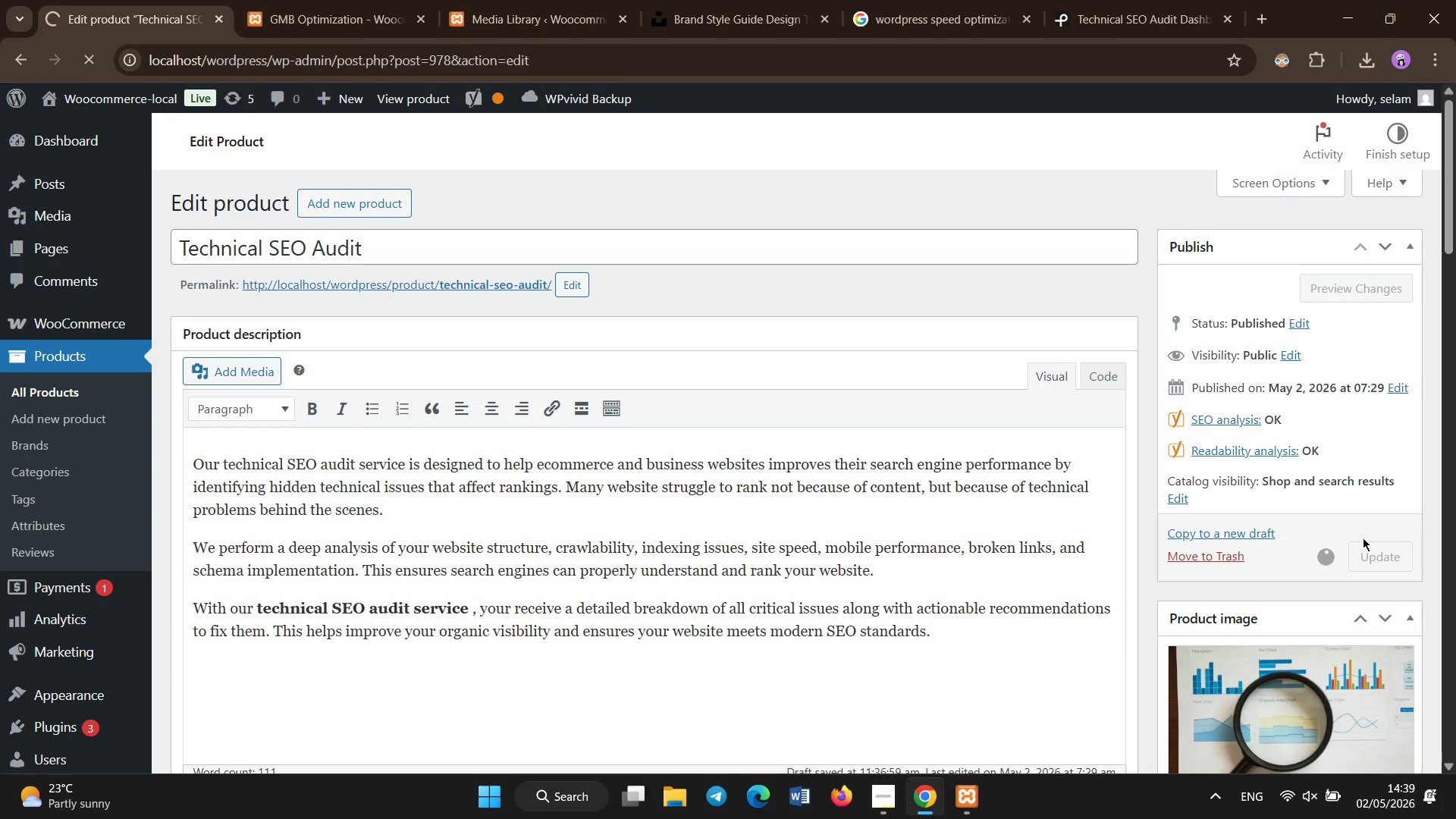 
scroll: coordinate [1416, 516], scroll_direction: up, amount: 18.0
 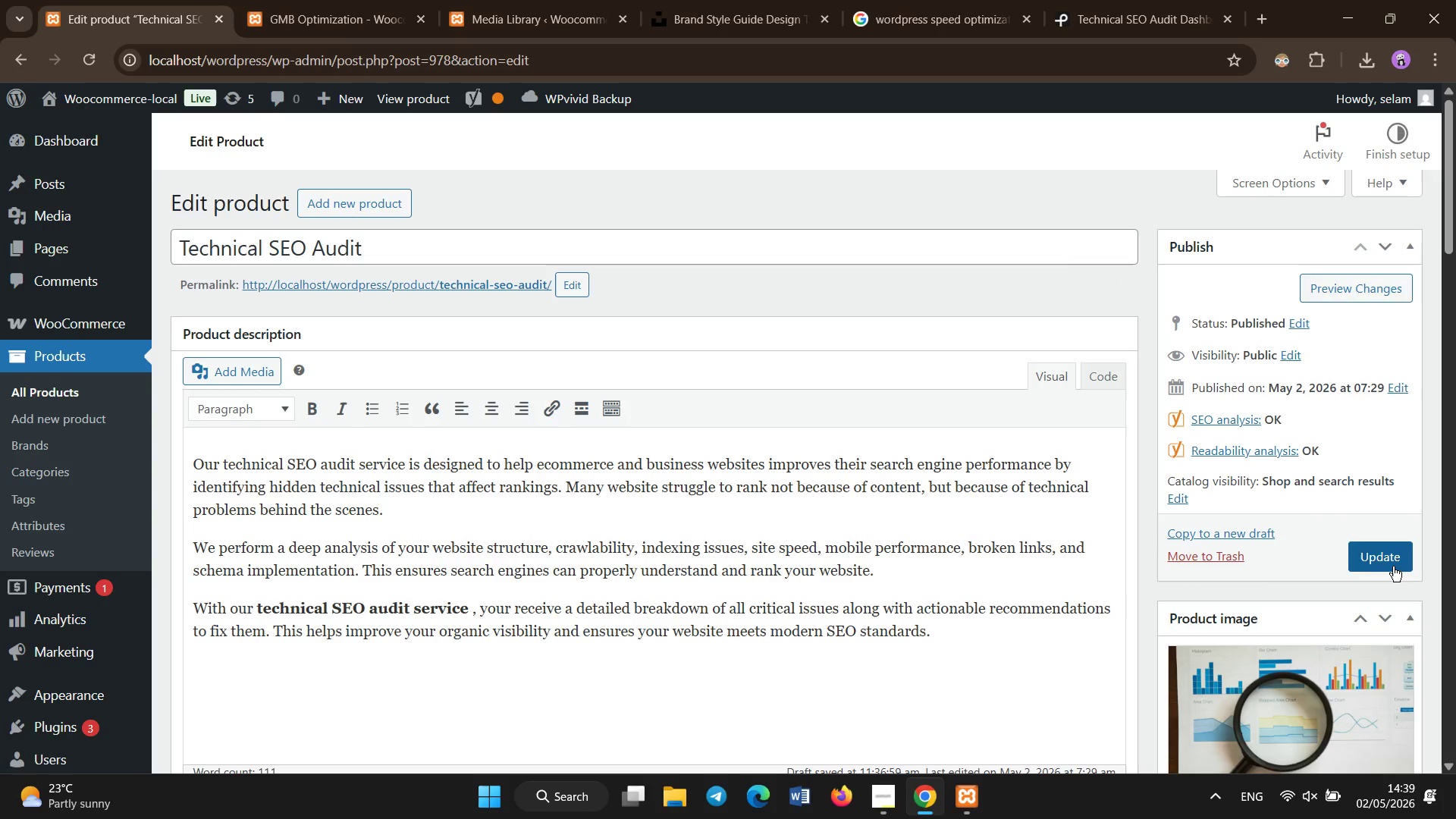 
wait(19.01)
 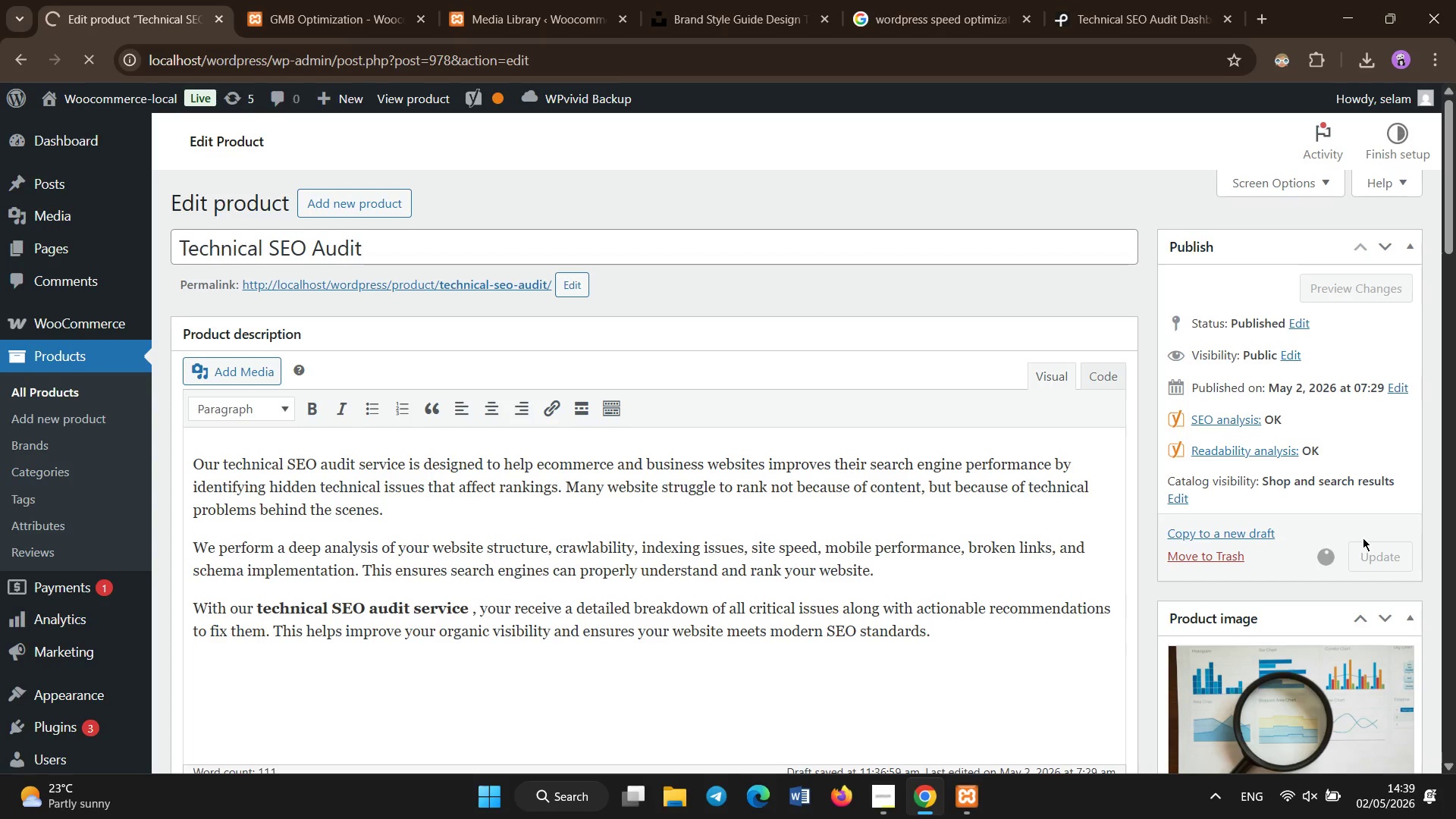 
left_click([330, 0])
 